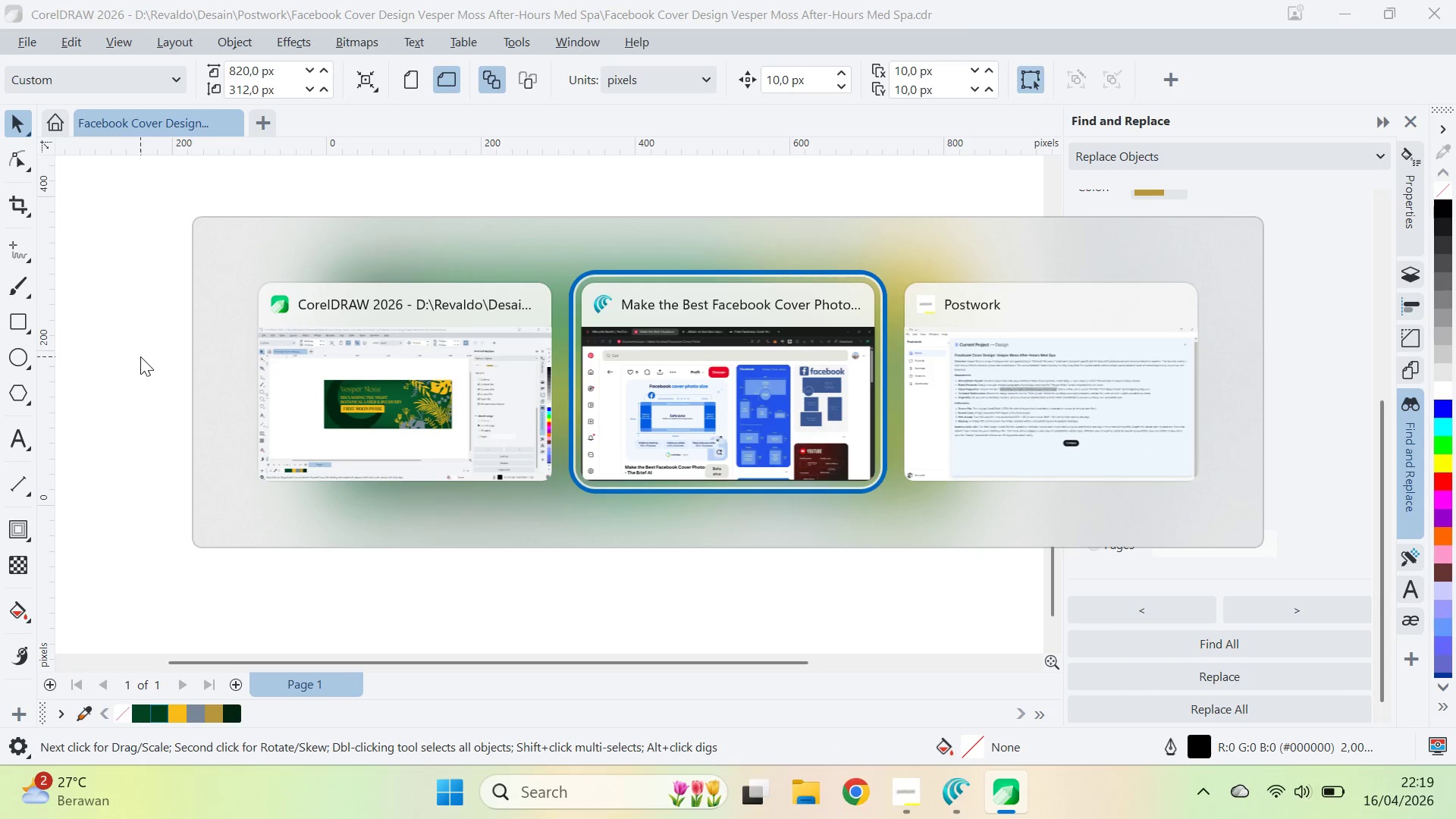 
key(Alt+Tab)
 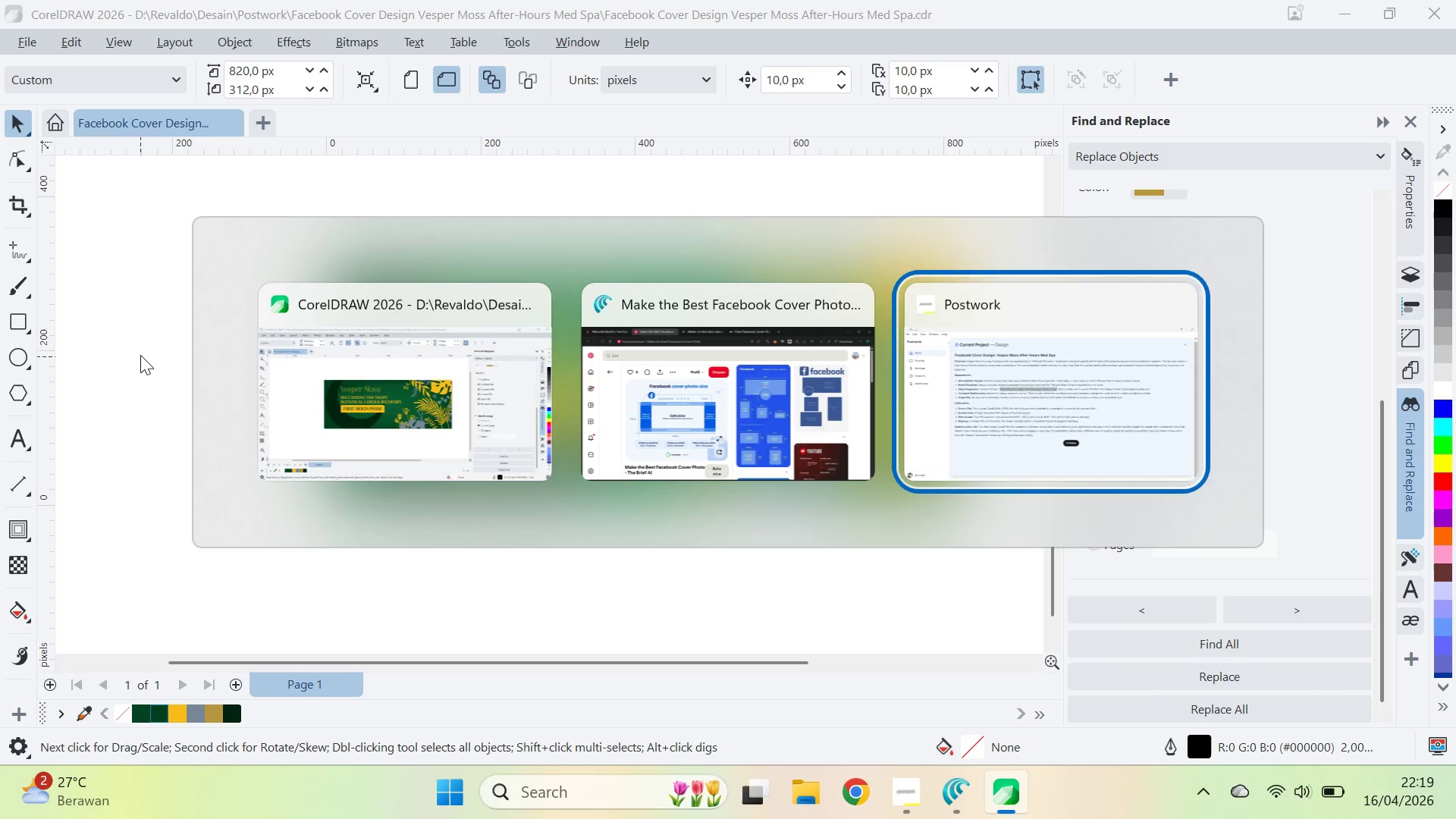 
key(Alt+Tab)
 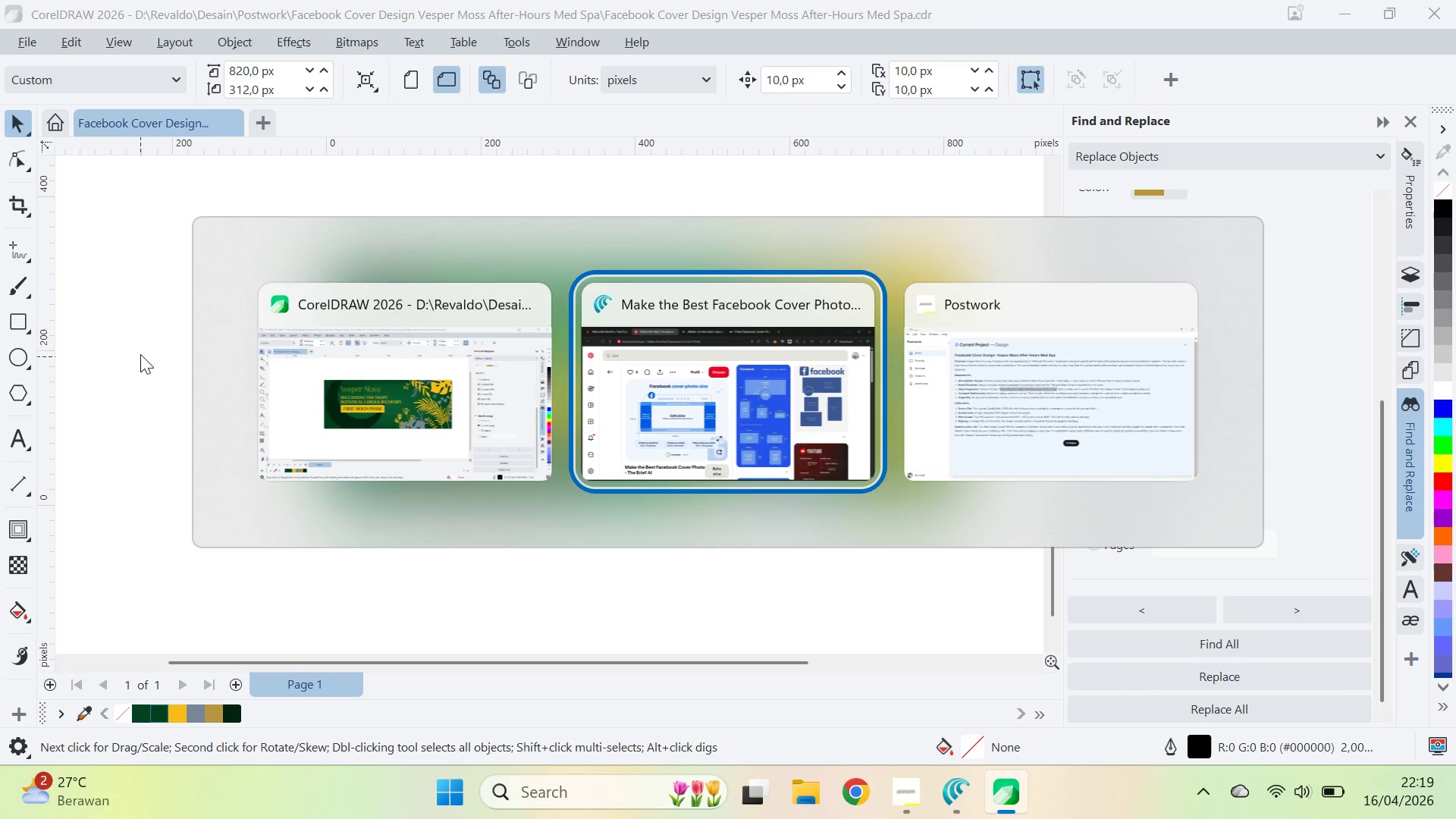 
key(Alt+Tab)
 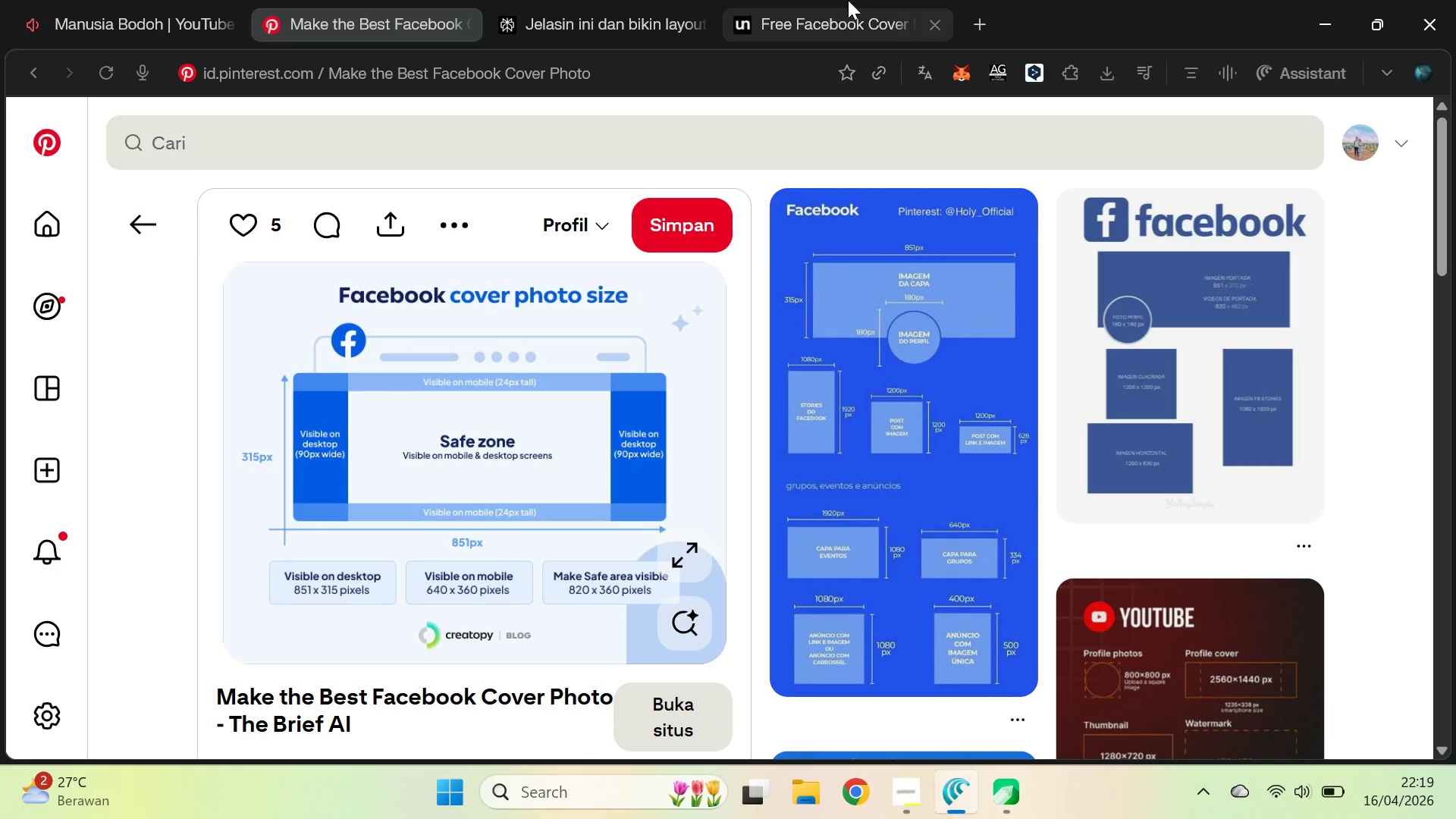 
left_click([862, 0])
 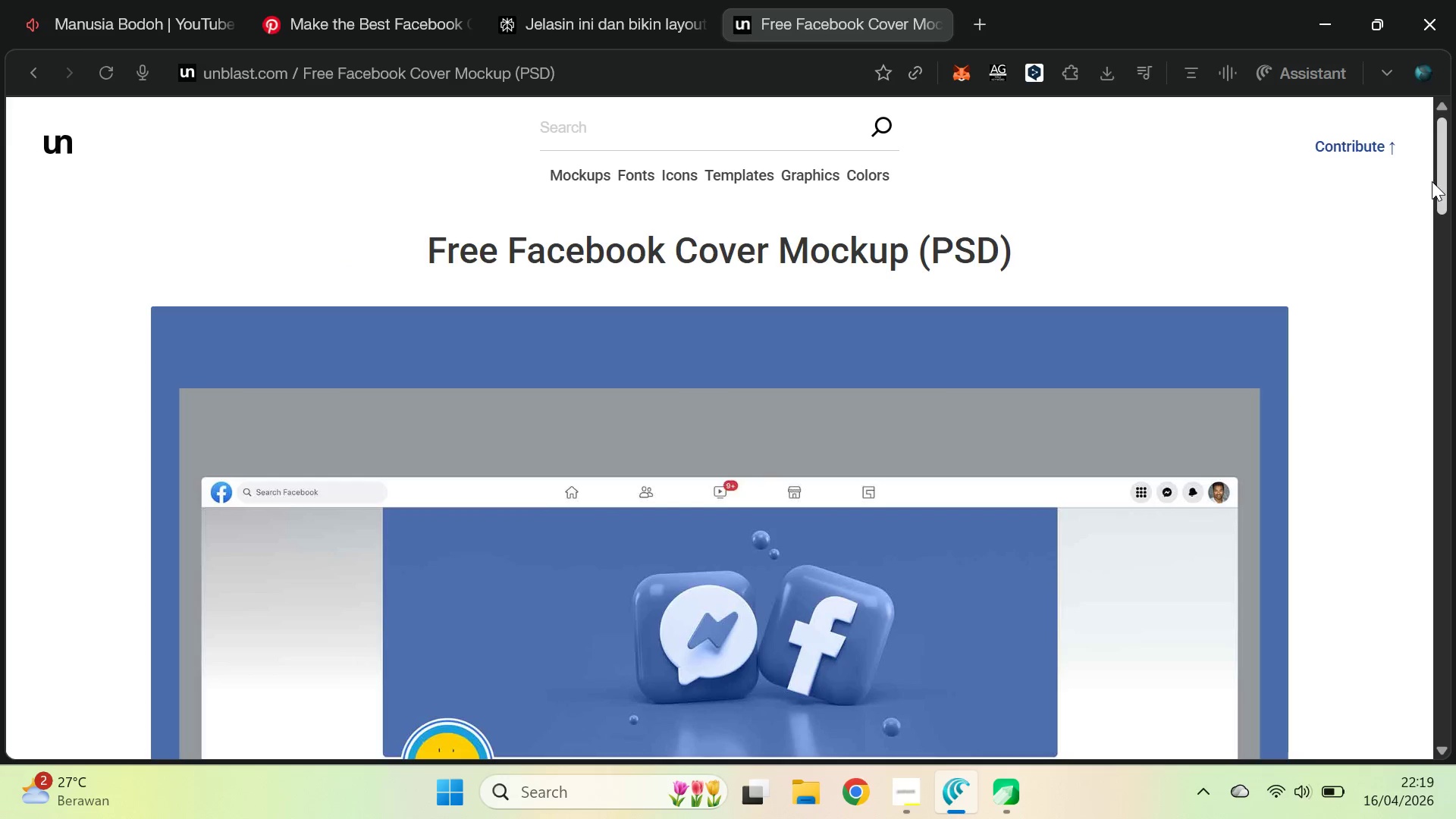 
left_click_drag(start_coordinate=[1441, 165], to_coordinate=[1455, 598])
 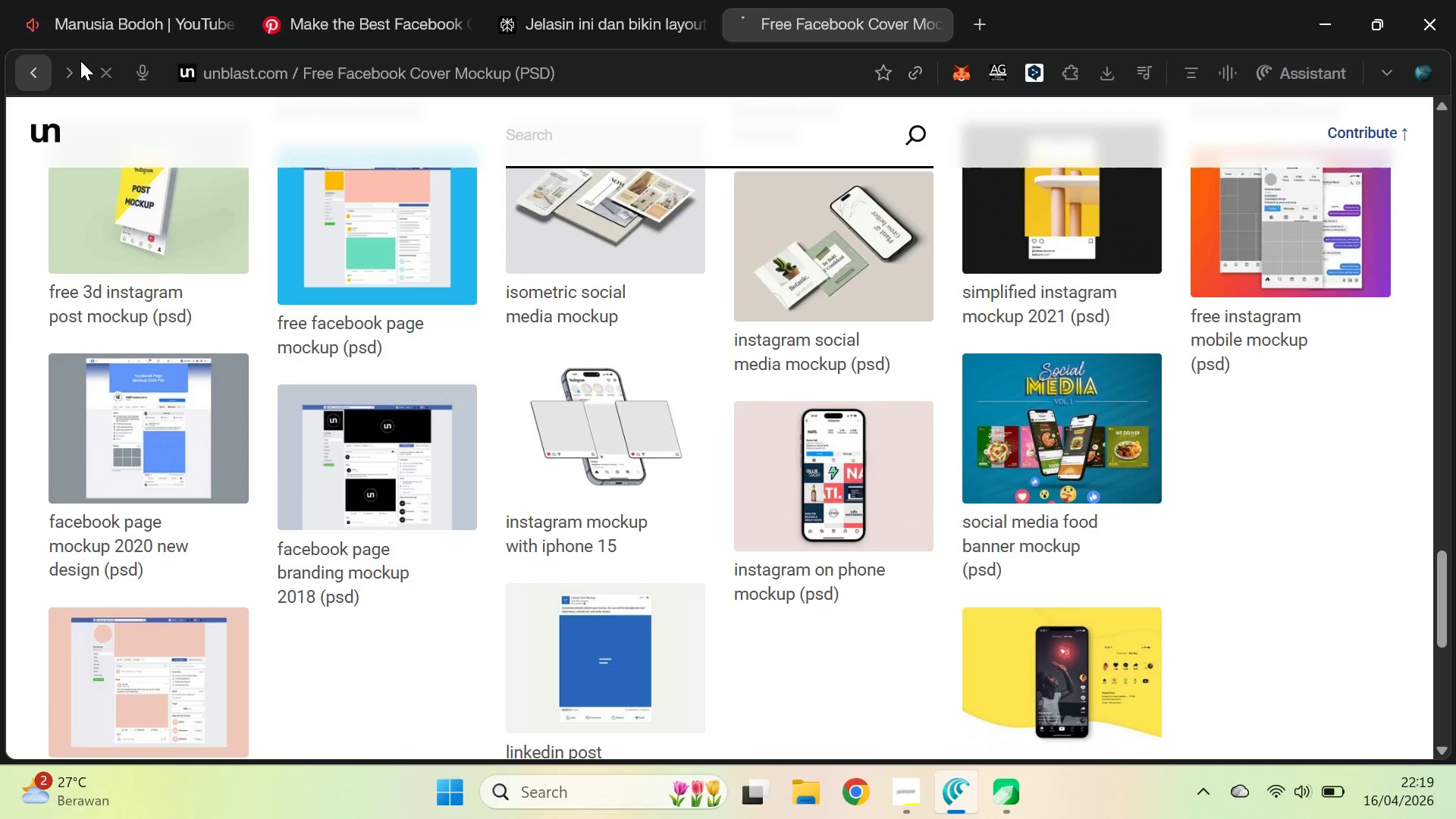 
double_click([648, 0])
 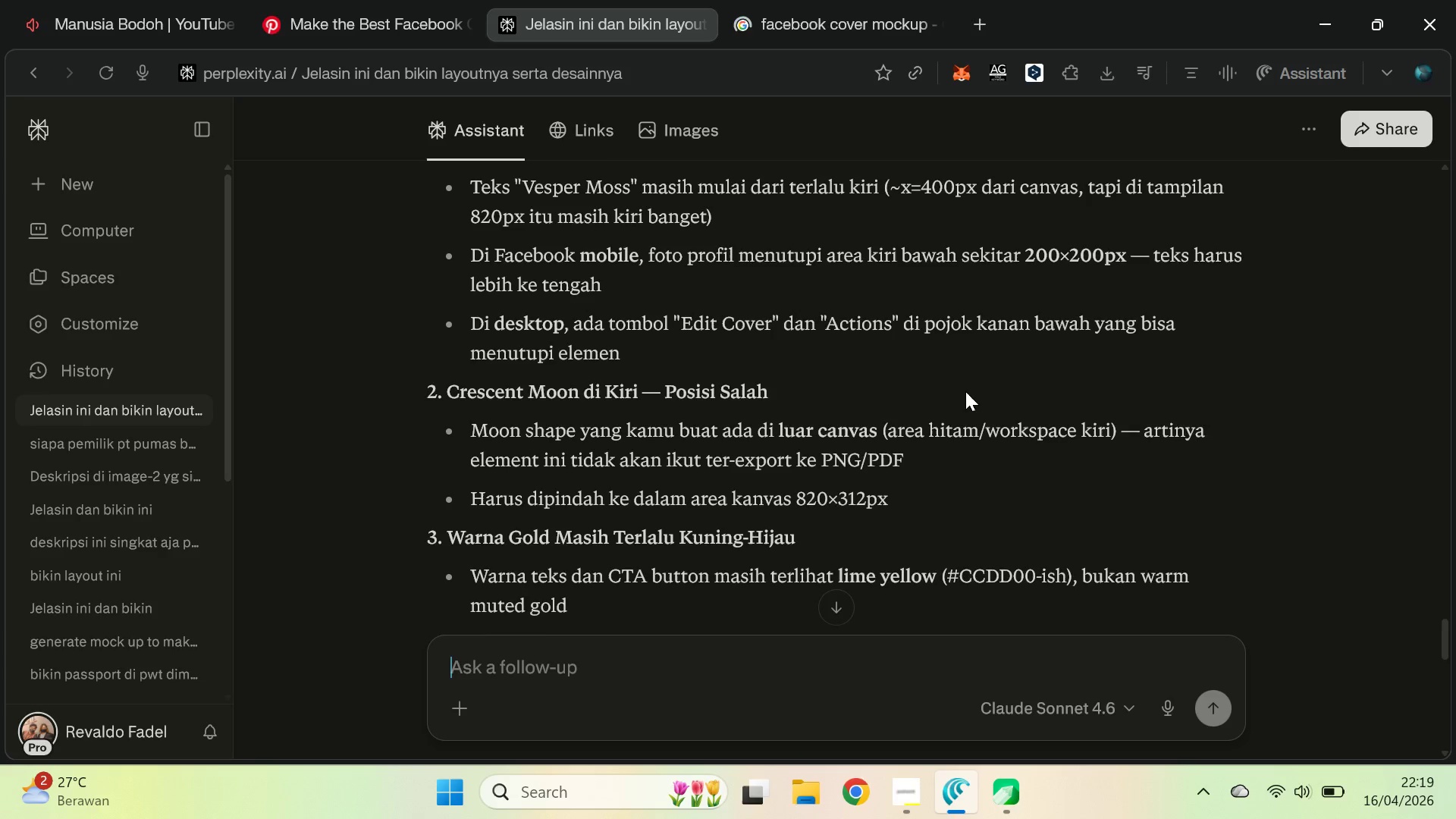 
scroll: coordinate [971, 397], scroll_direction: down, amount: 1.0
 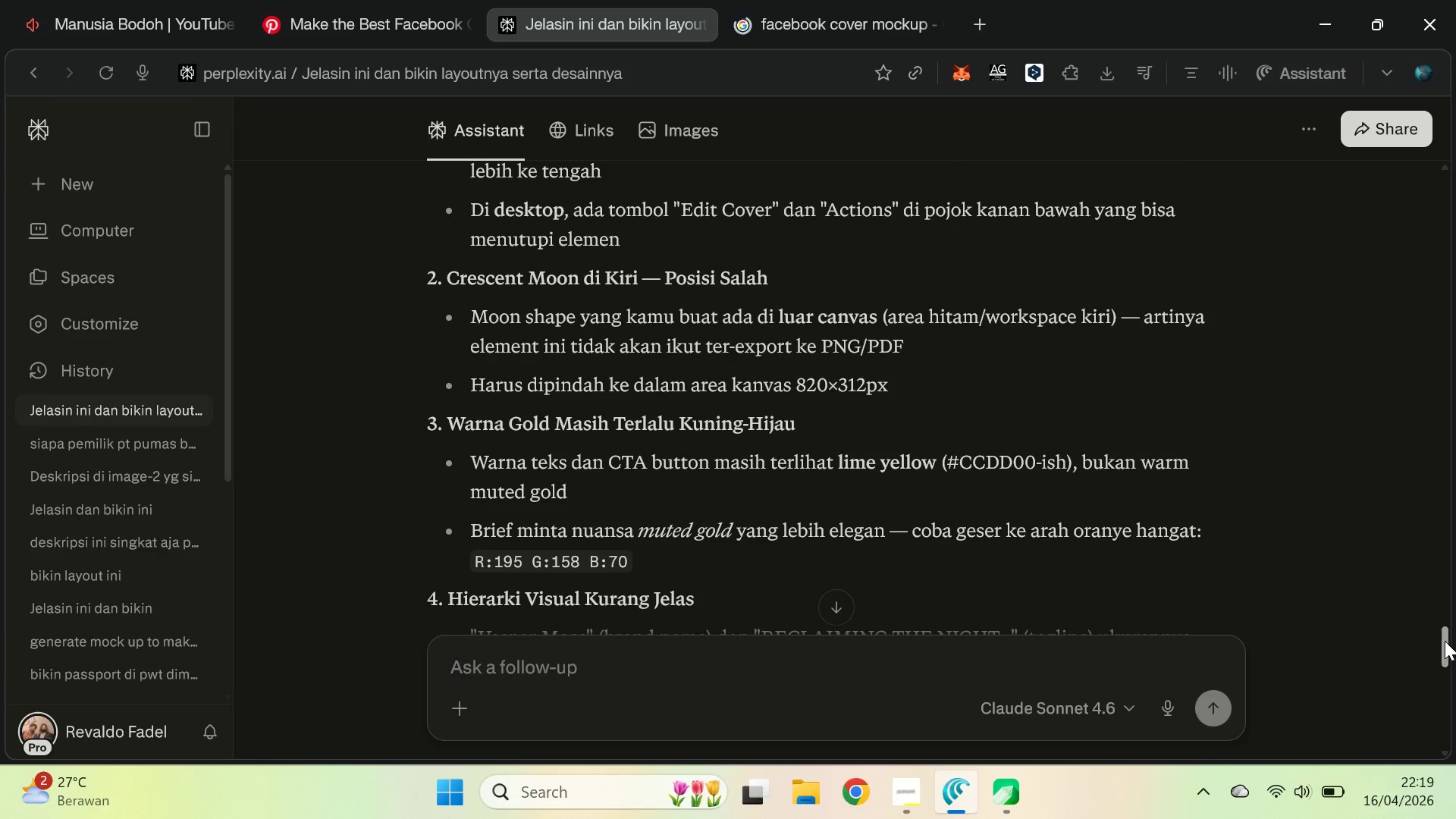 
left_click_drag(start_coordinate=[1445, 641], to_coordinate=[1455, 664])
 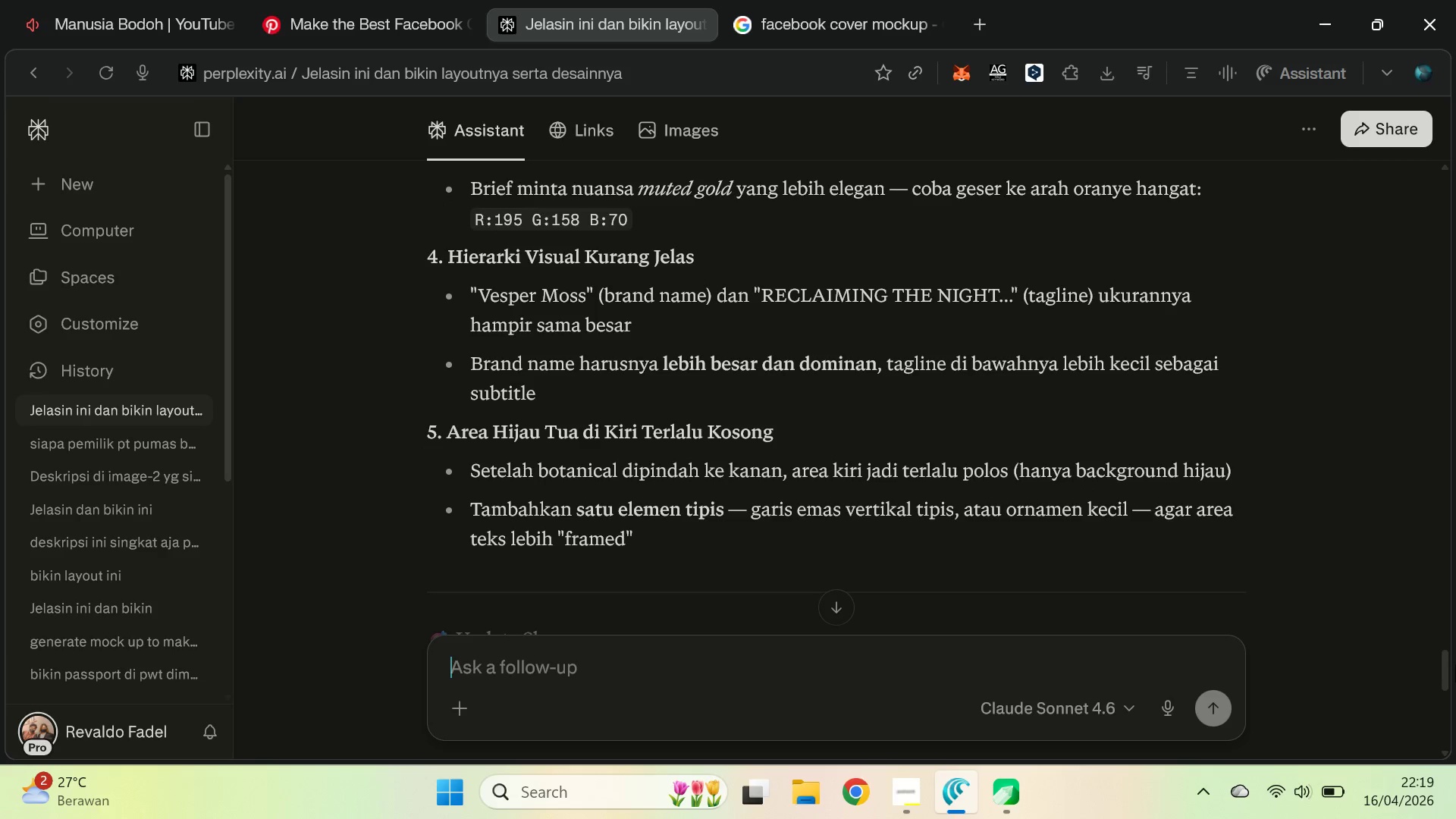 
key(Alt+Tab)
 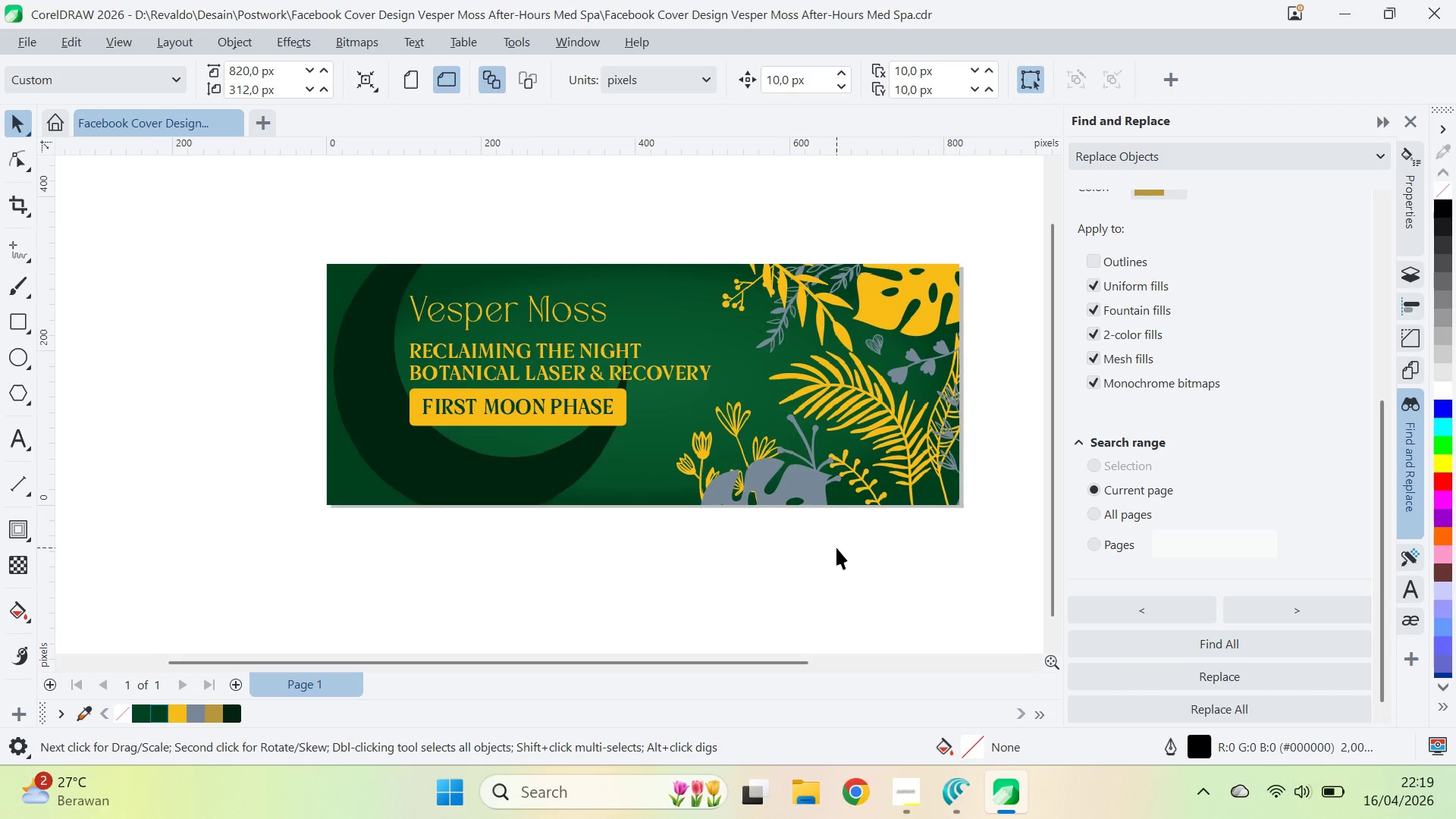 
scroll: coordinate [871, 541], scroll_direction: down, amount: 1.0
 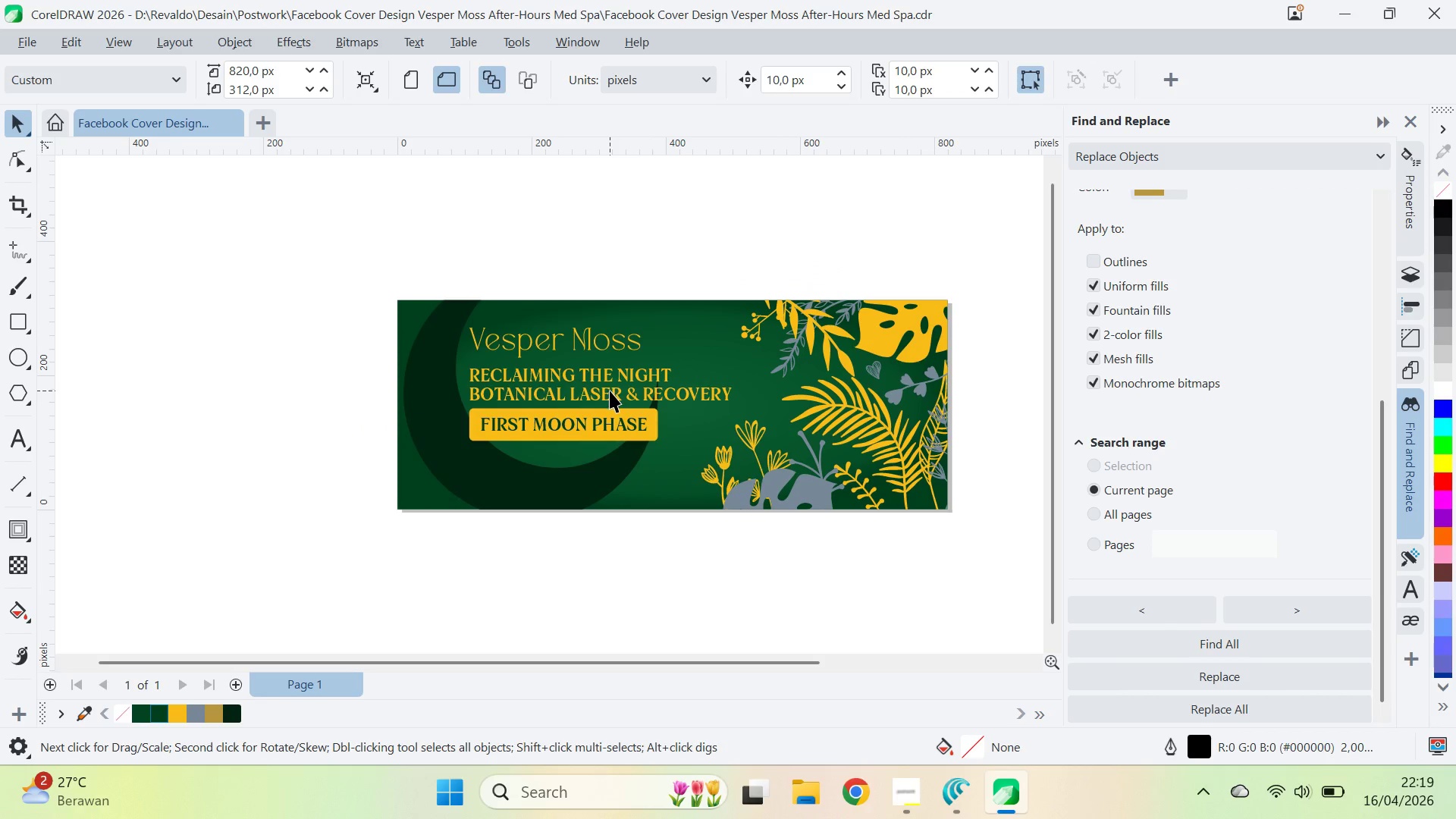 
left_click([610, 395])
 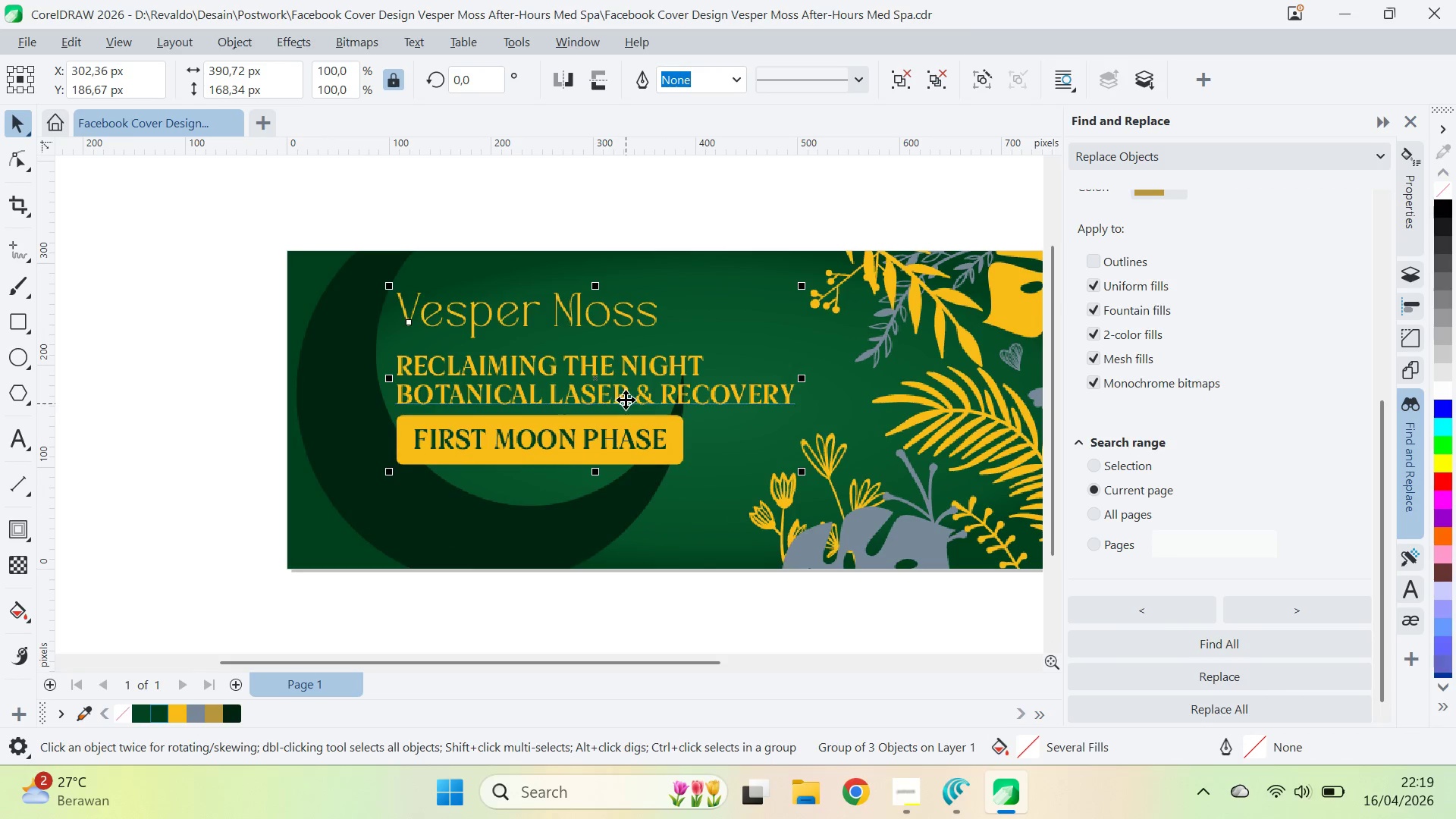 
scroll: coordinate [610, 395], scroll_direction: up, amount: 3.0
 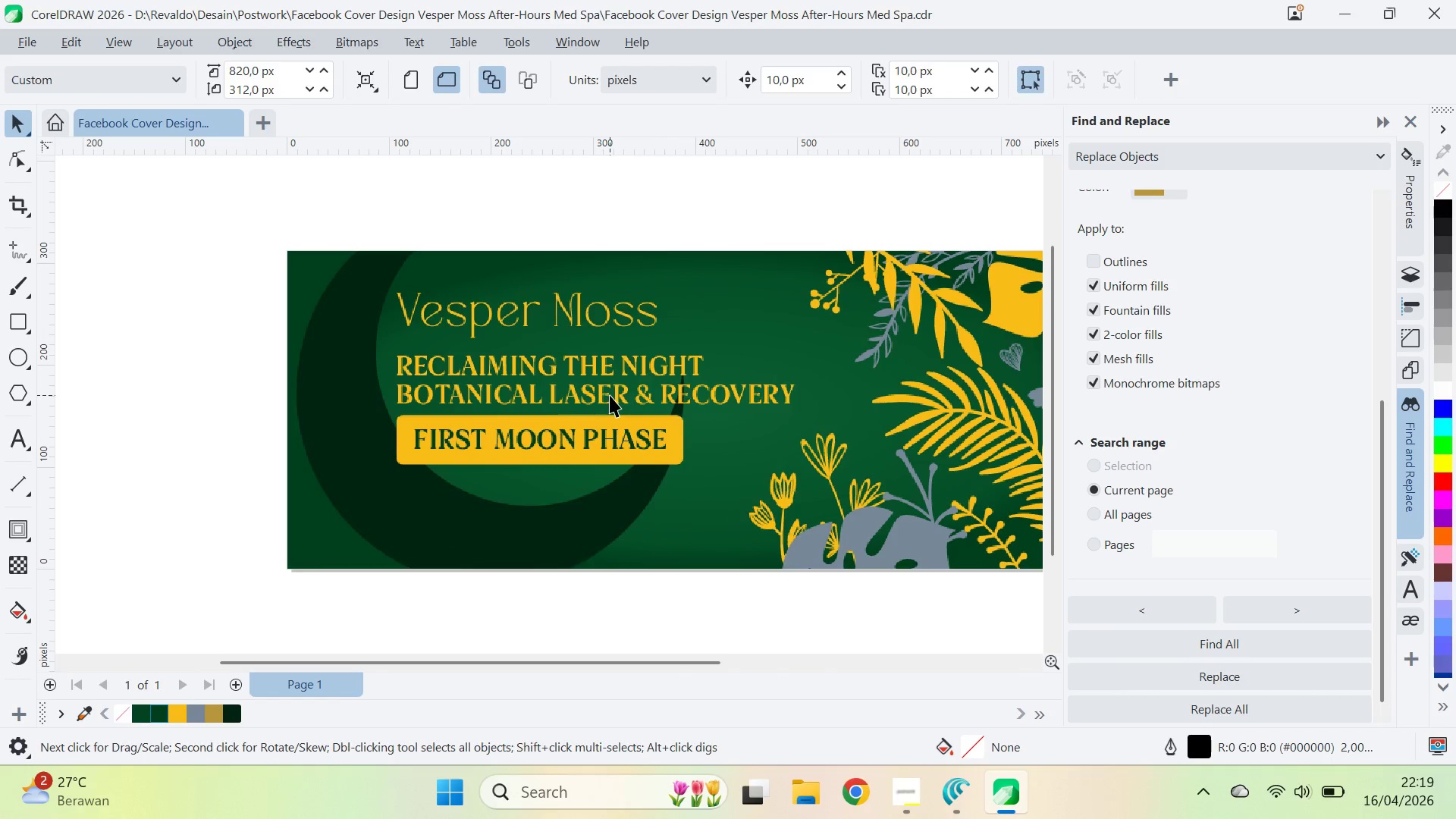 
hold_key(key=ControlLeft, duration=0.52)
left_click([626, 401])
 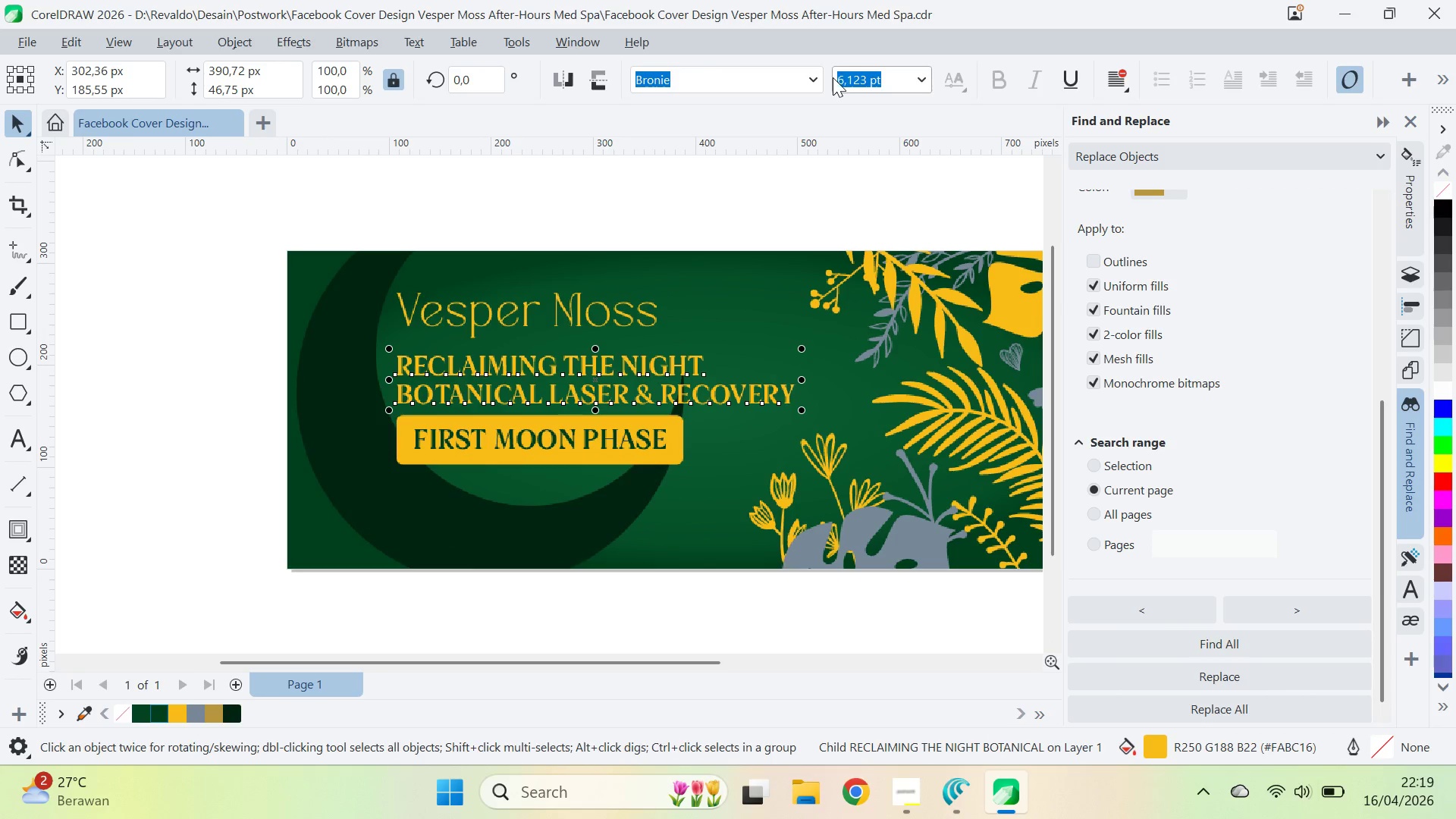 
left_click([821, 79])
 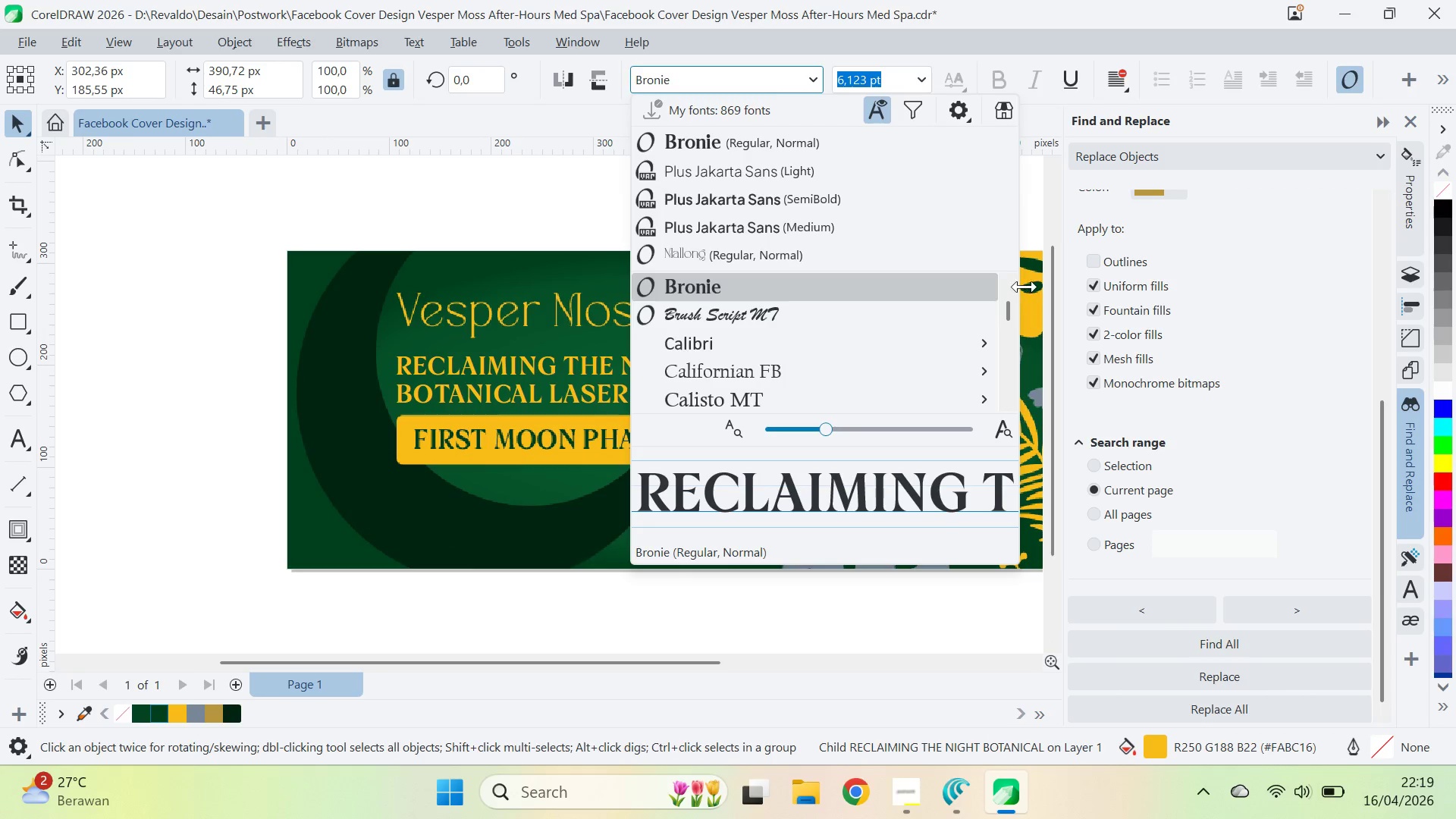 
key(ArrowDown)
 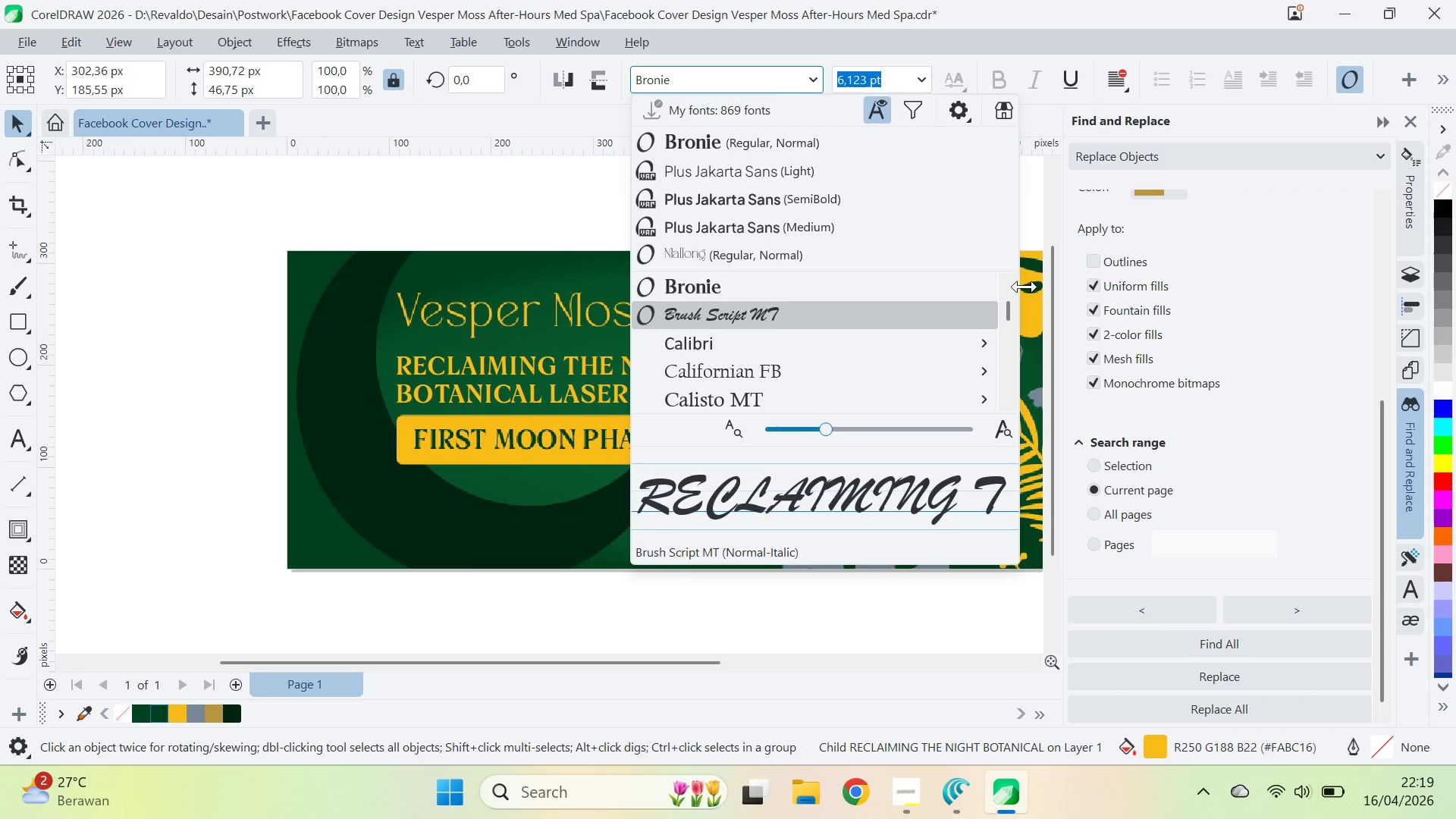 
key(ArrowDown)
 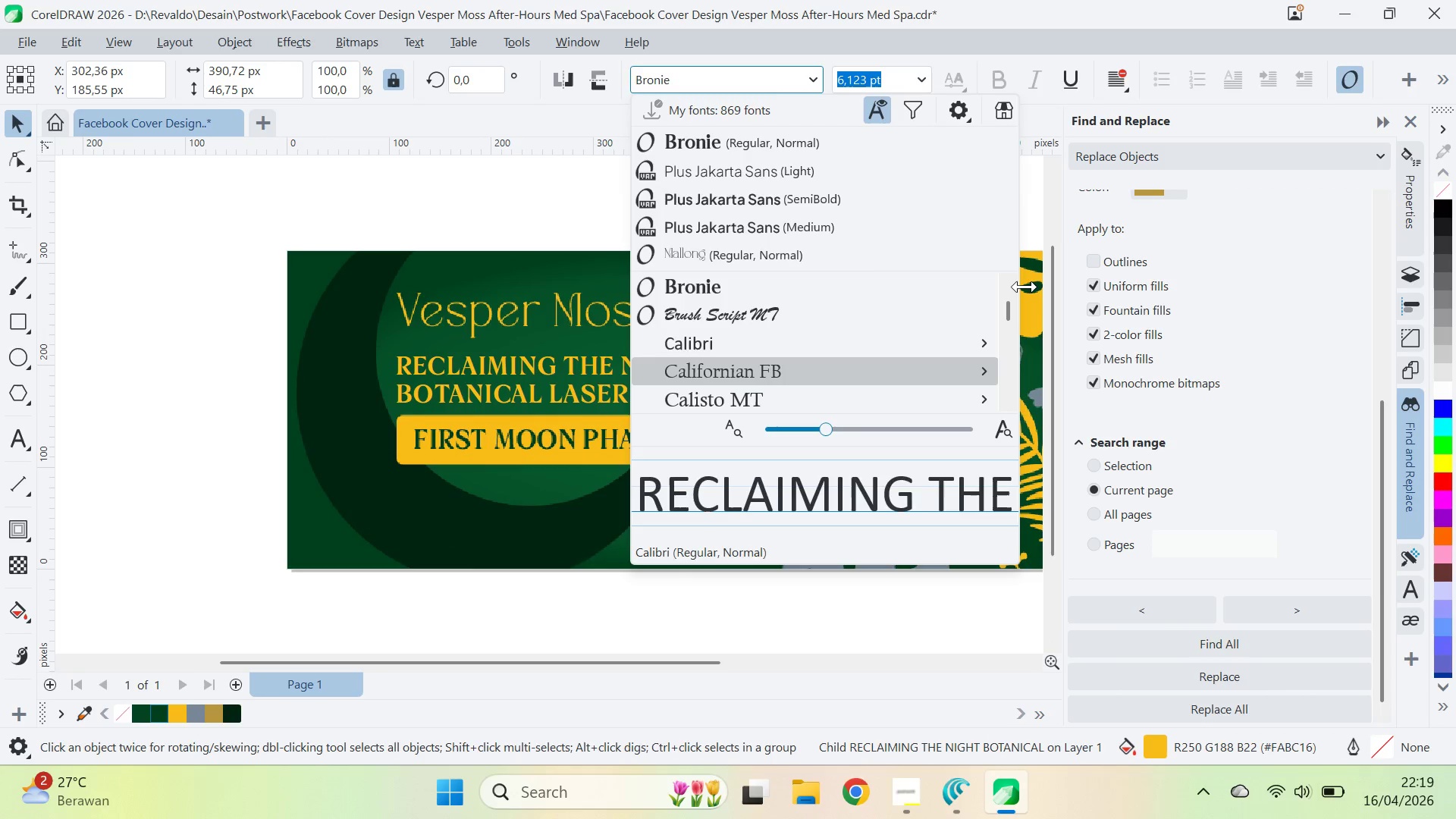 
key(ArrowDown)
 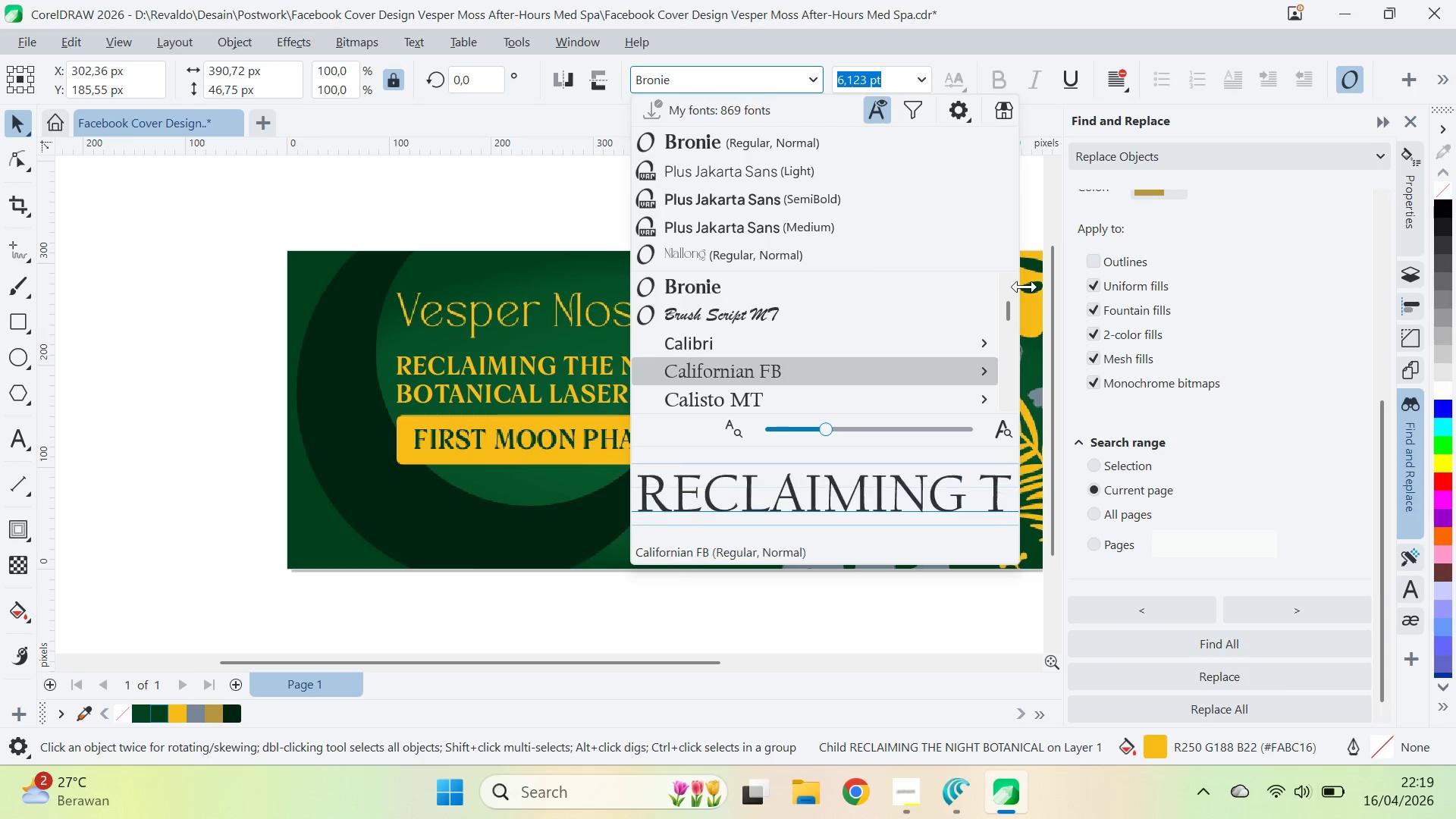 
key(ArrowDown)
 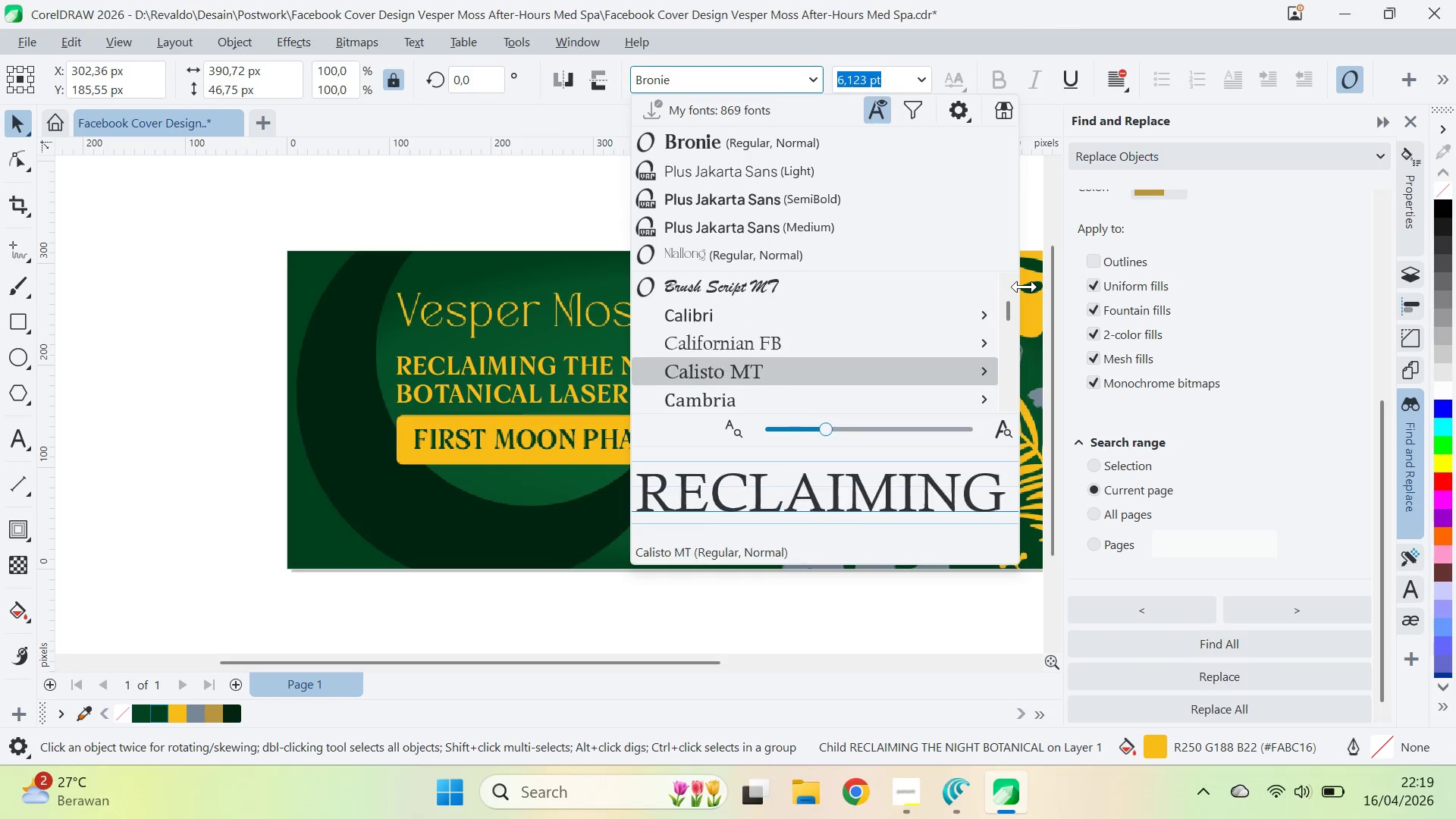 
key(ArrowDown)
 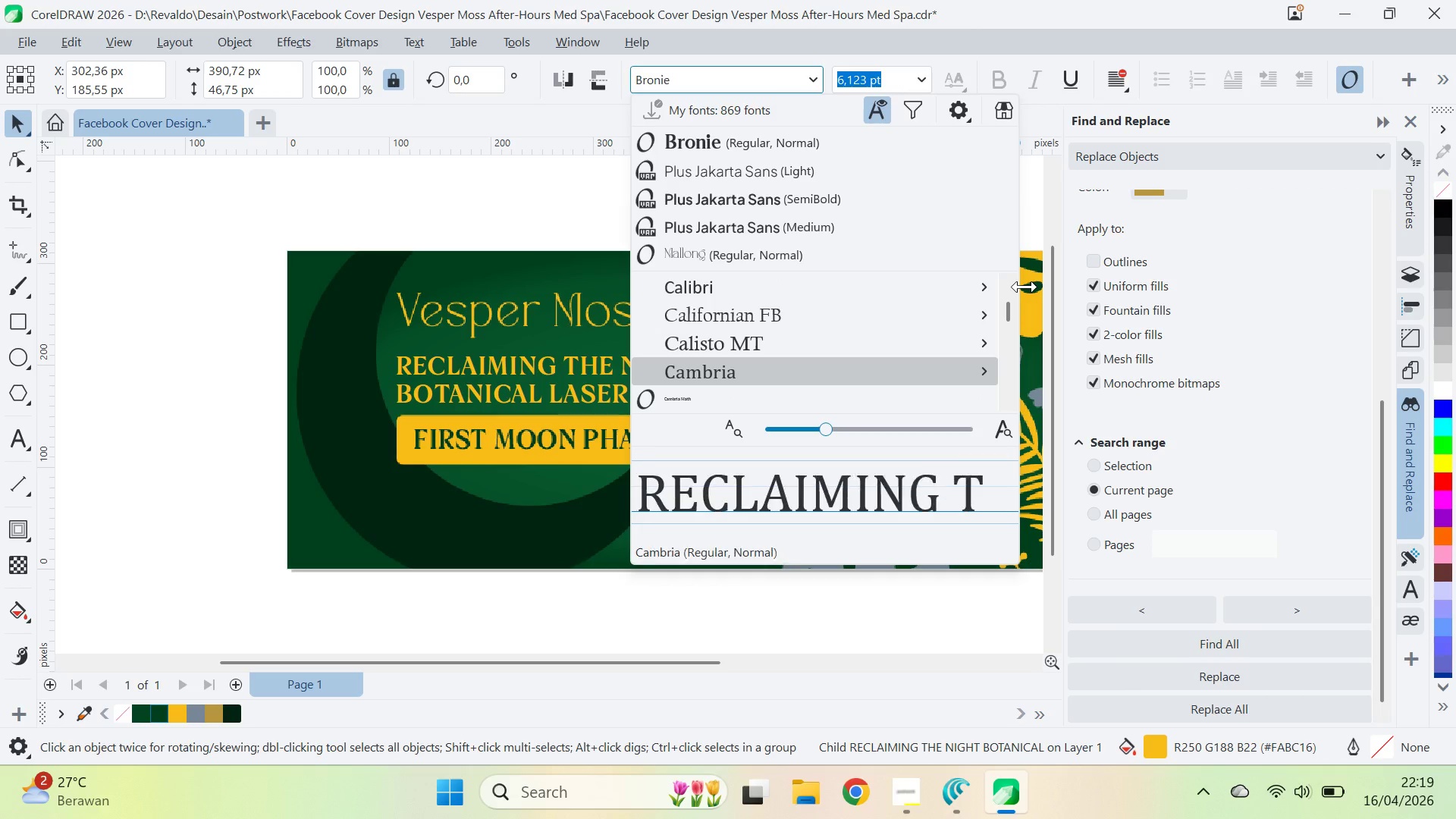 
key(ArrowDown)
 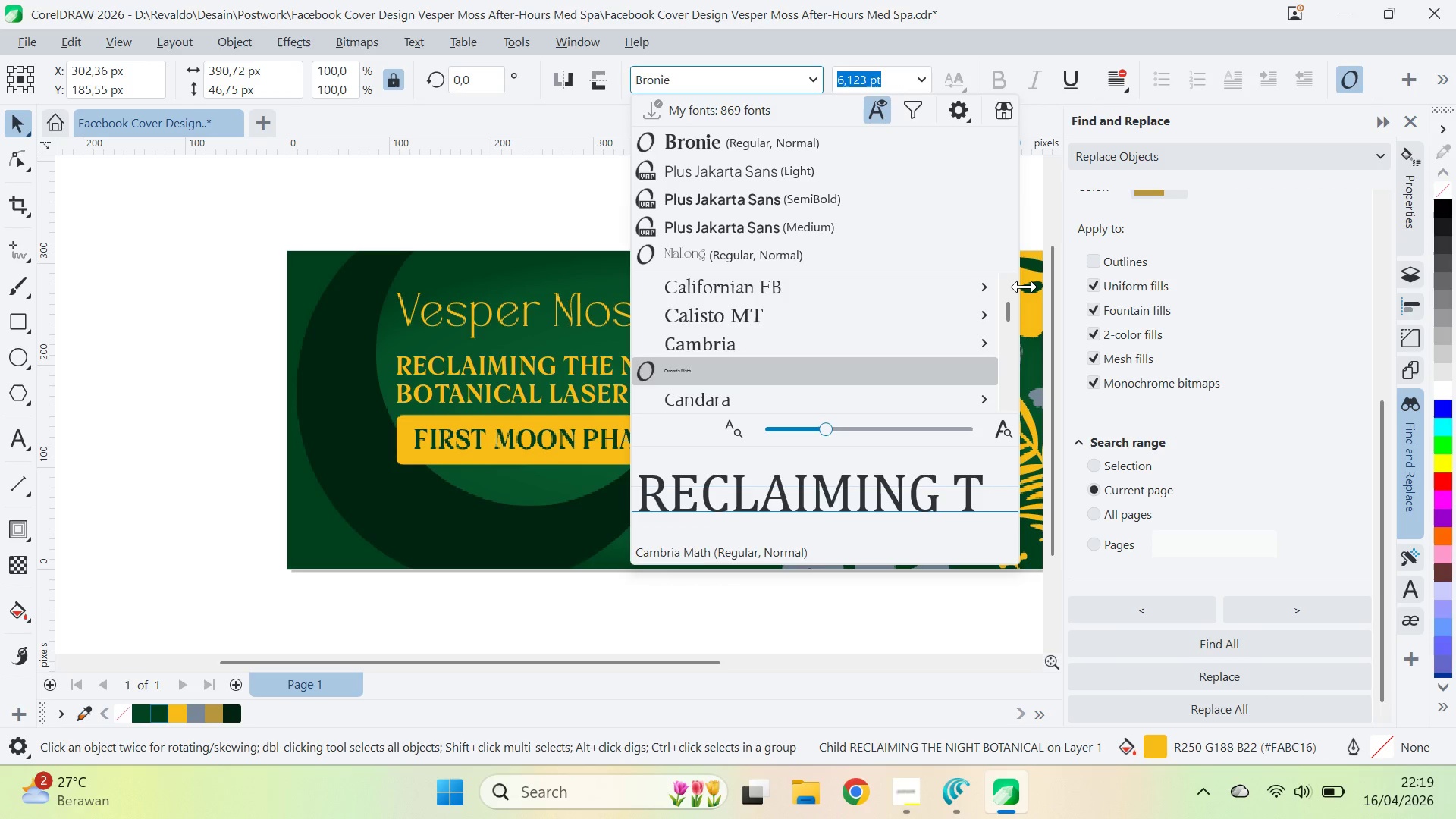 
key(ArrowDown)
 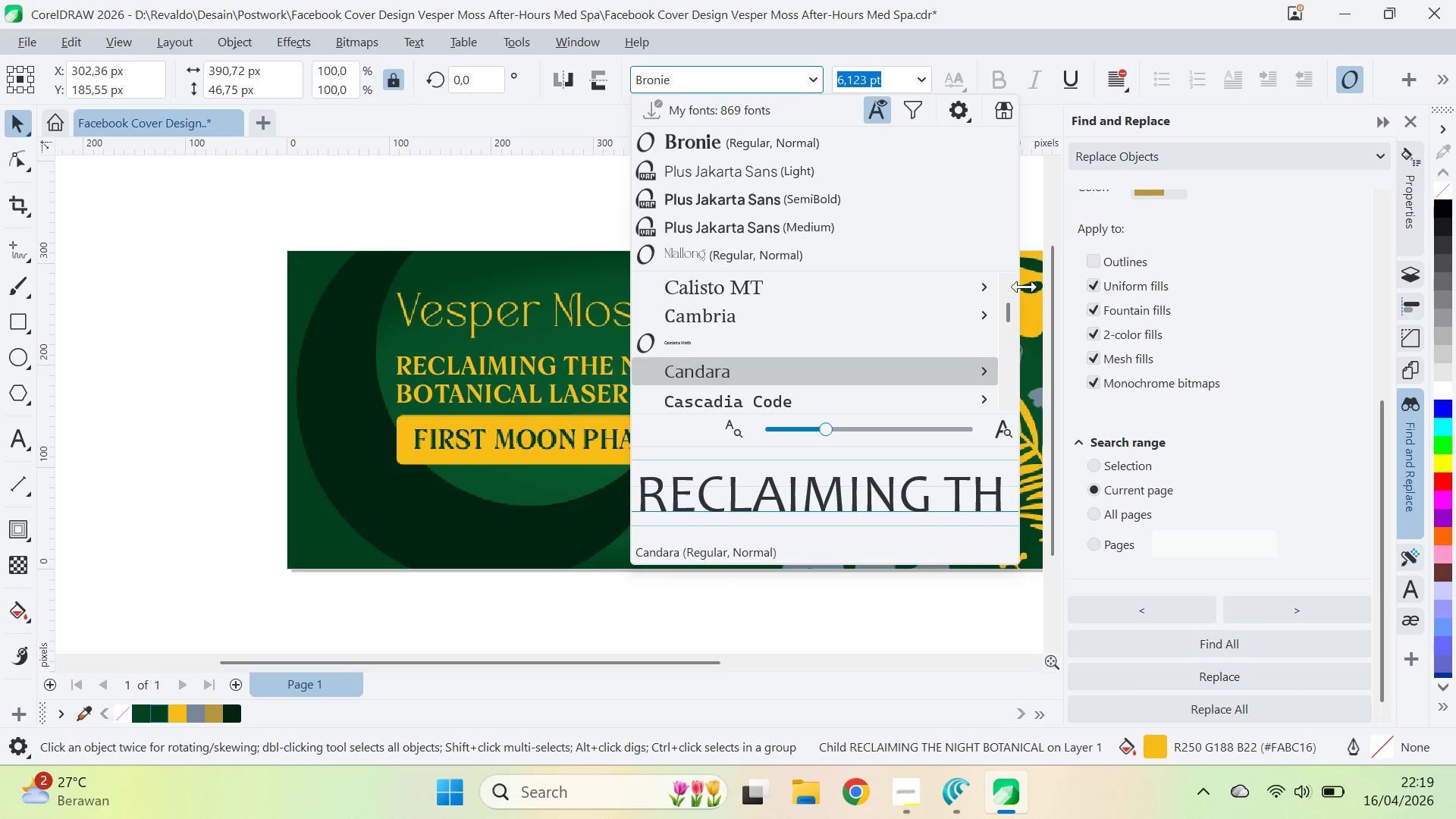 
key(ArrowUp)
 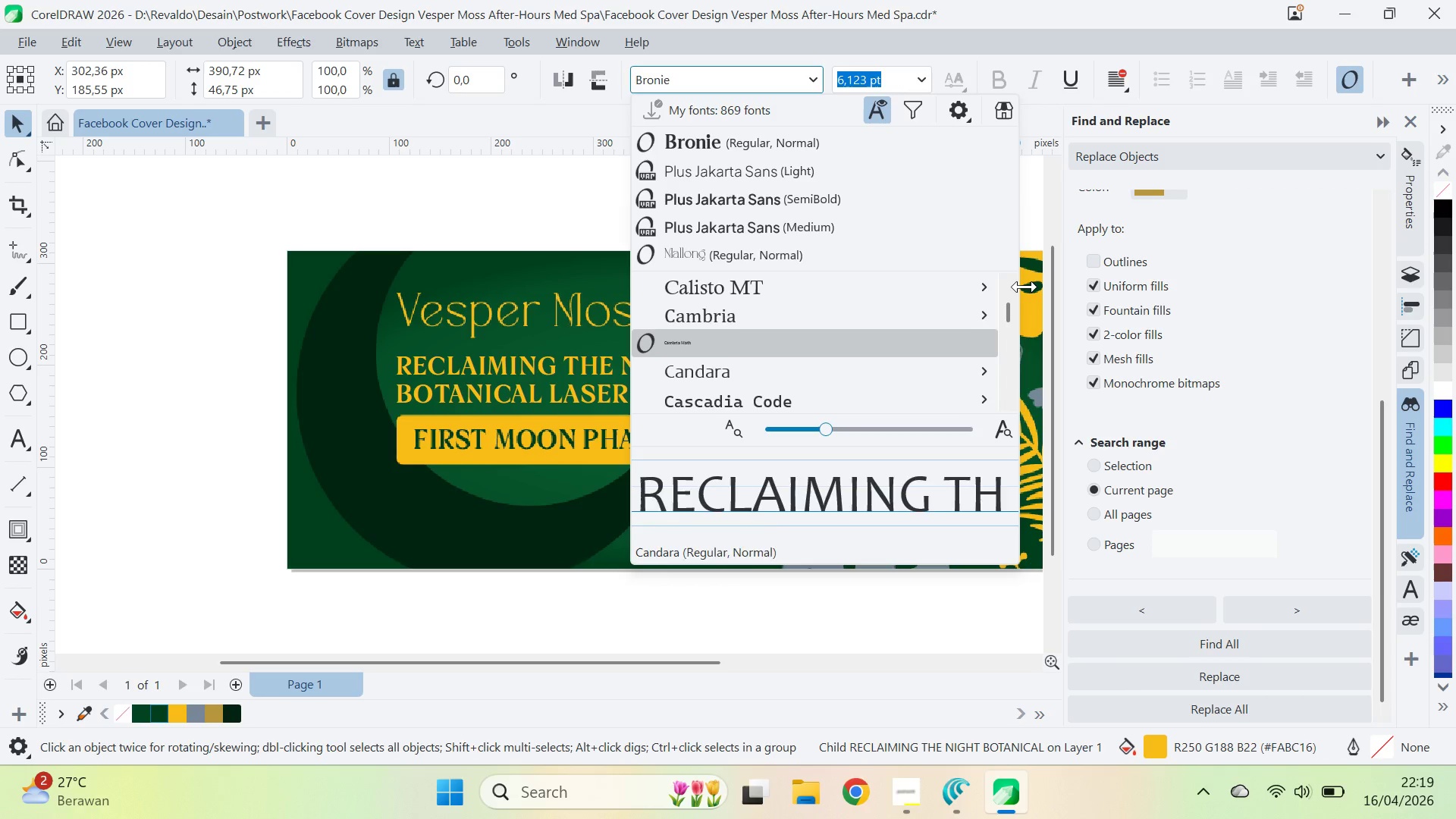 
key(ArrowUp)
 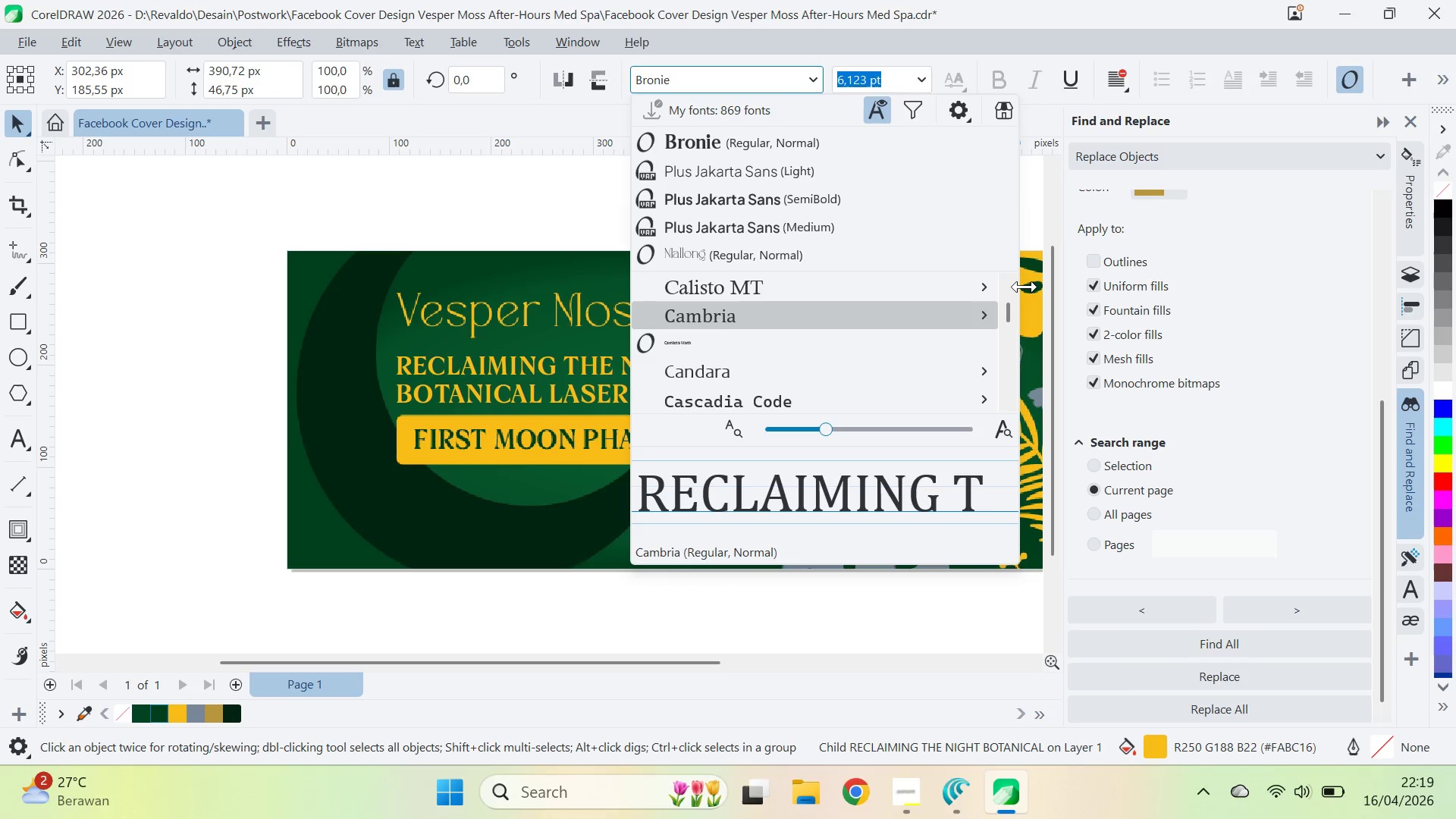 
key(ArrowUp)
 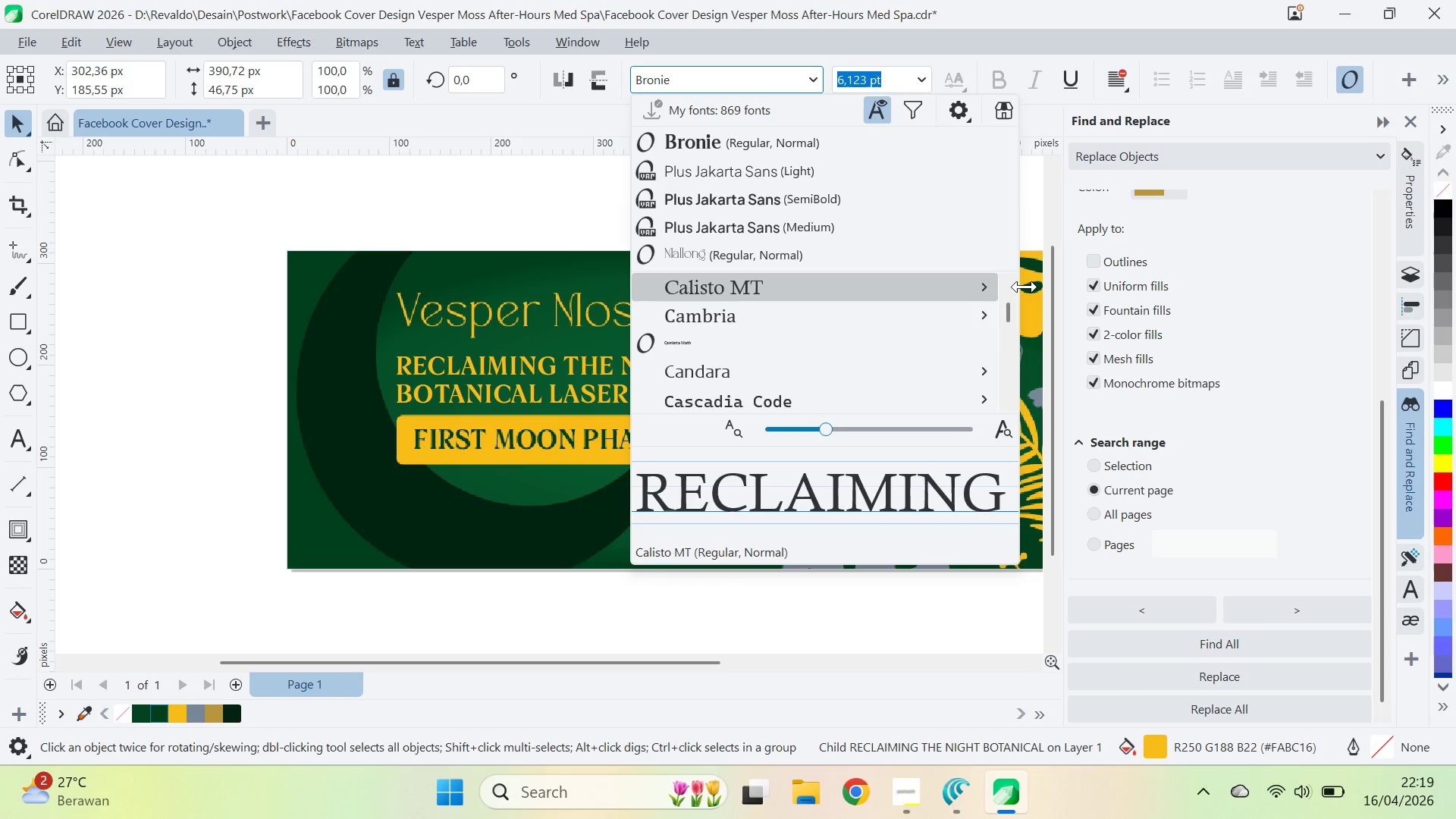 
key(ArrowDown)
 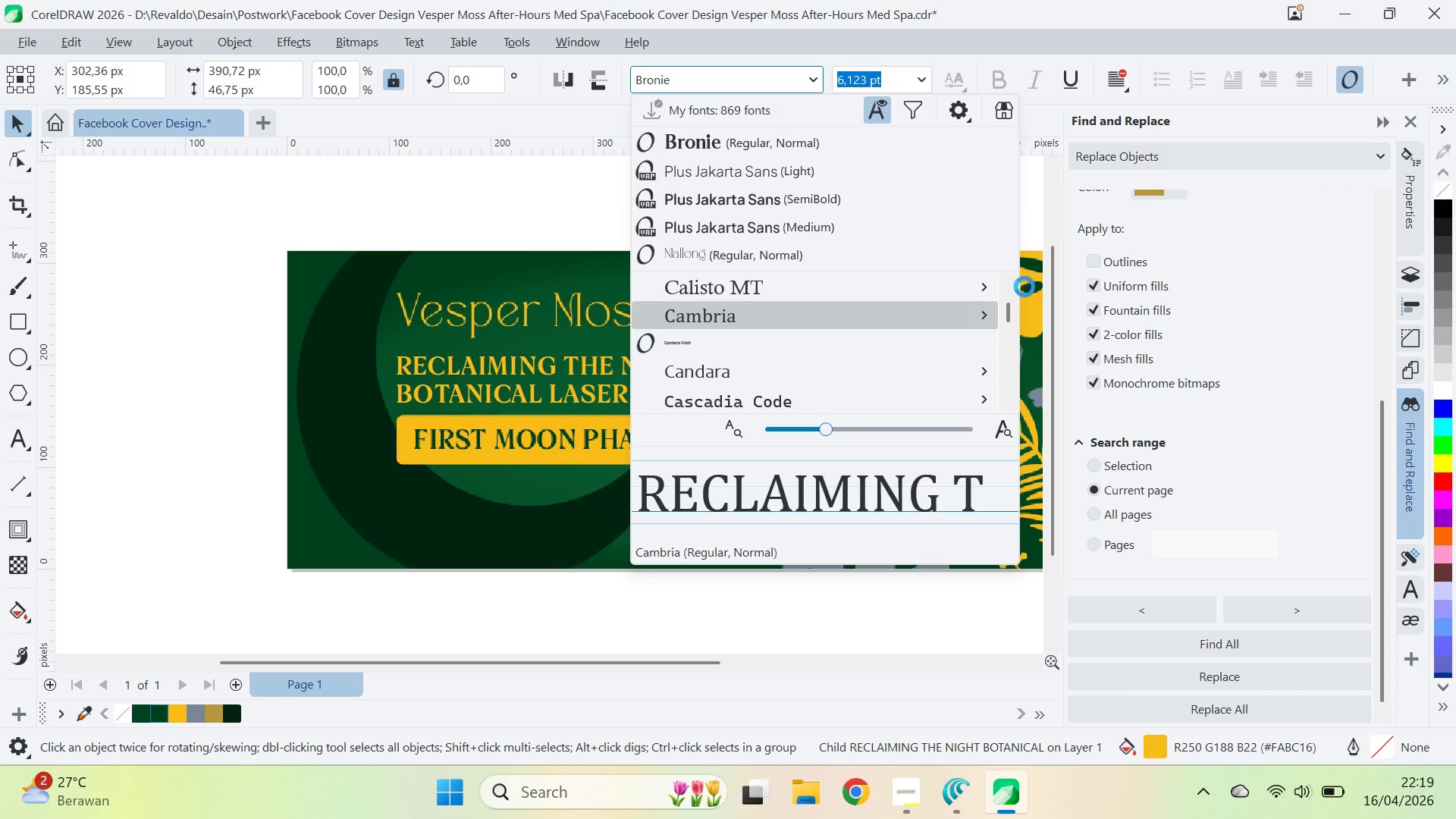 
hold_key(key=ArrowDown, duration=0.77)
 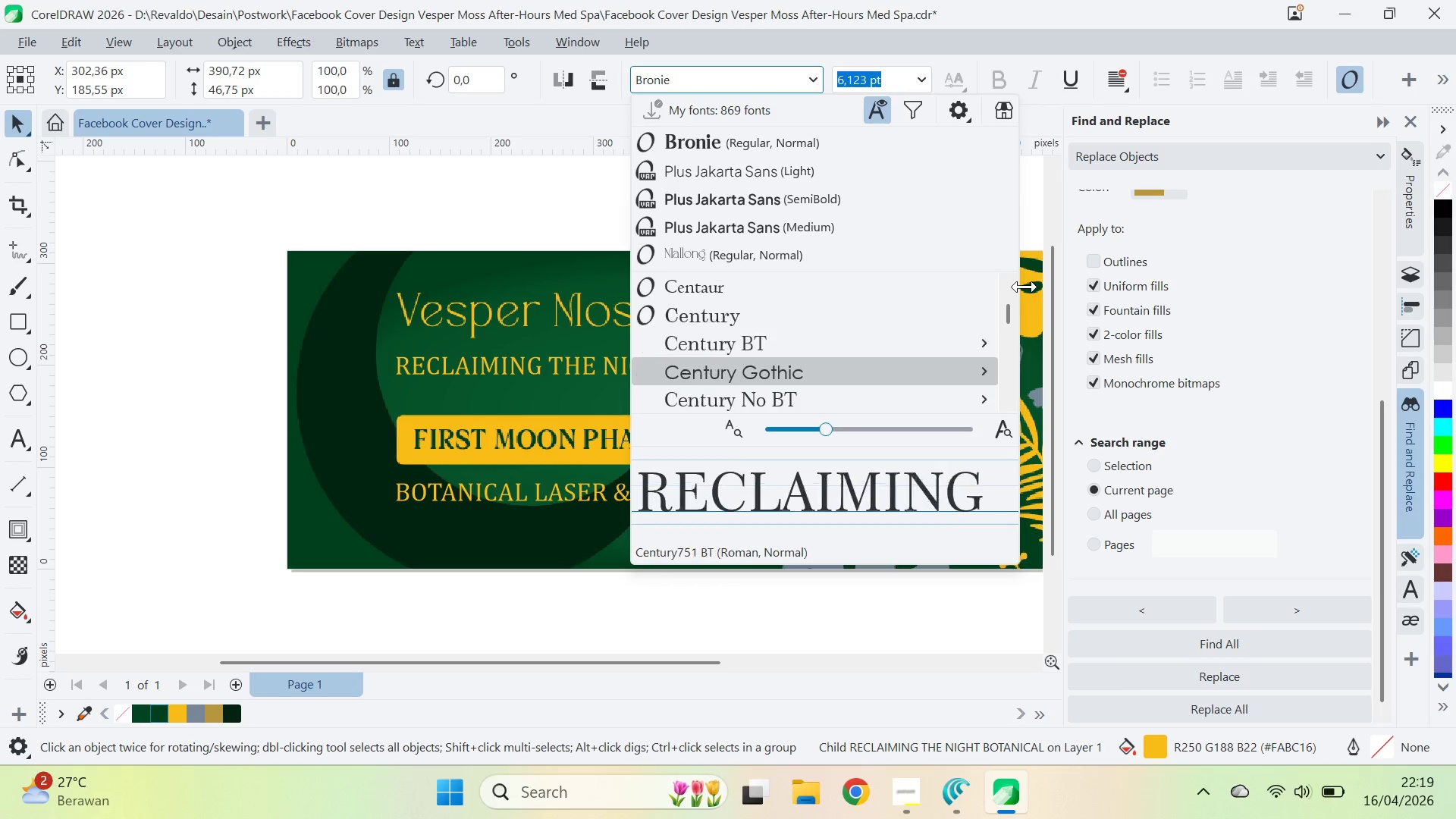 
hold_key(key=ArrowDown, duration=0.95)
 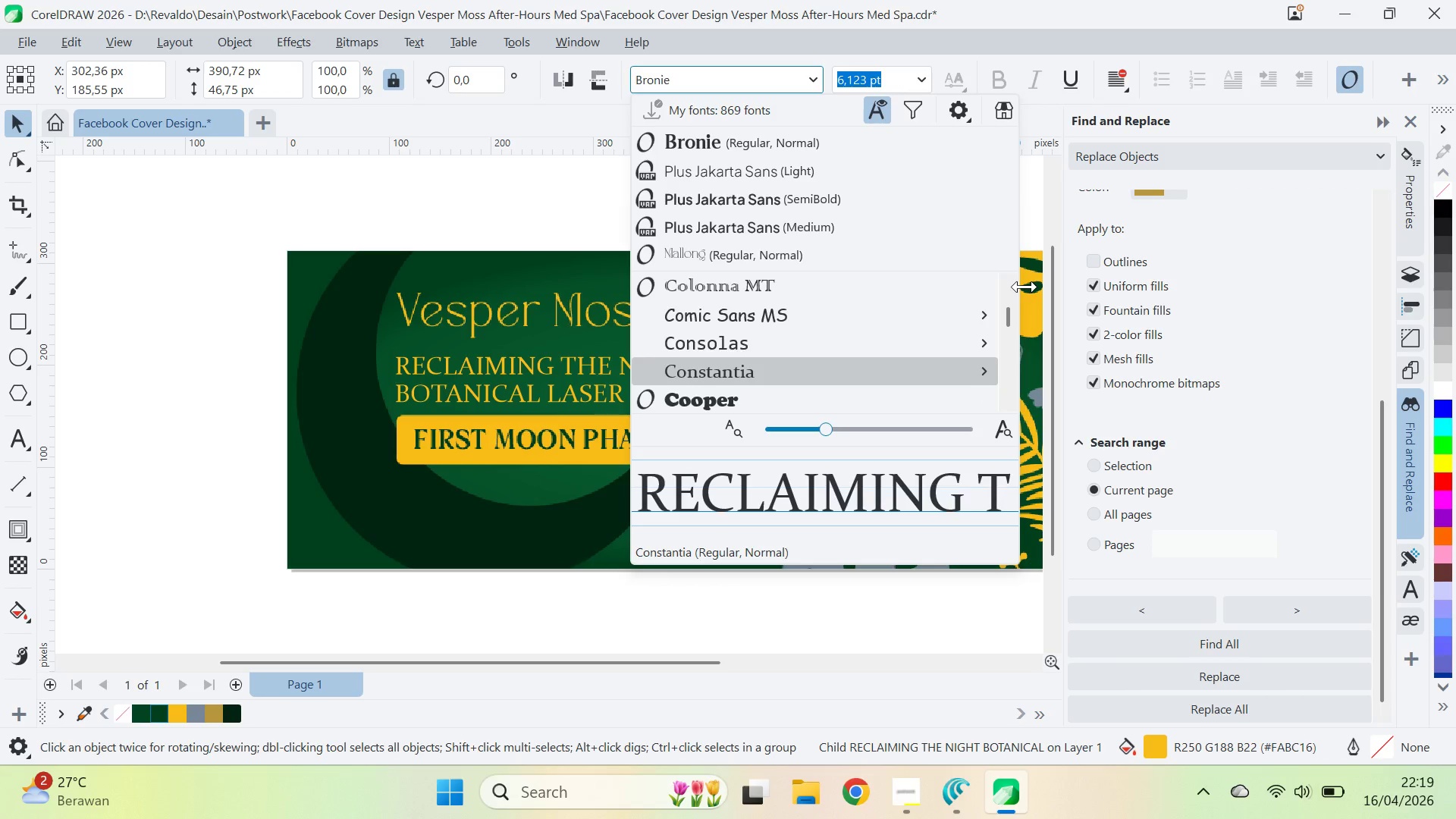 
key(ArrowUp)
 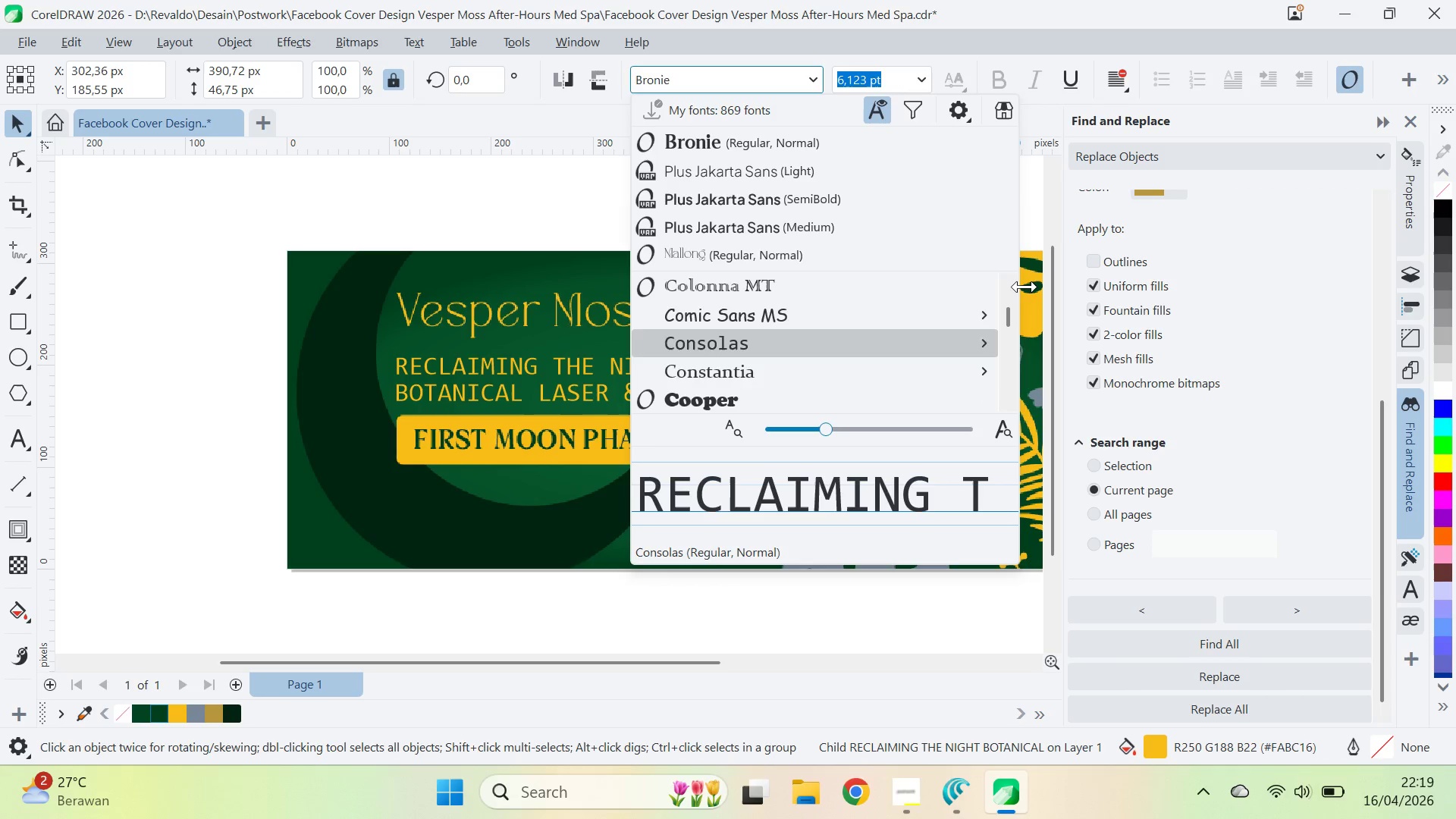 
hold_key(key=ArrowDown, duration=0.58)
 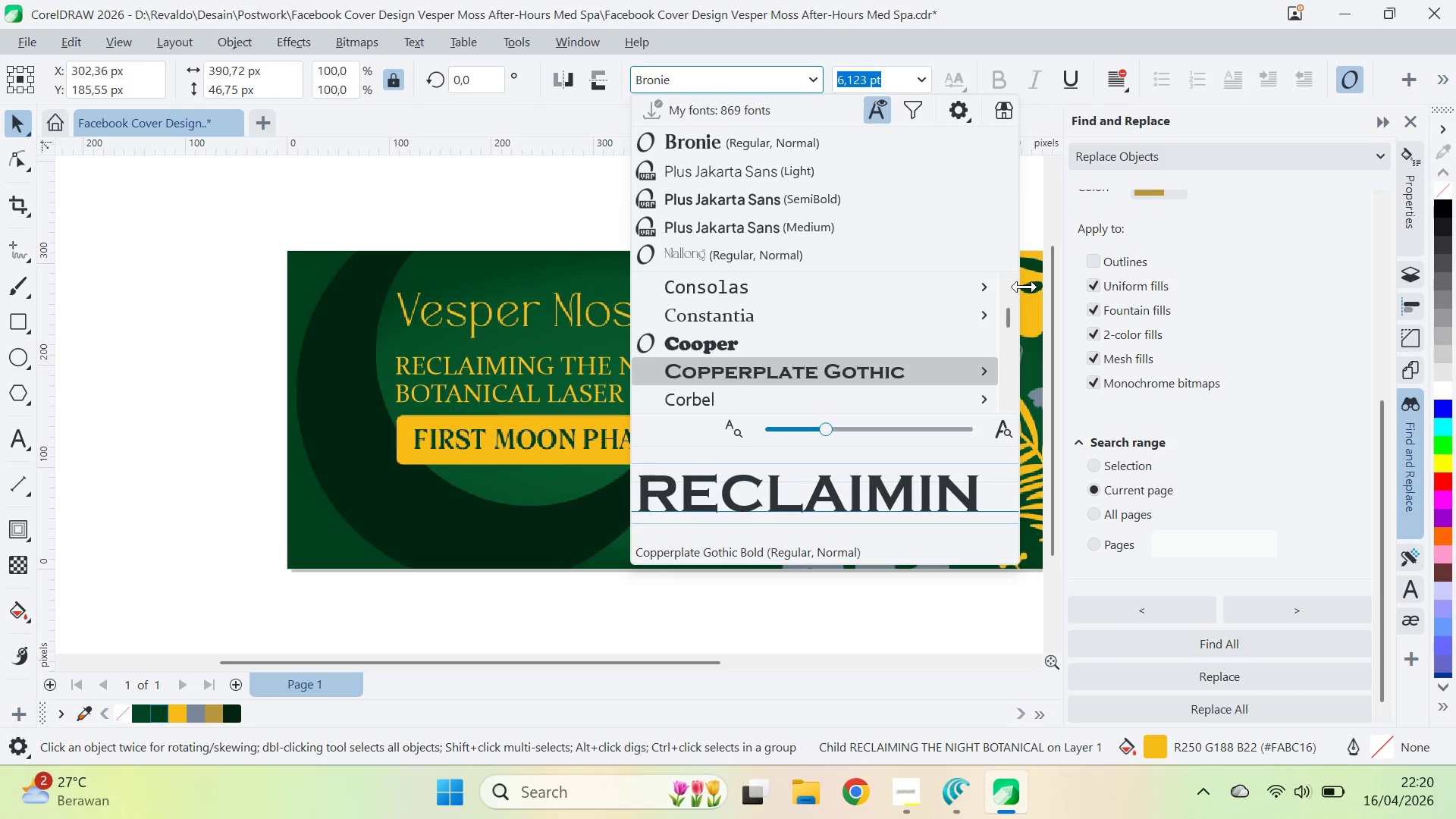 
type(ga)
 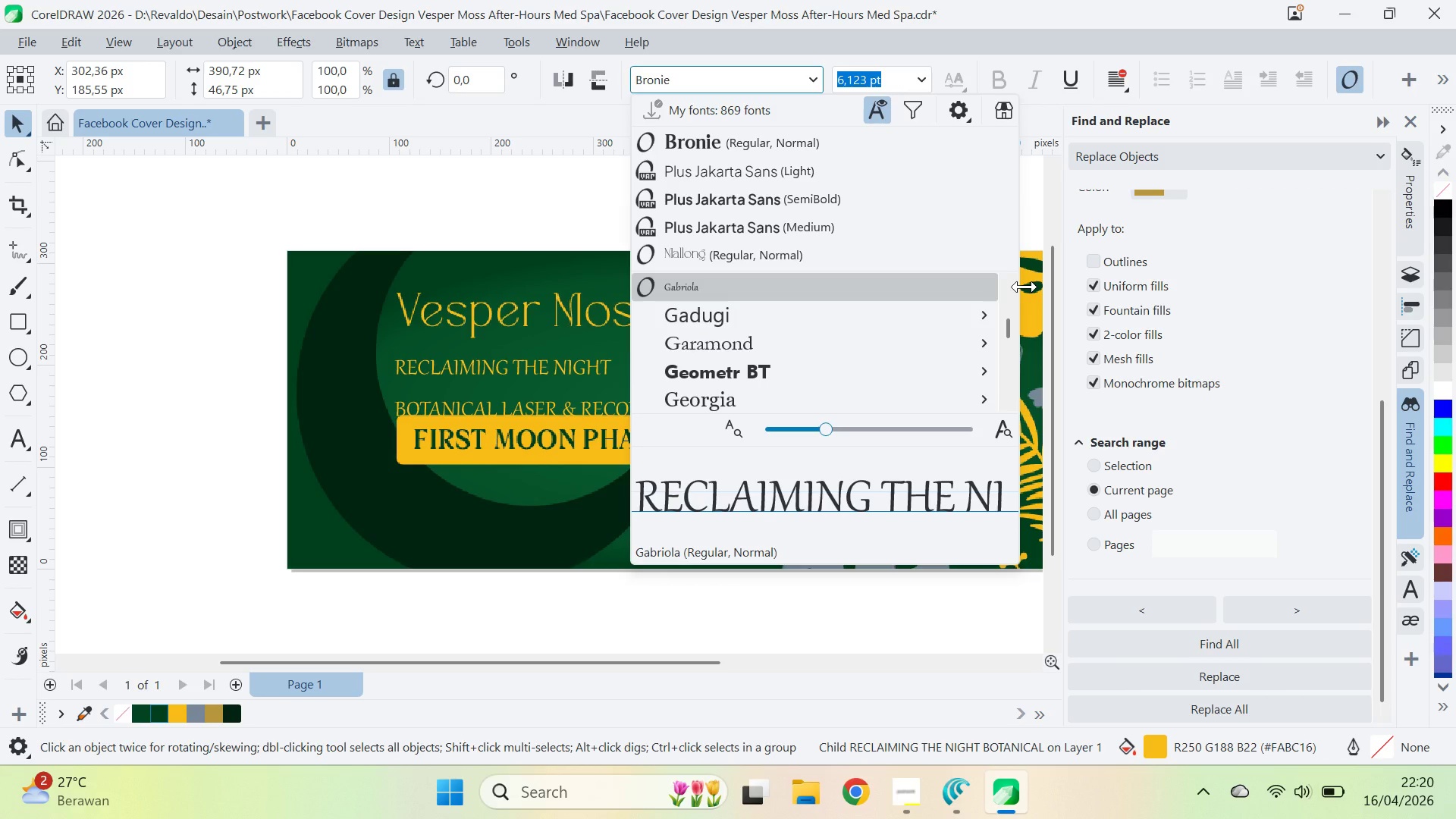 
key(ArrowDown)
 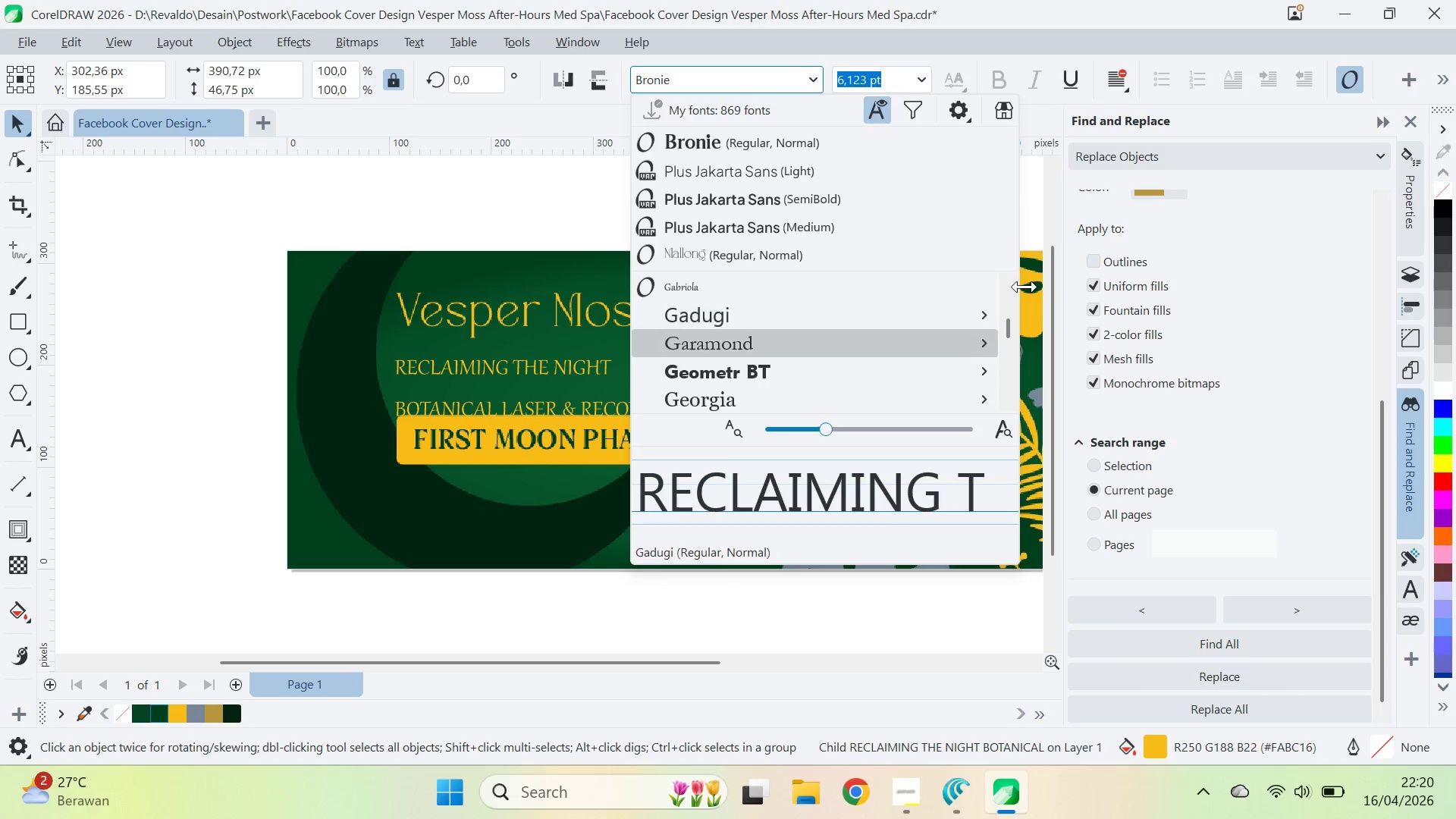 
key(ArrowDown)
 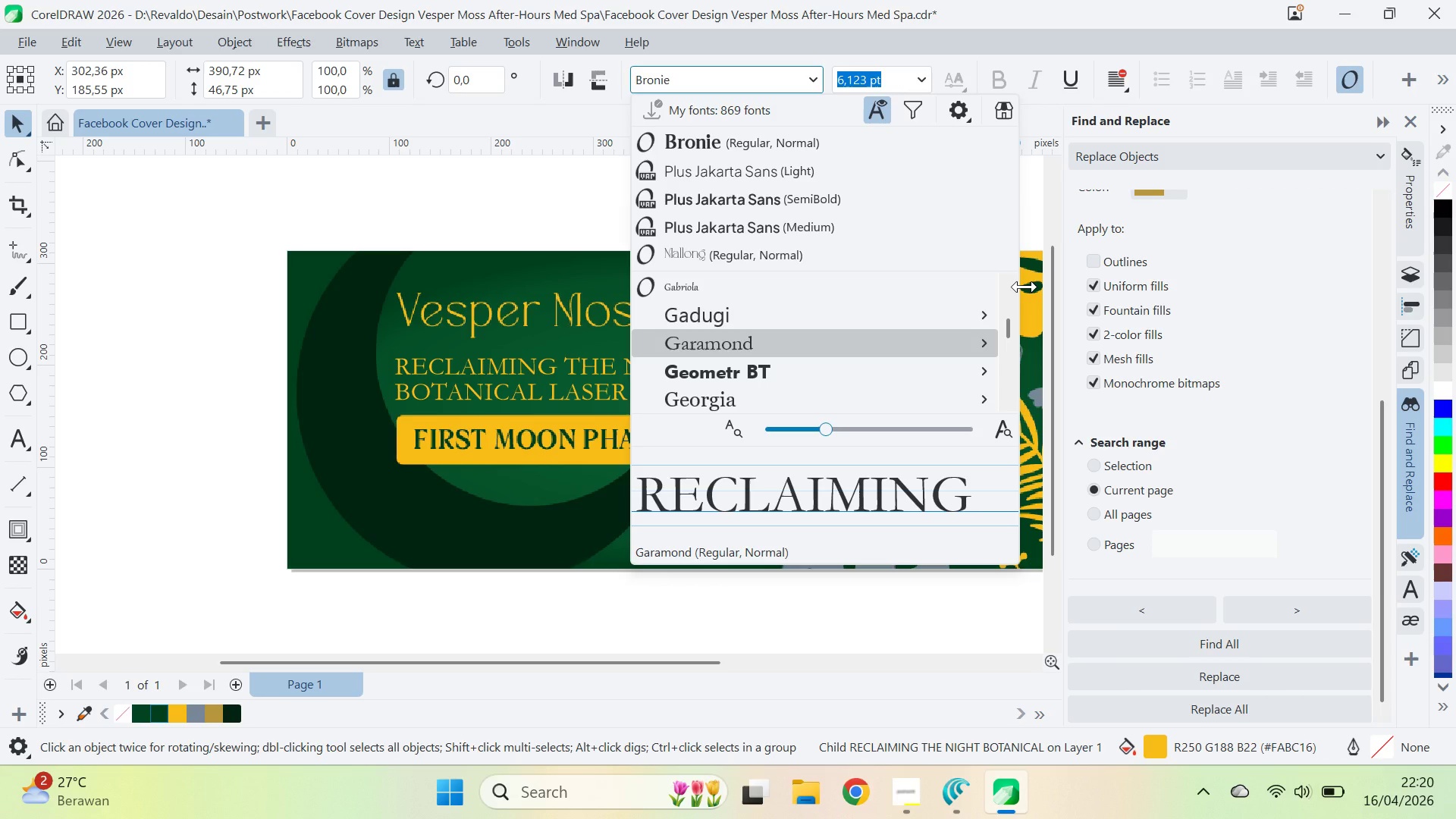 
key(ArrowRight)
 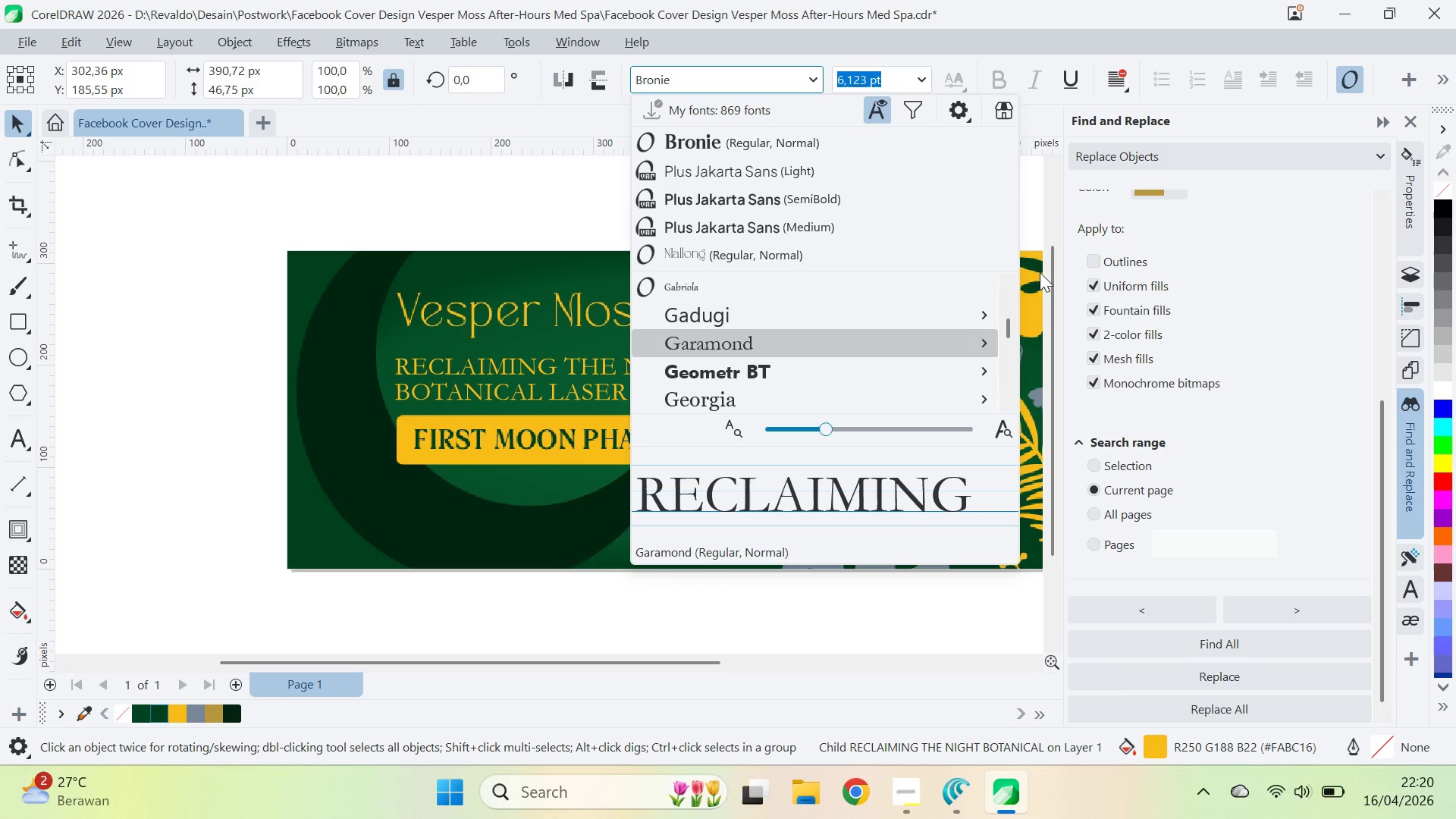 
mouse_move([983, 350])
 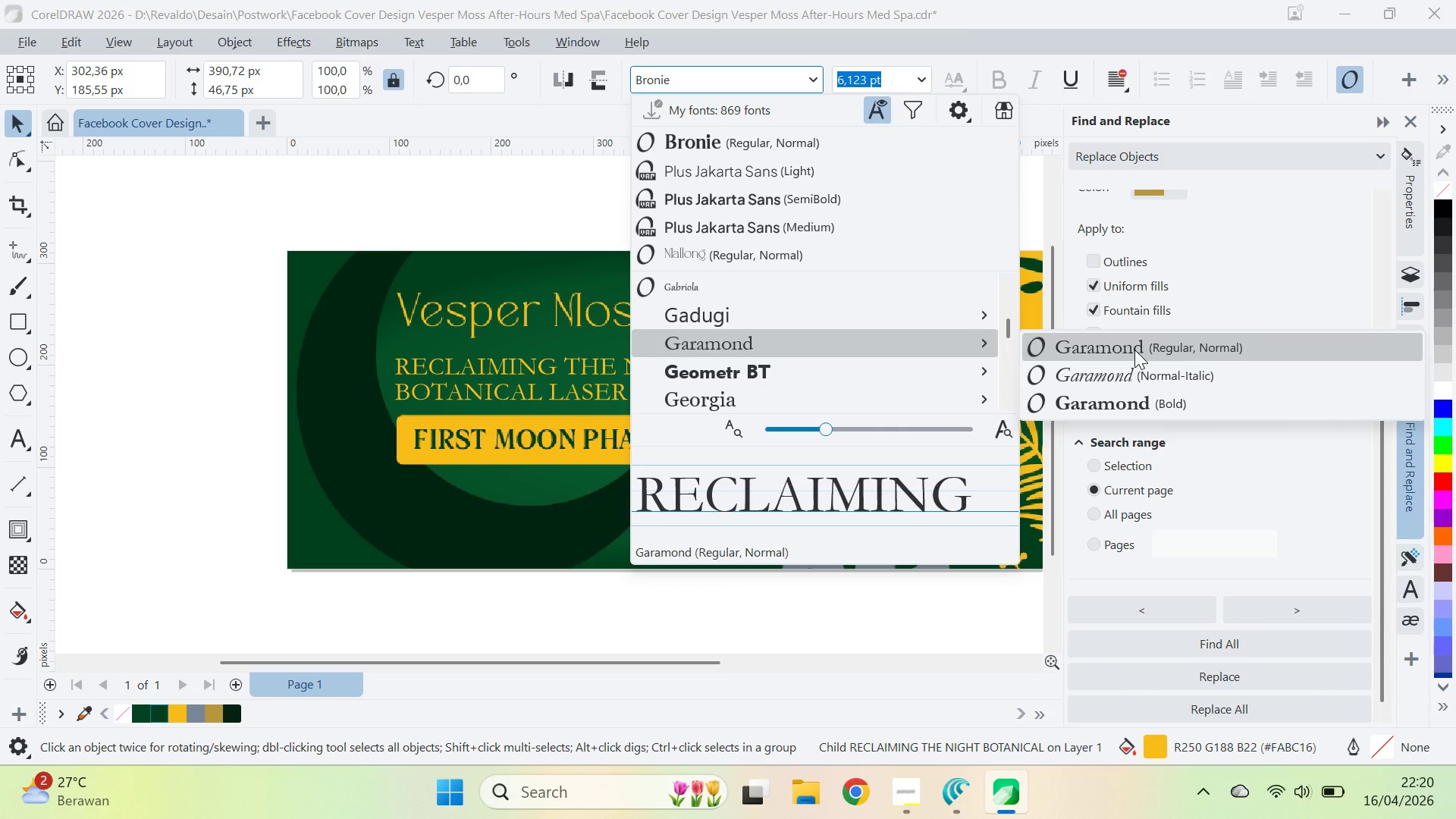 
left_click([1134, 350])
 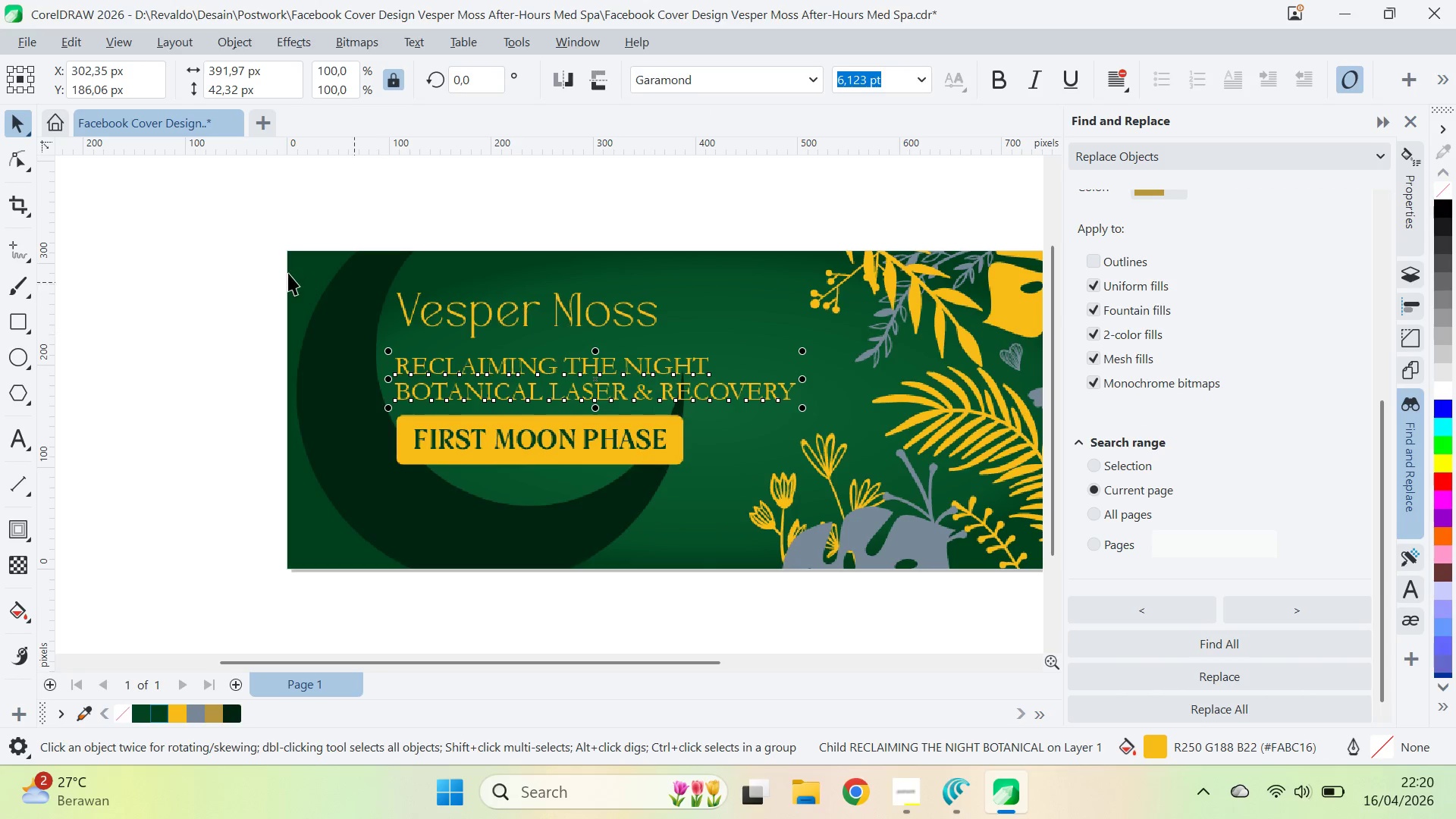 
left_click([287, 273])
 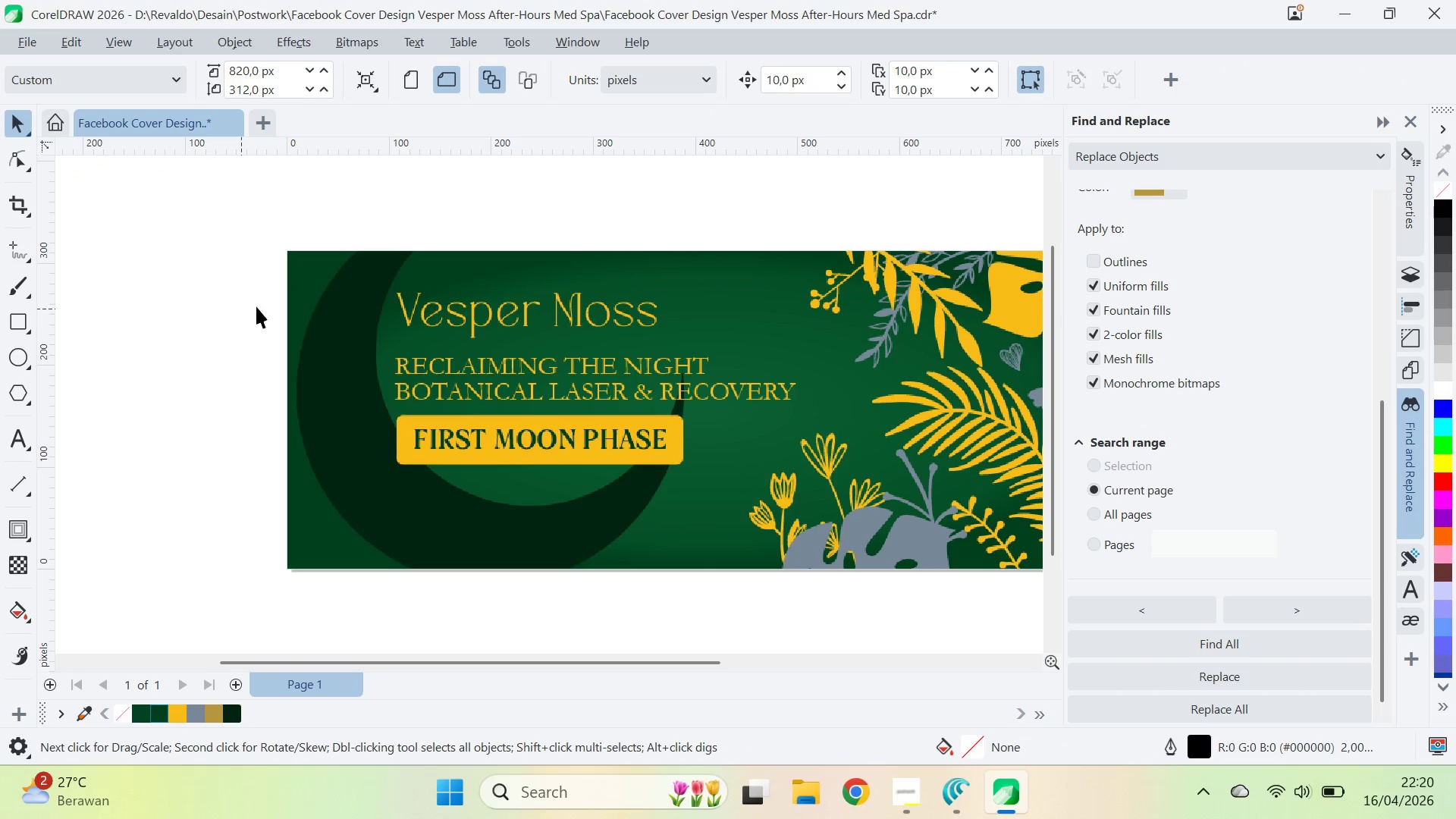 
key(Control+Z)
 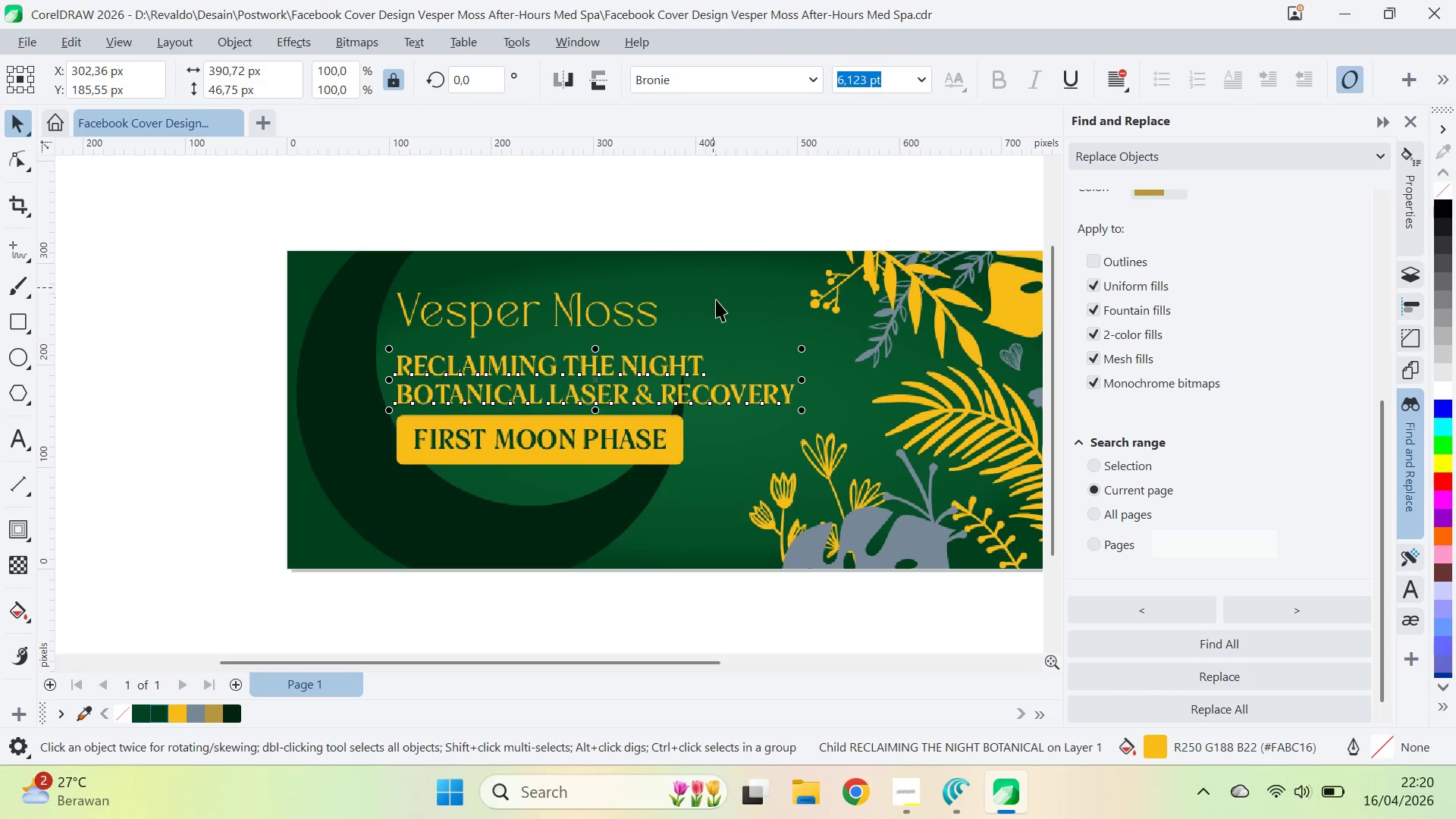 
key(Alt+AltLeft)
 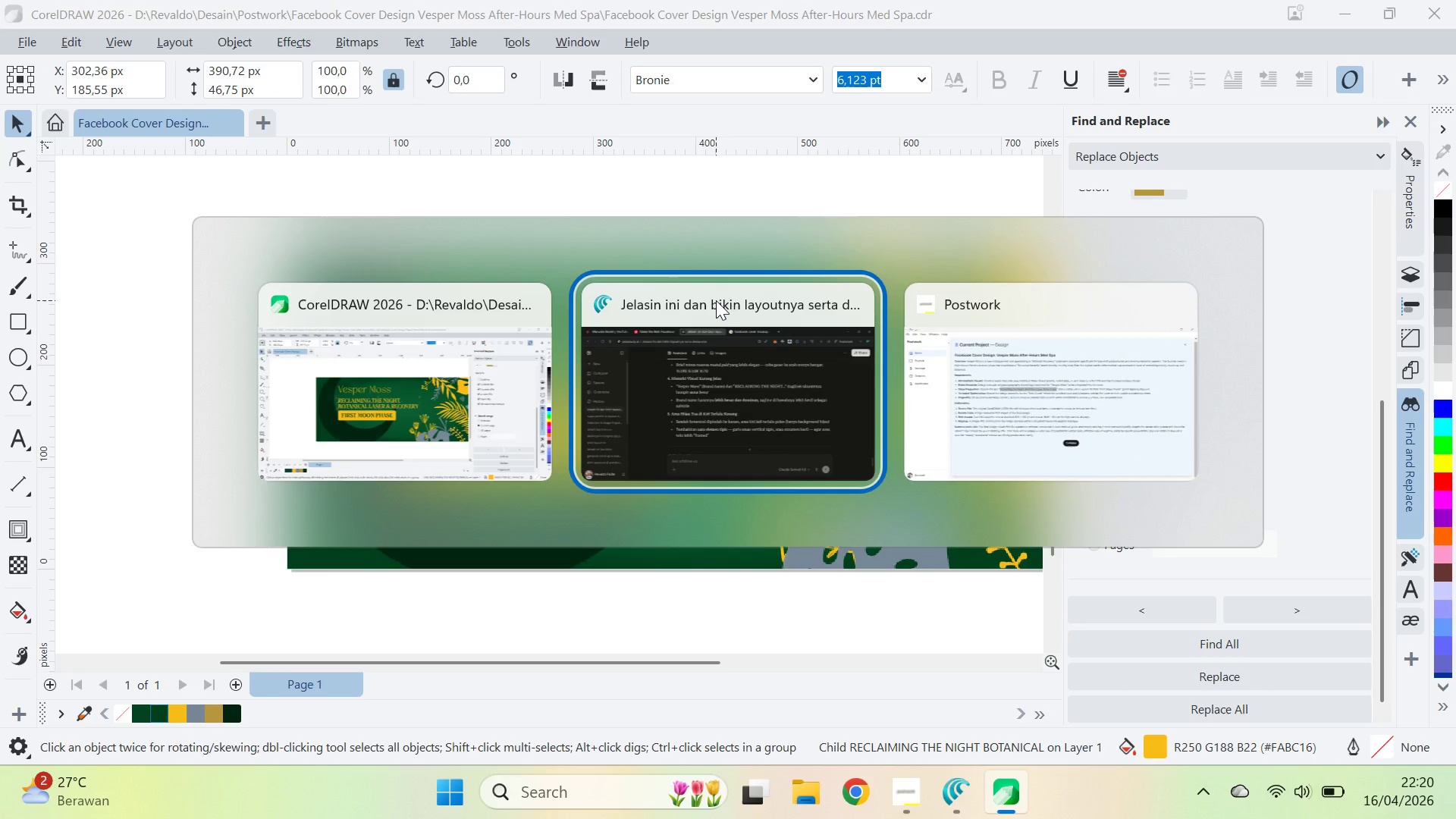 
key(Alt+Tab)
 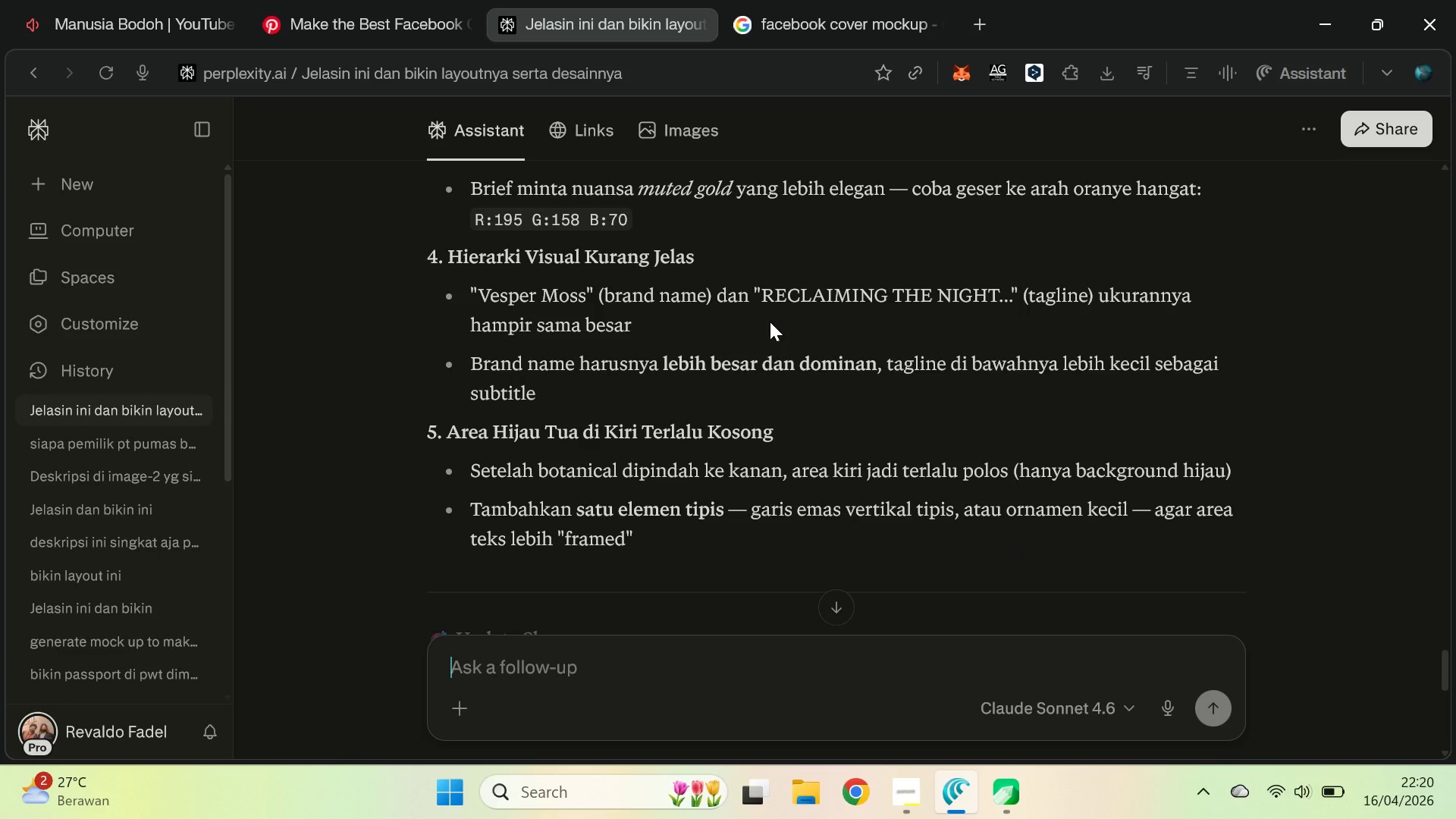 
key(Alt+Tab)
 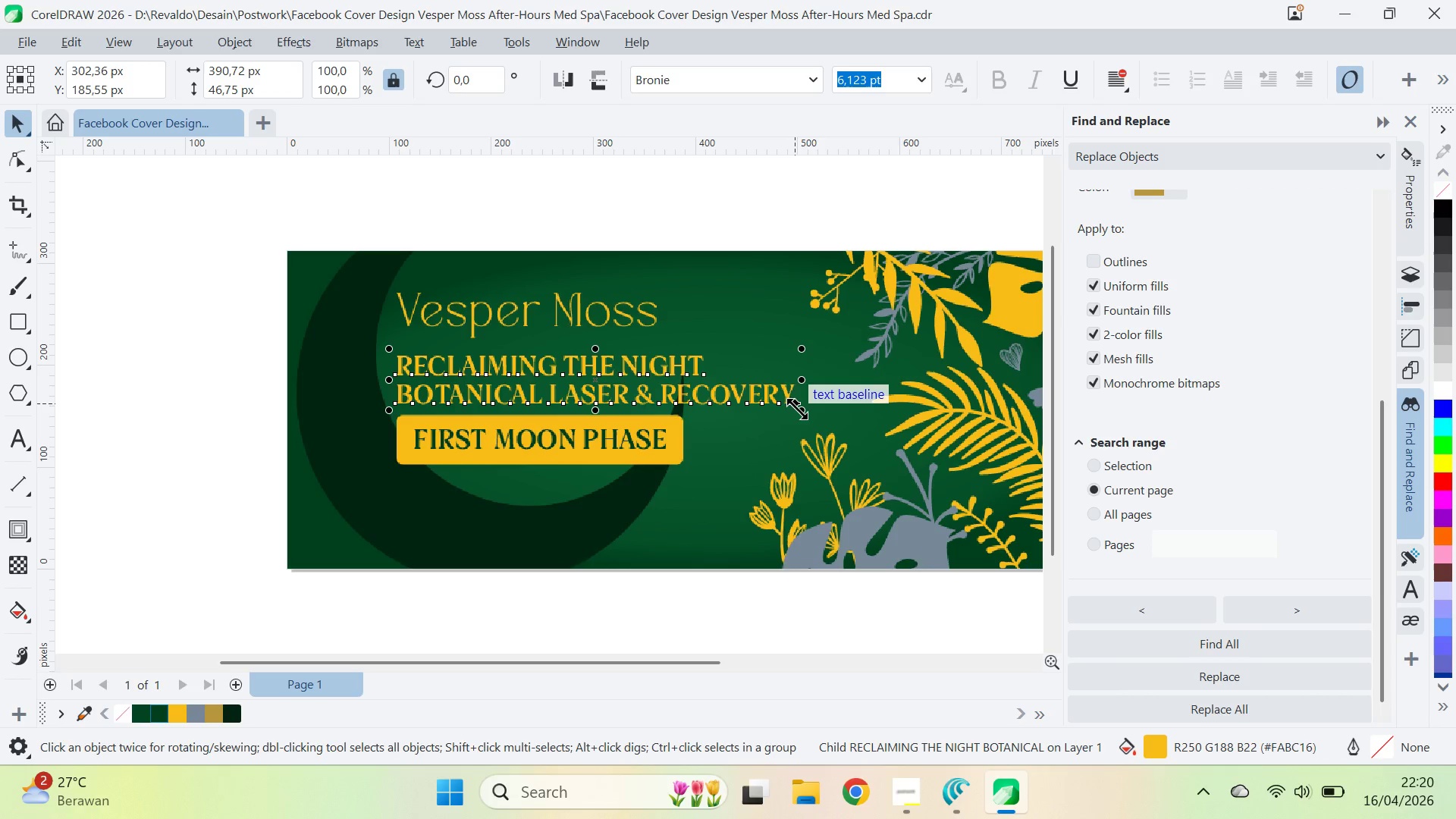 
left_click_drag(start_coordinate=[800, 411], to_coordinate=[723, 397])
 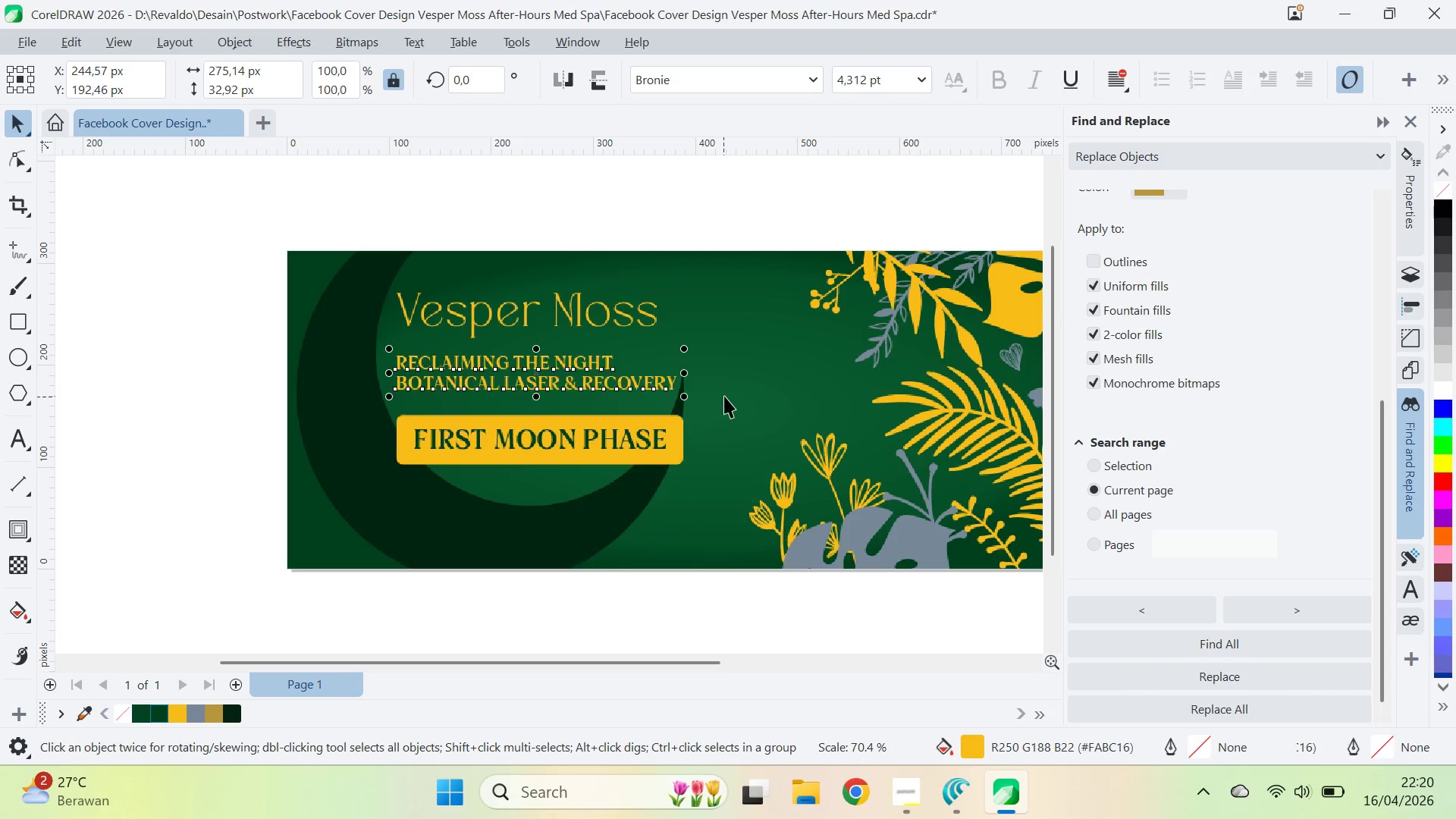 
key(Control+Z)
 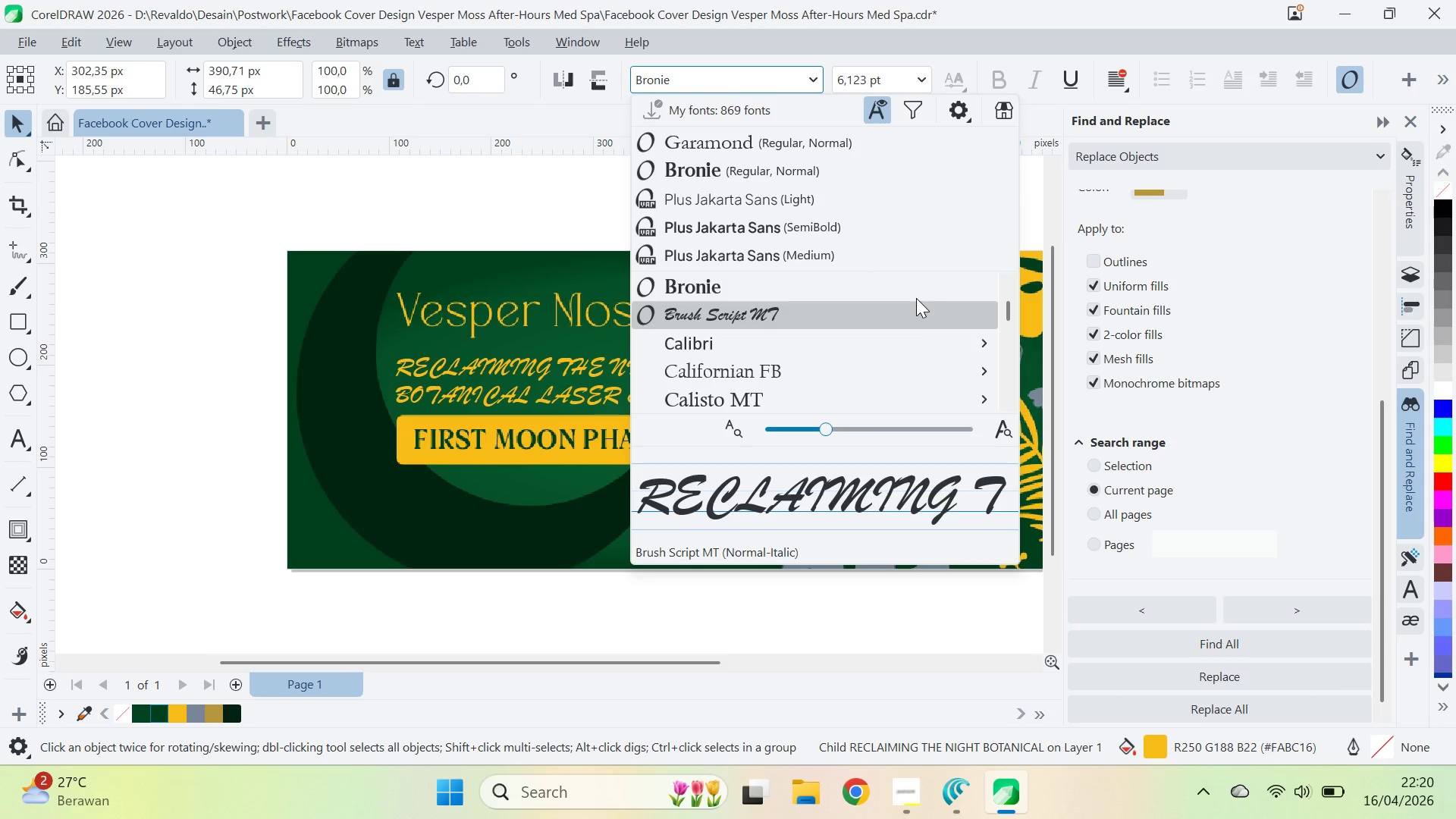 
wait(5.28)
 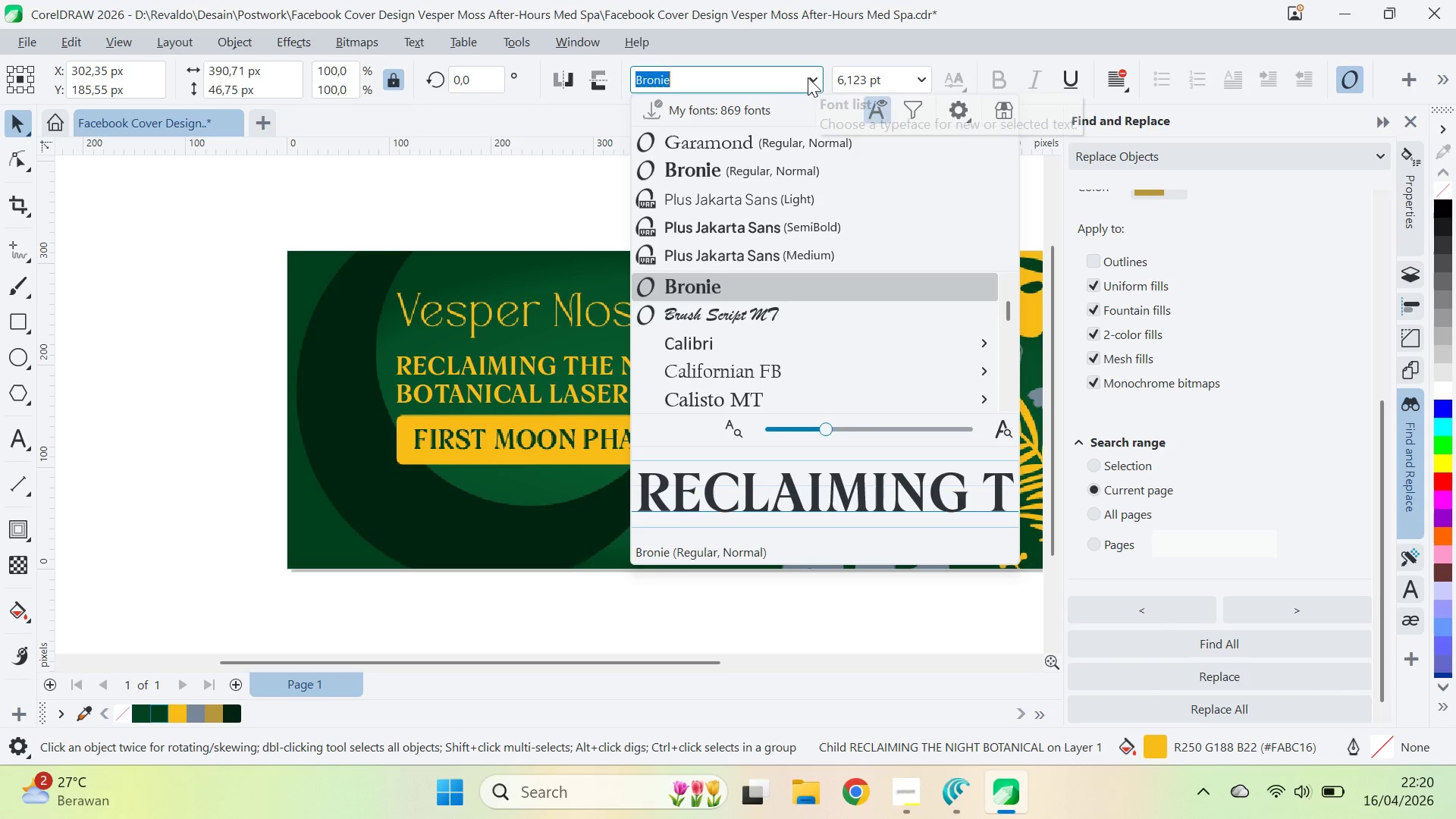 
type(pla)
 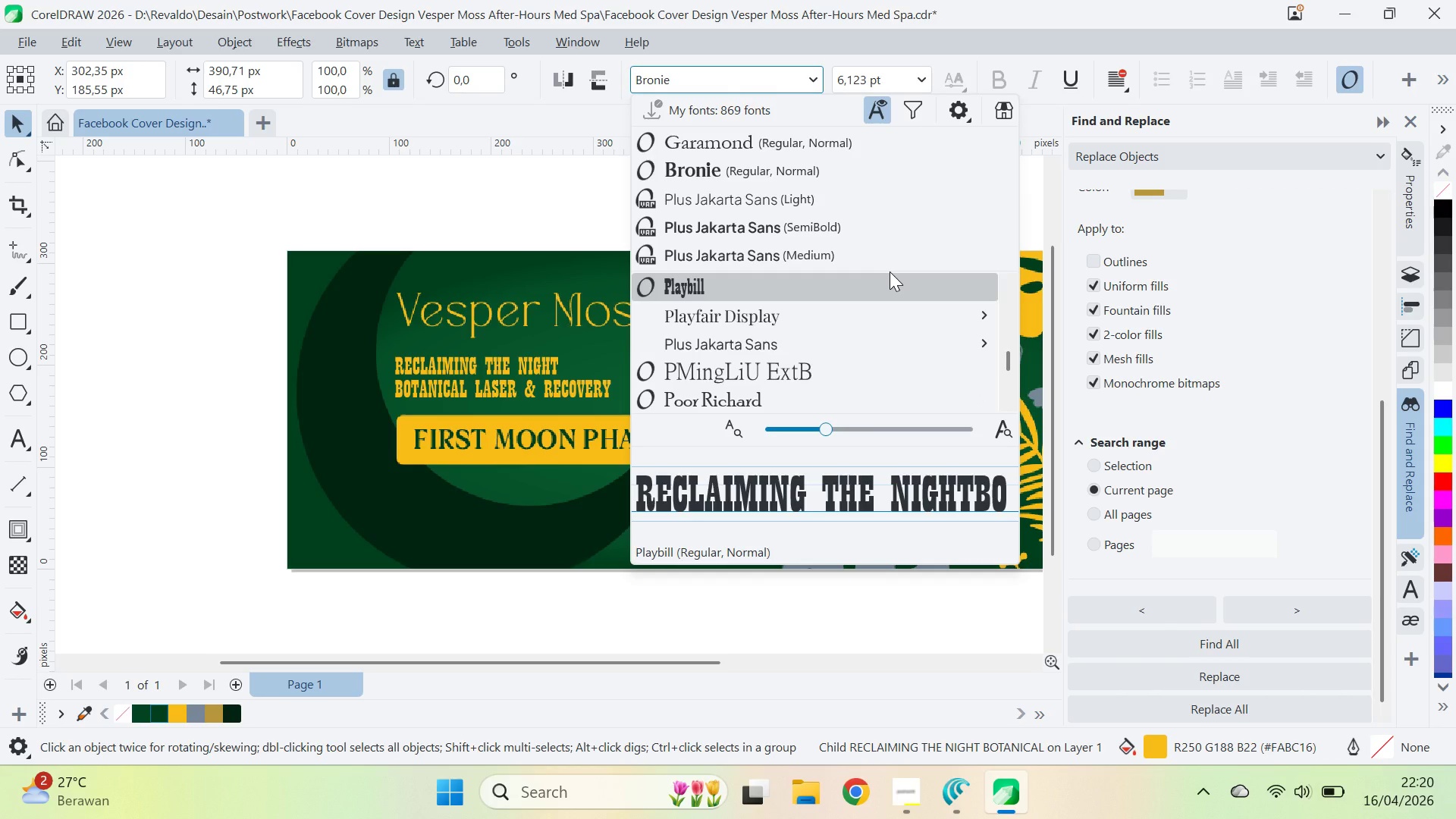 
key(ArrowDown)
 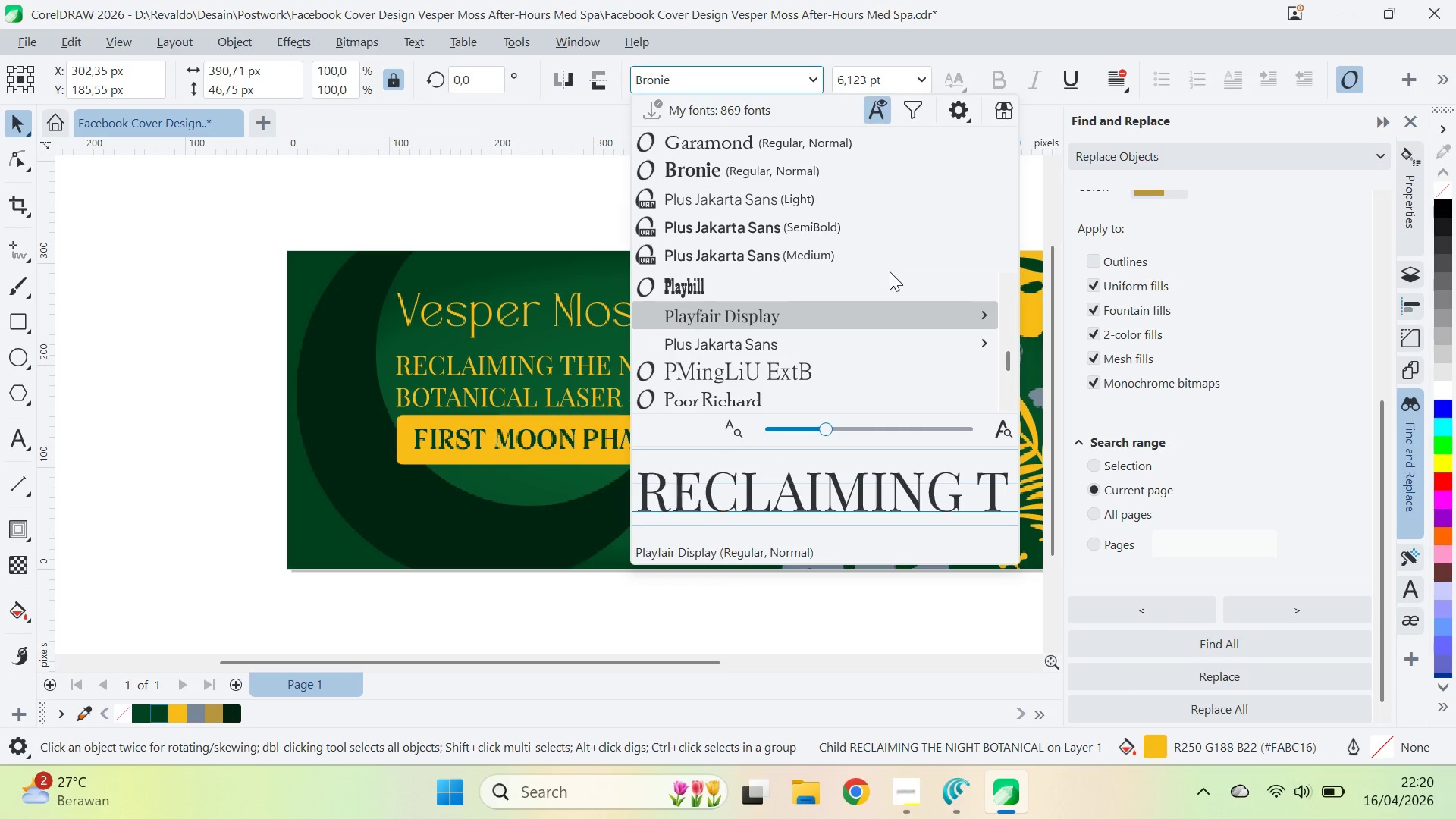 
key(ArrowRight)
 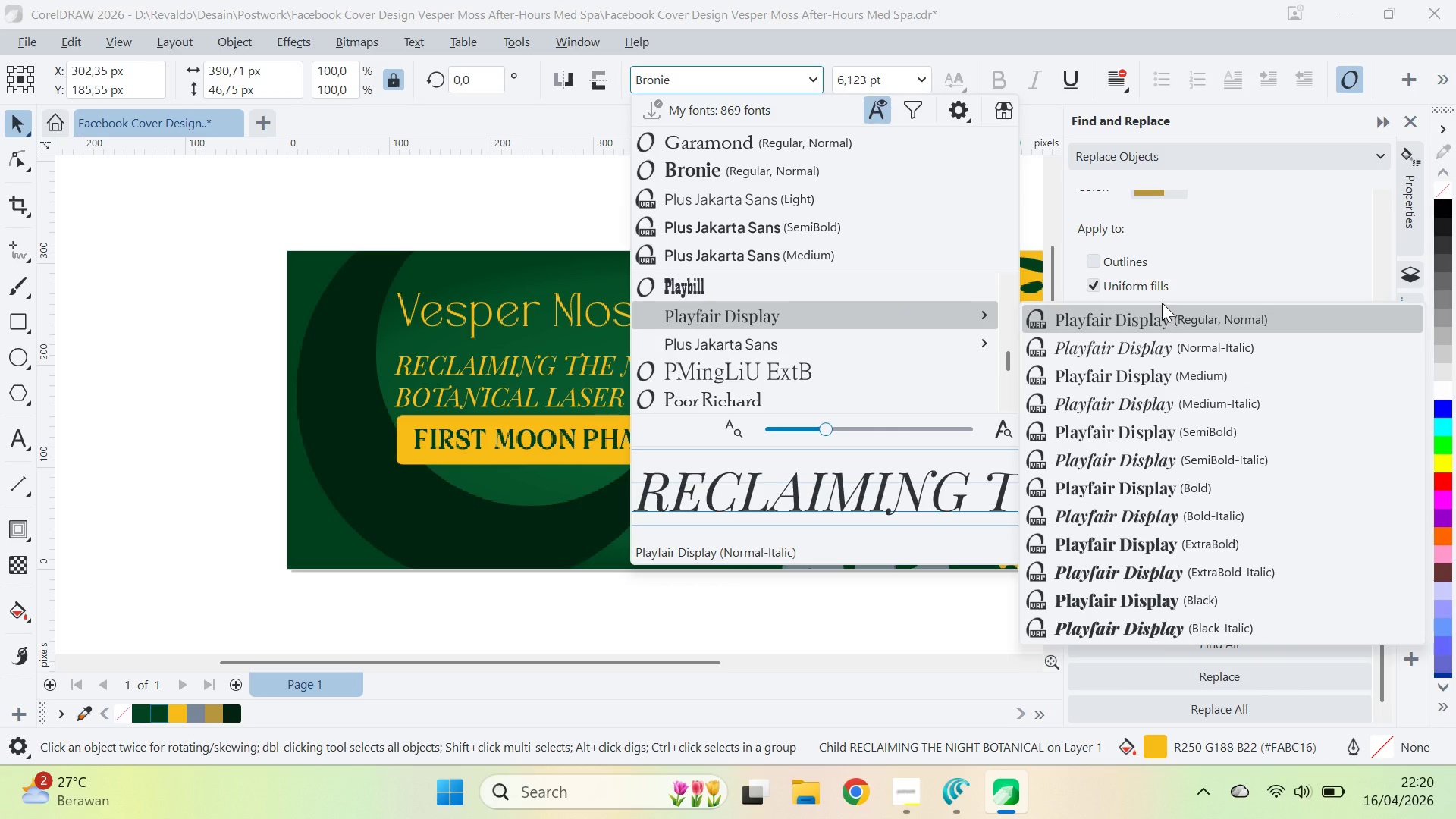 
wait(6.62)
 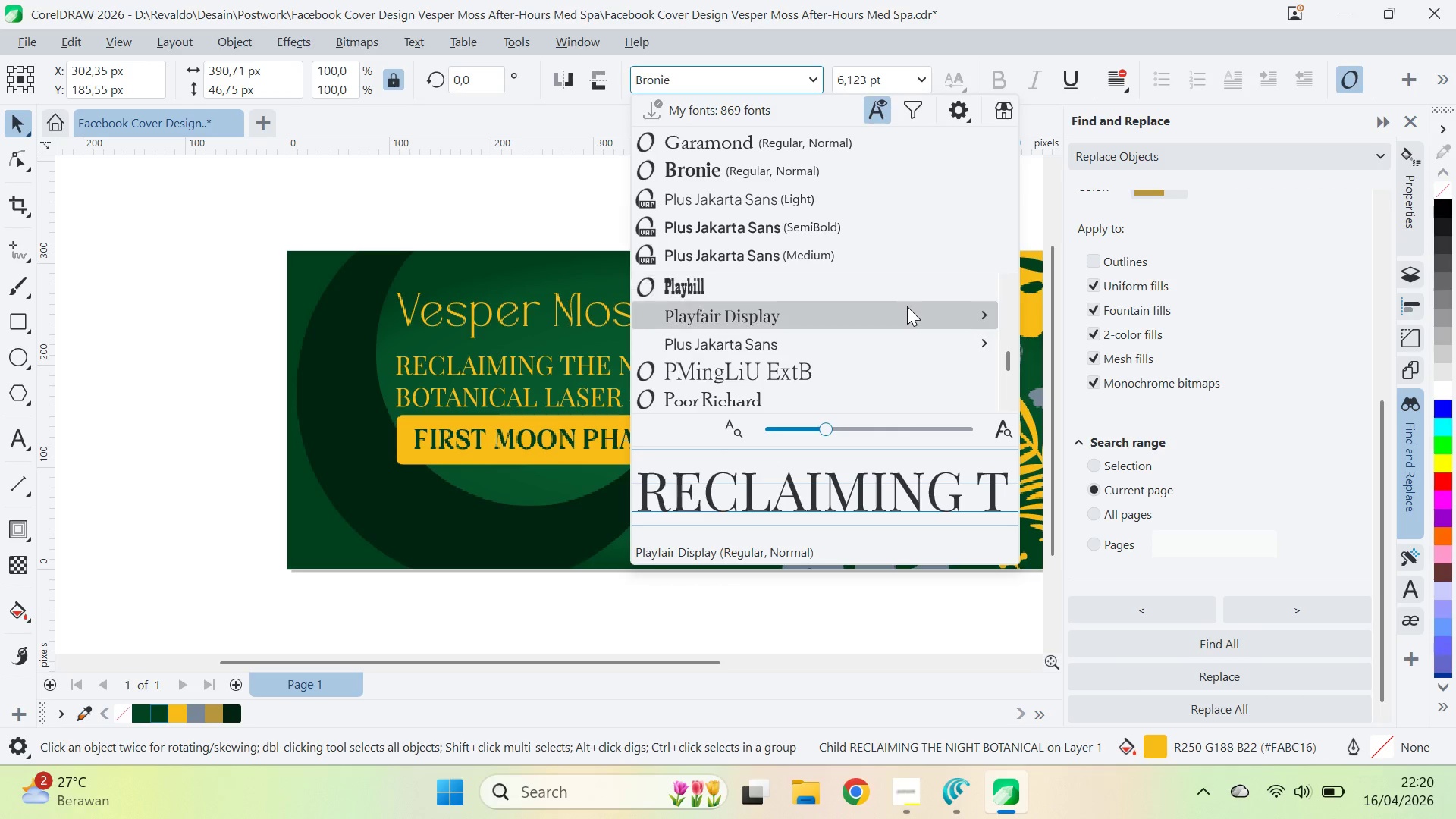 
left_click([1163, 320])
 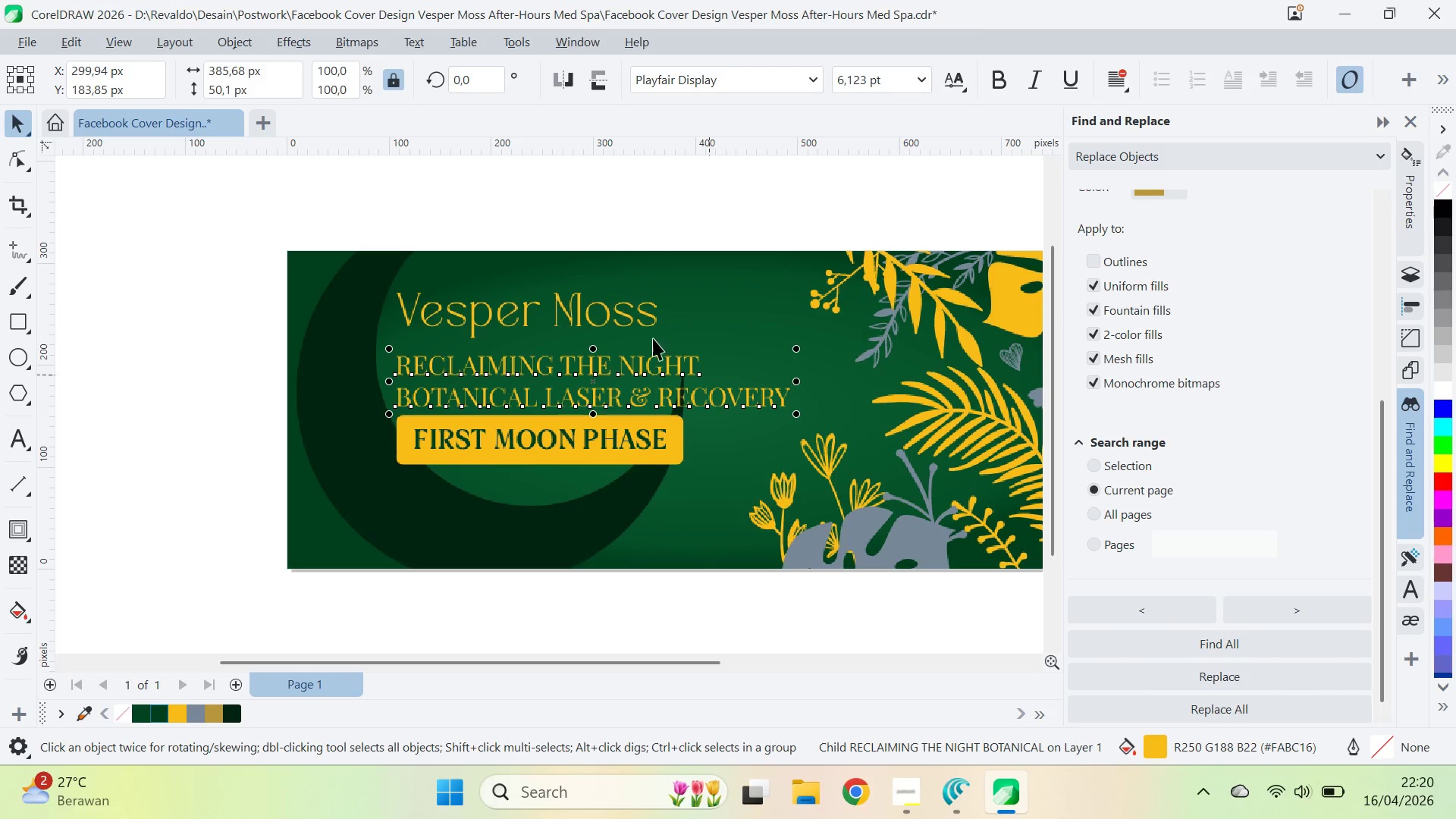 
left_click([635, 326])
 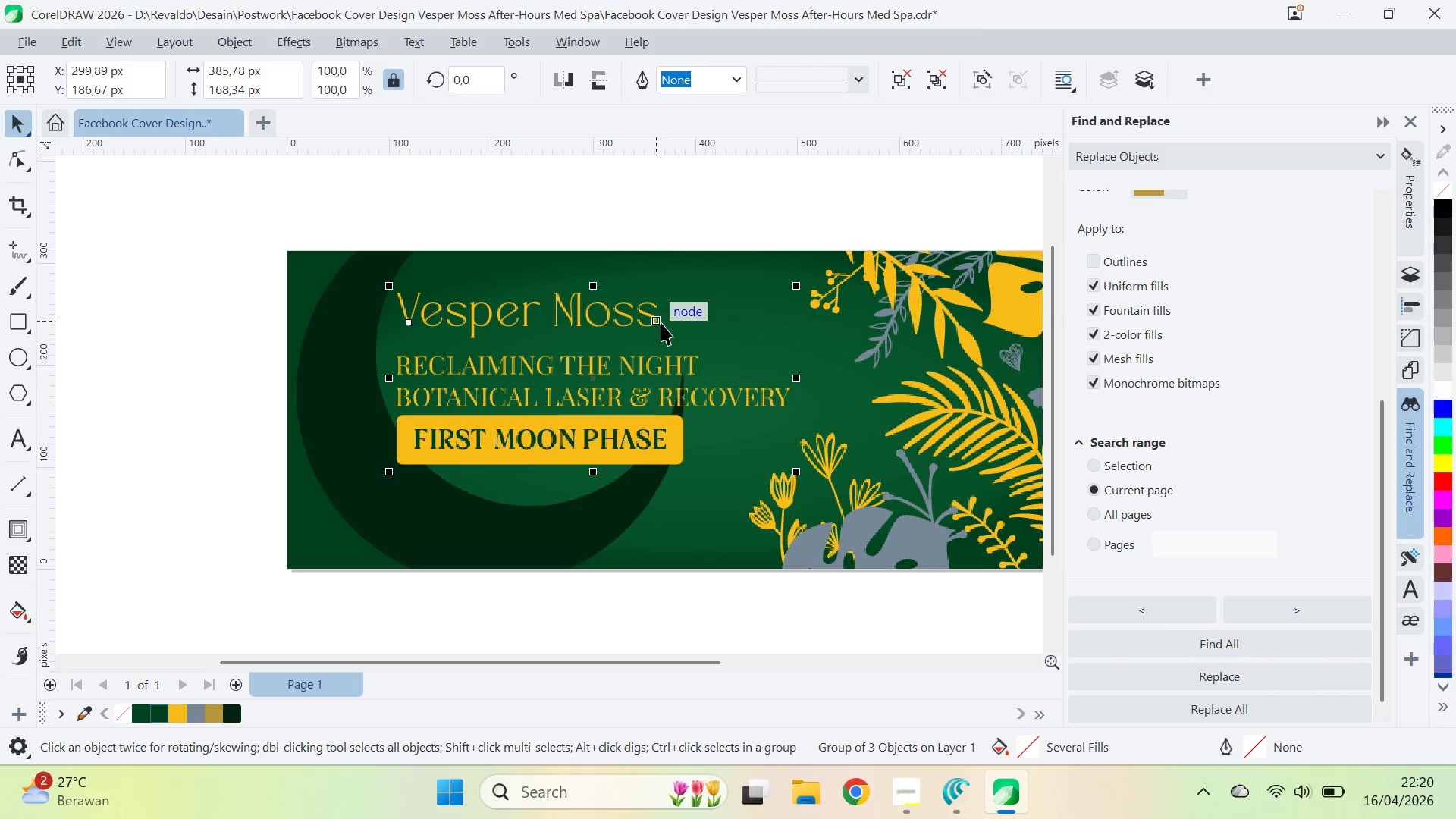 
hold_key(key=ControlLeft, duration=0.42)
 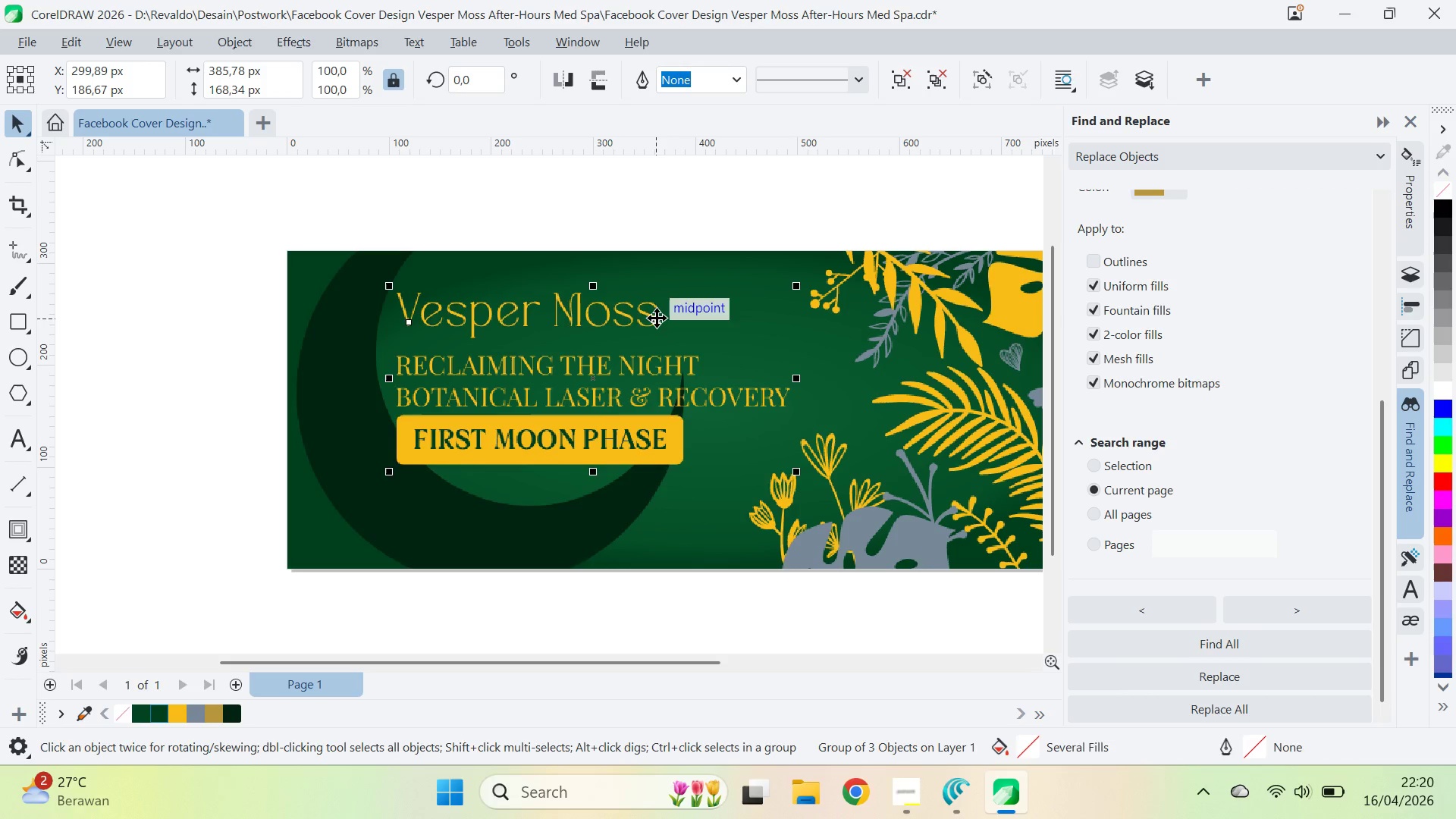 
hold_key(key=ControlLeft, duration=0.48)
left_click([657, 318])
 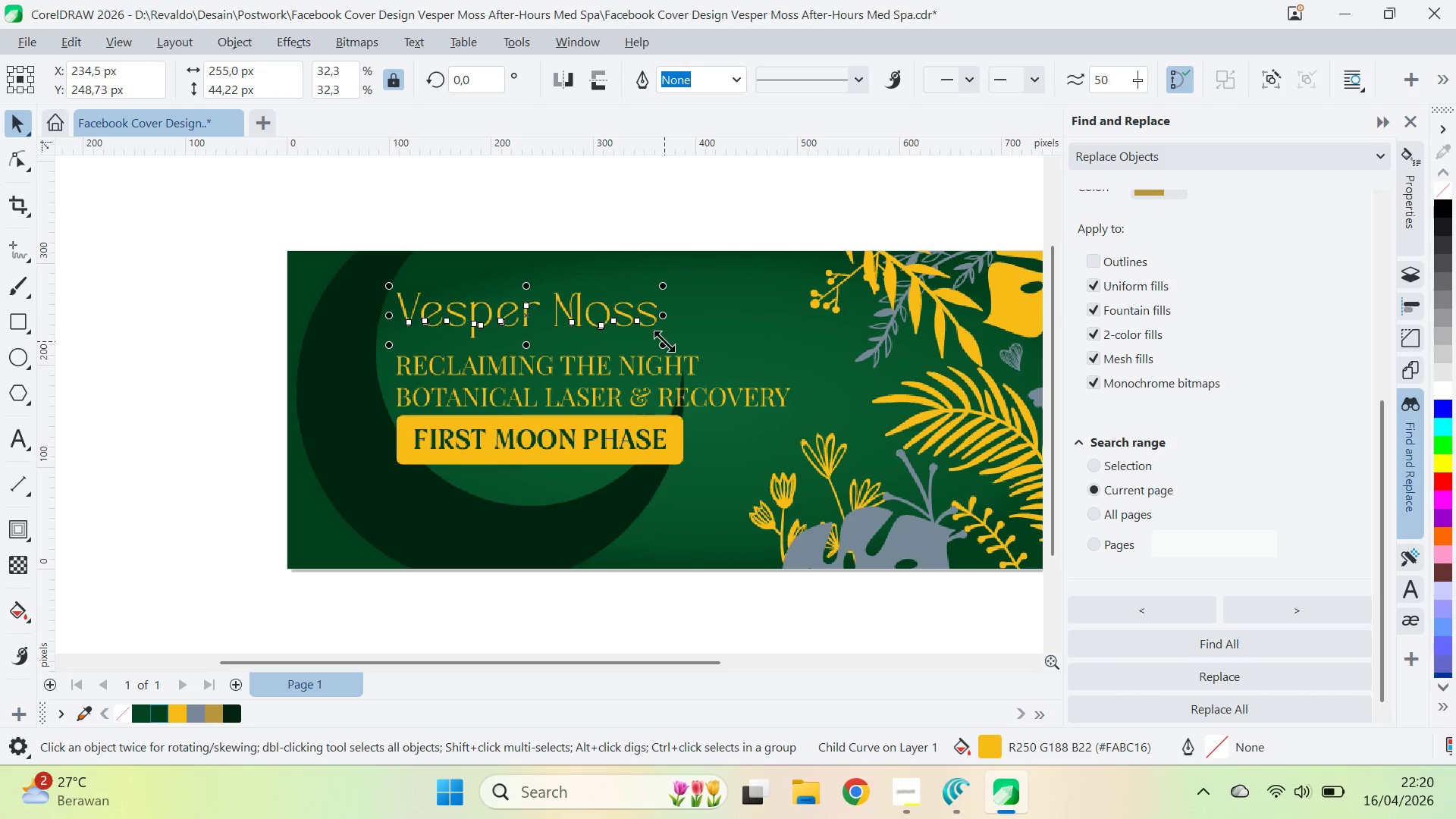 
left_click_drag(start_coordinate=[664, 342], to_coordinate=[714, 379])
 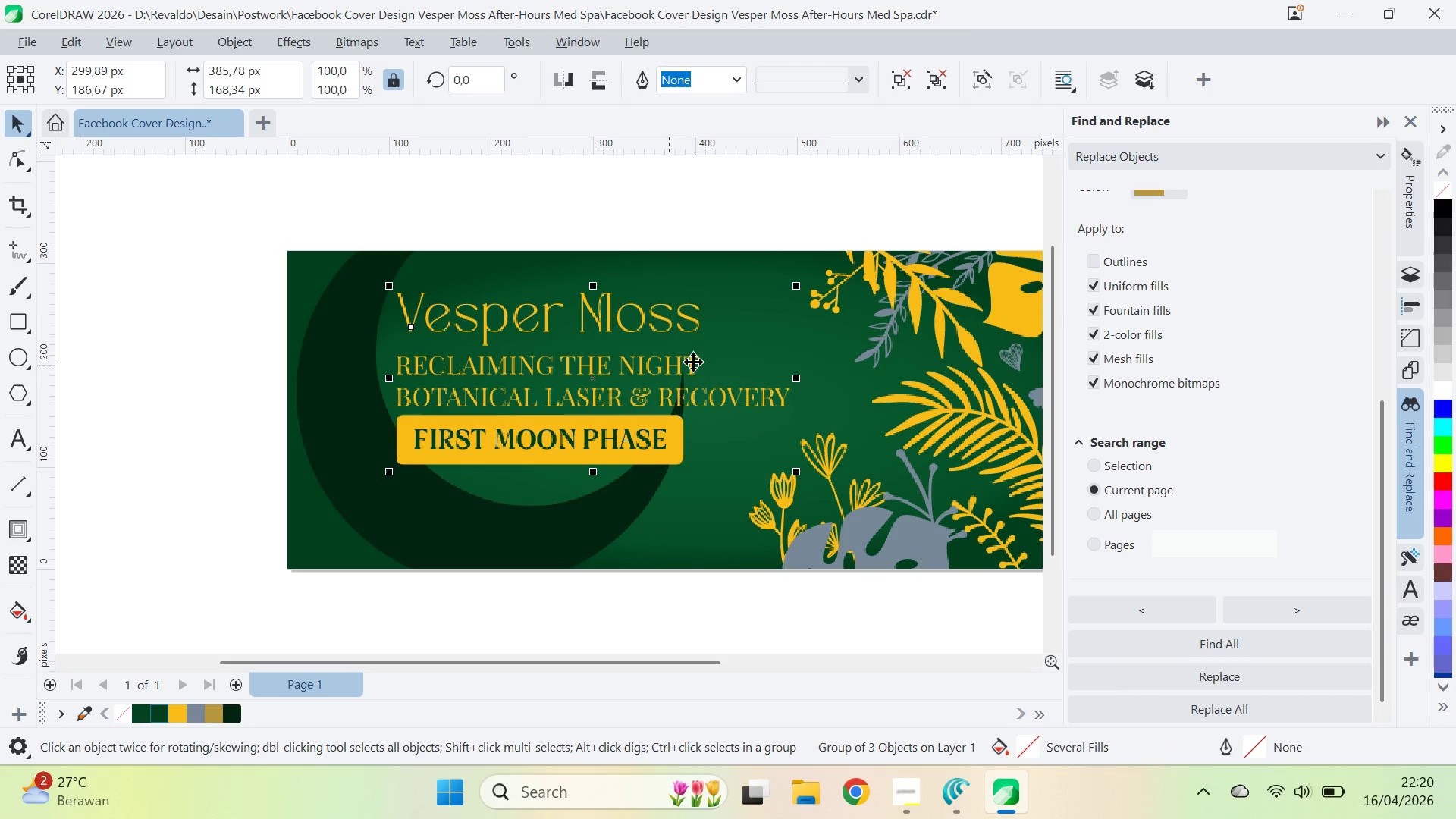 
hold_key(key=ControlLeft, duration=0.44)
left_click([686, 364])
 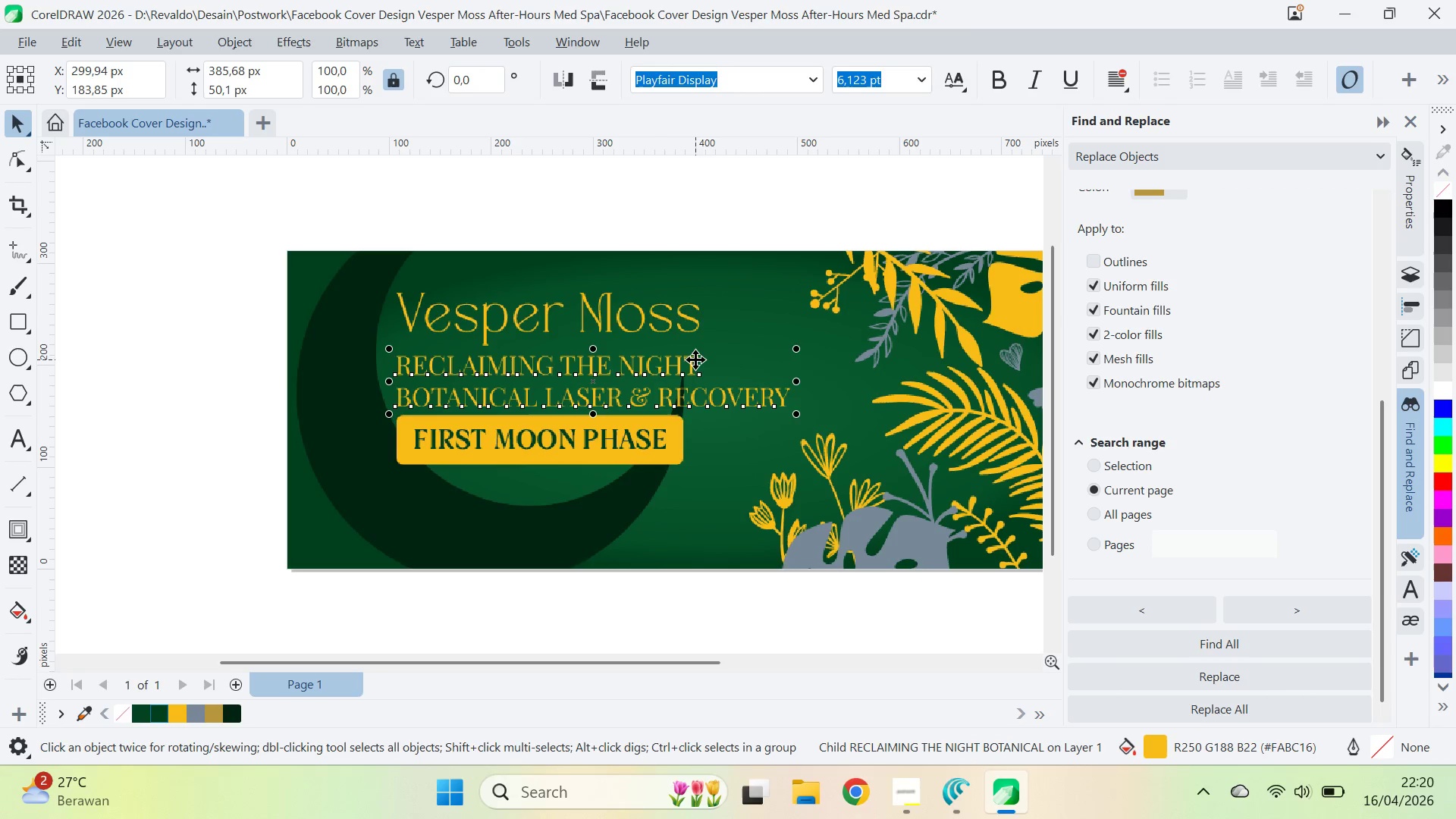 
key(Control+ControlLeft)
 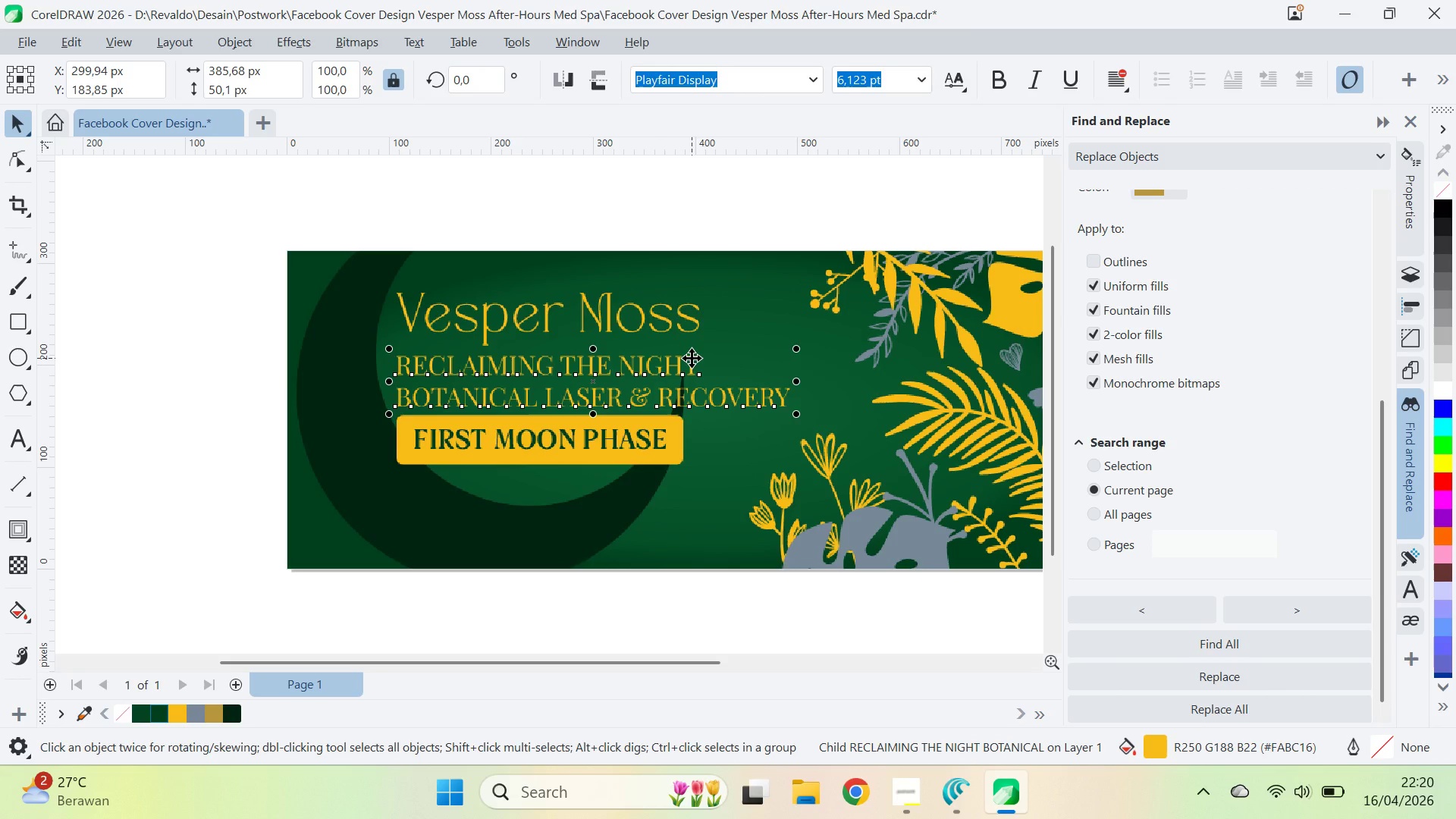 
key(ArrowDown)
 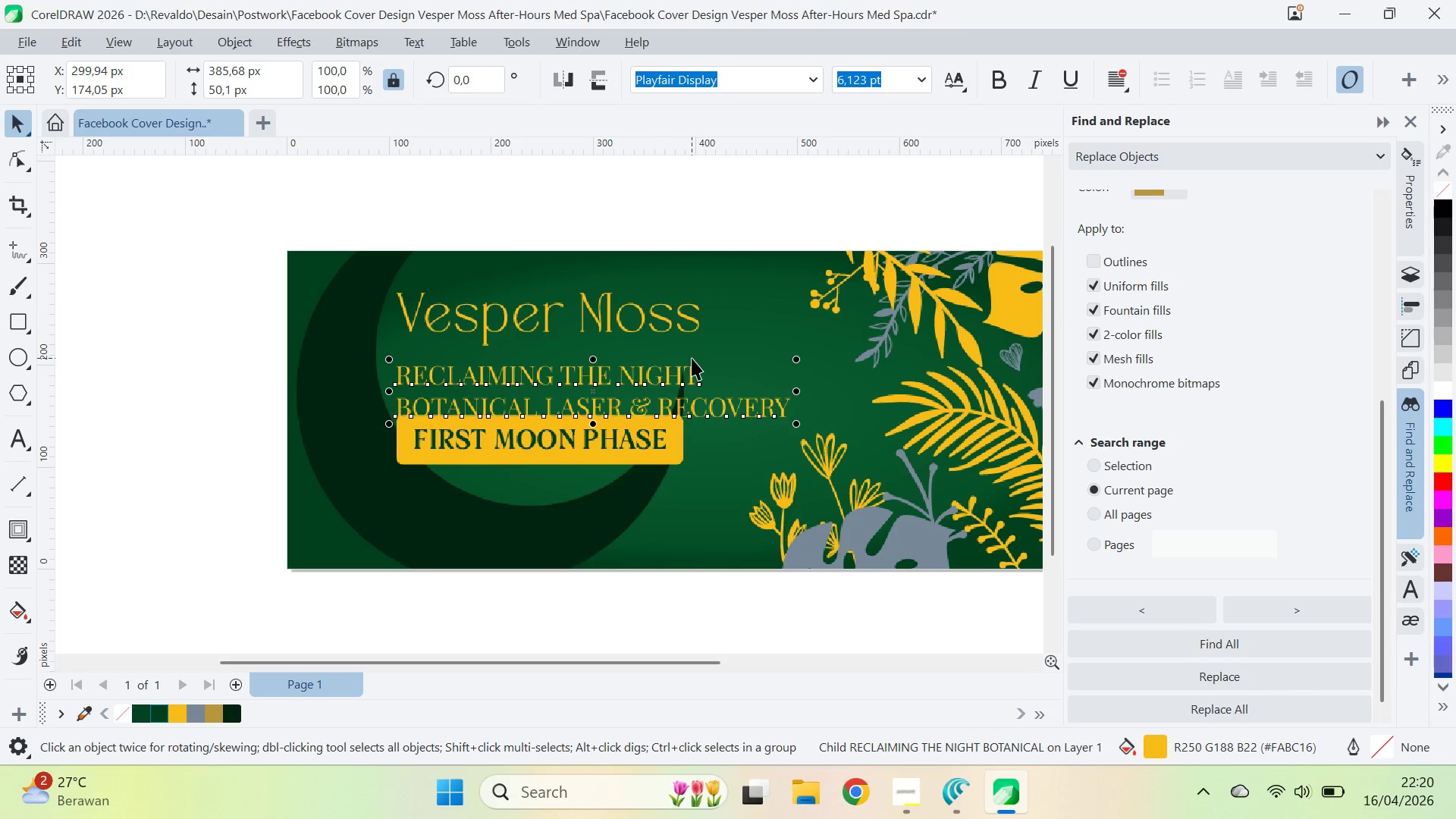 
key(ArrowUp)
 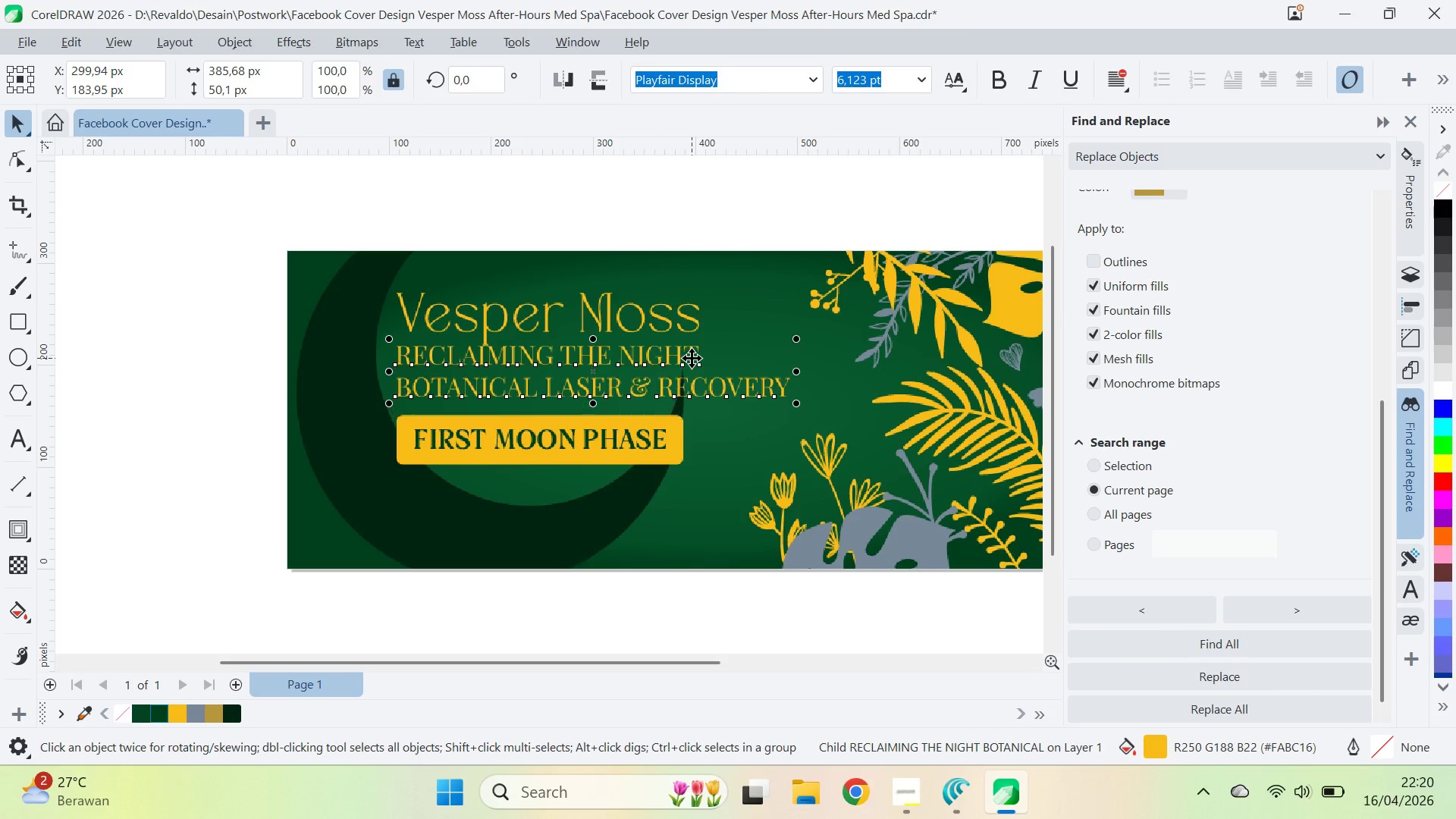 
key(ArrowUp)
 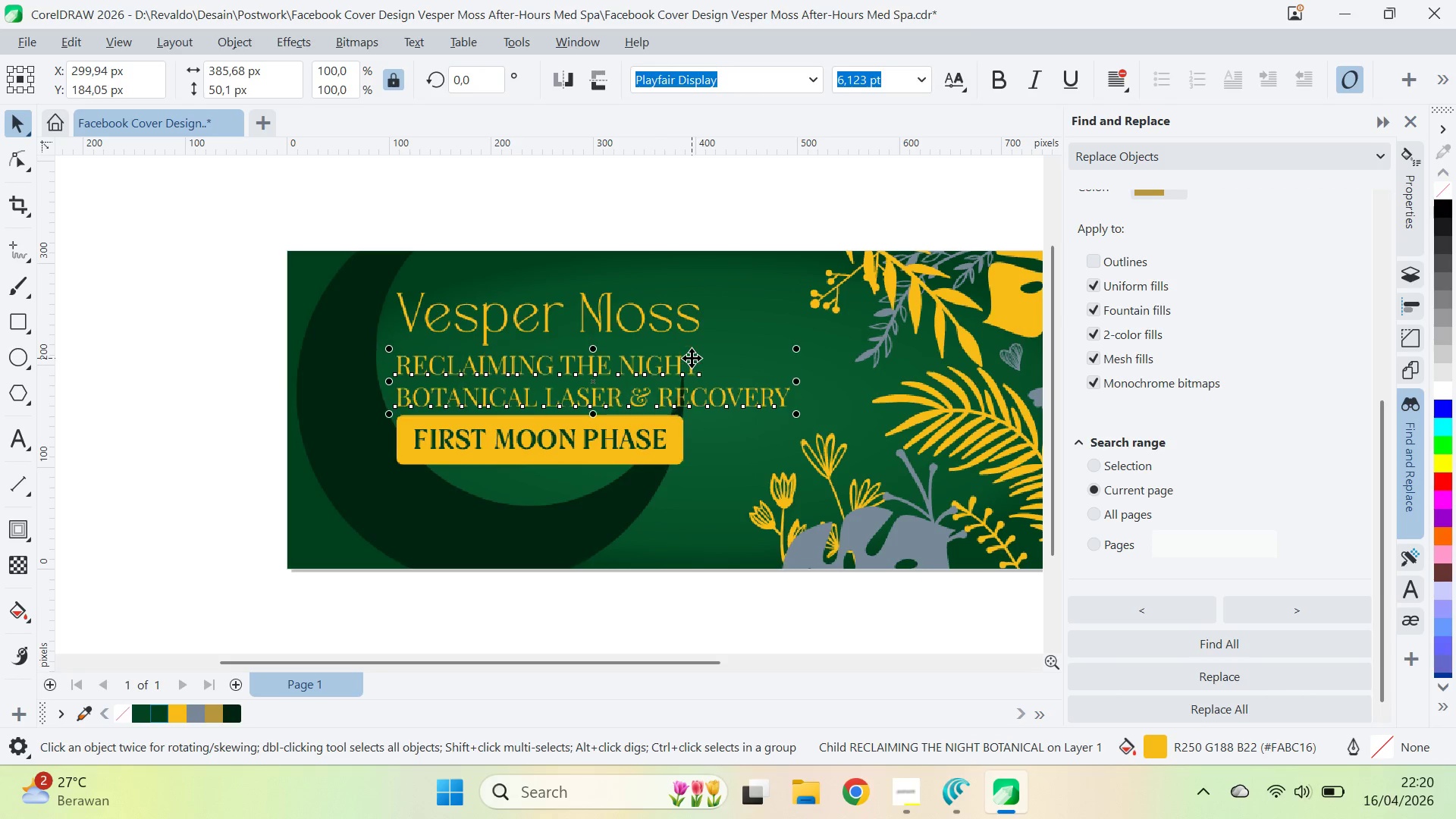 
key(ArrowDown)
 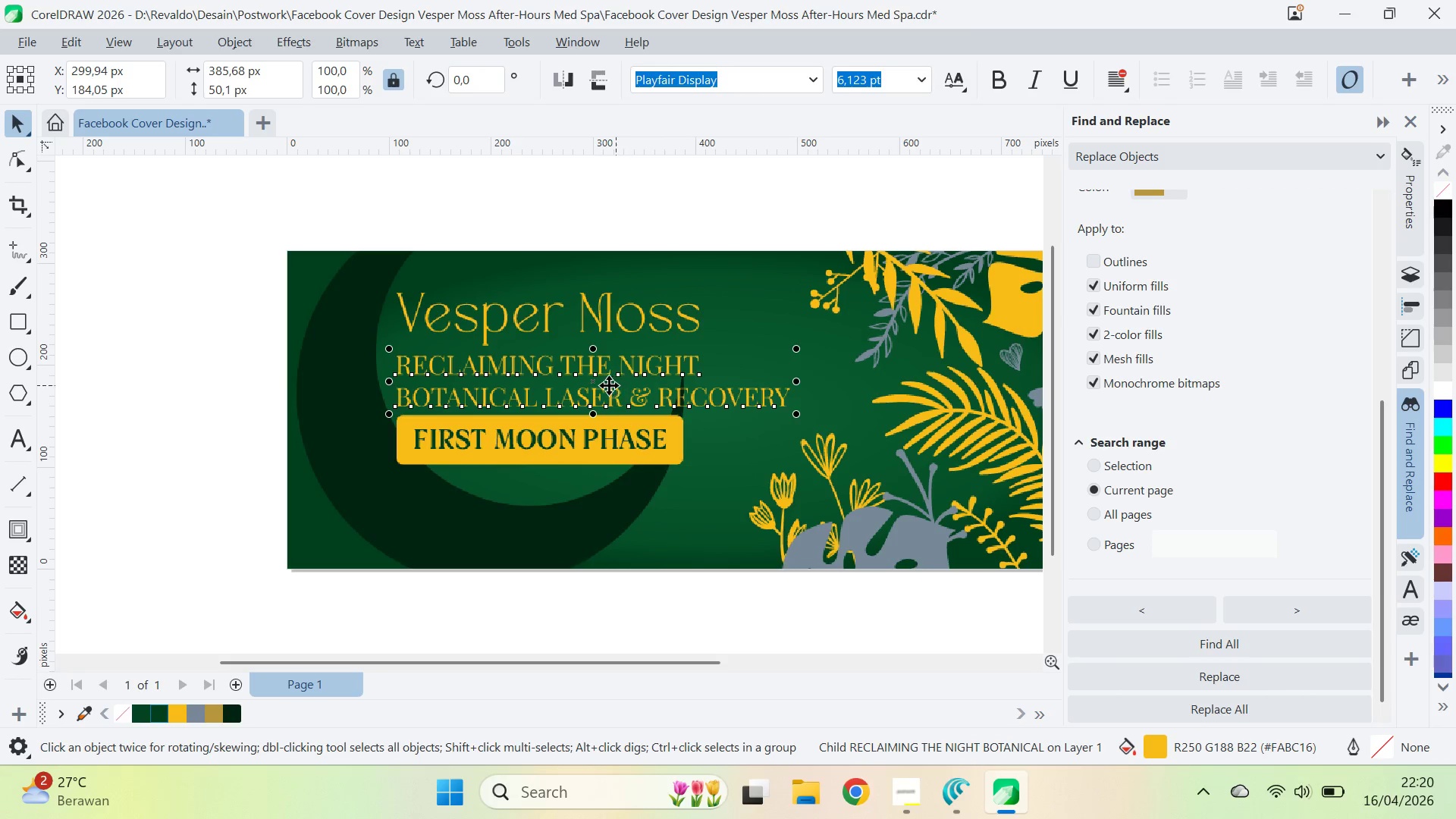 
hold_key(key=ShiftLeft, duration=0.8)
 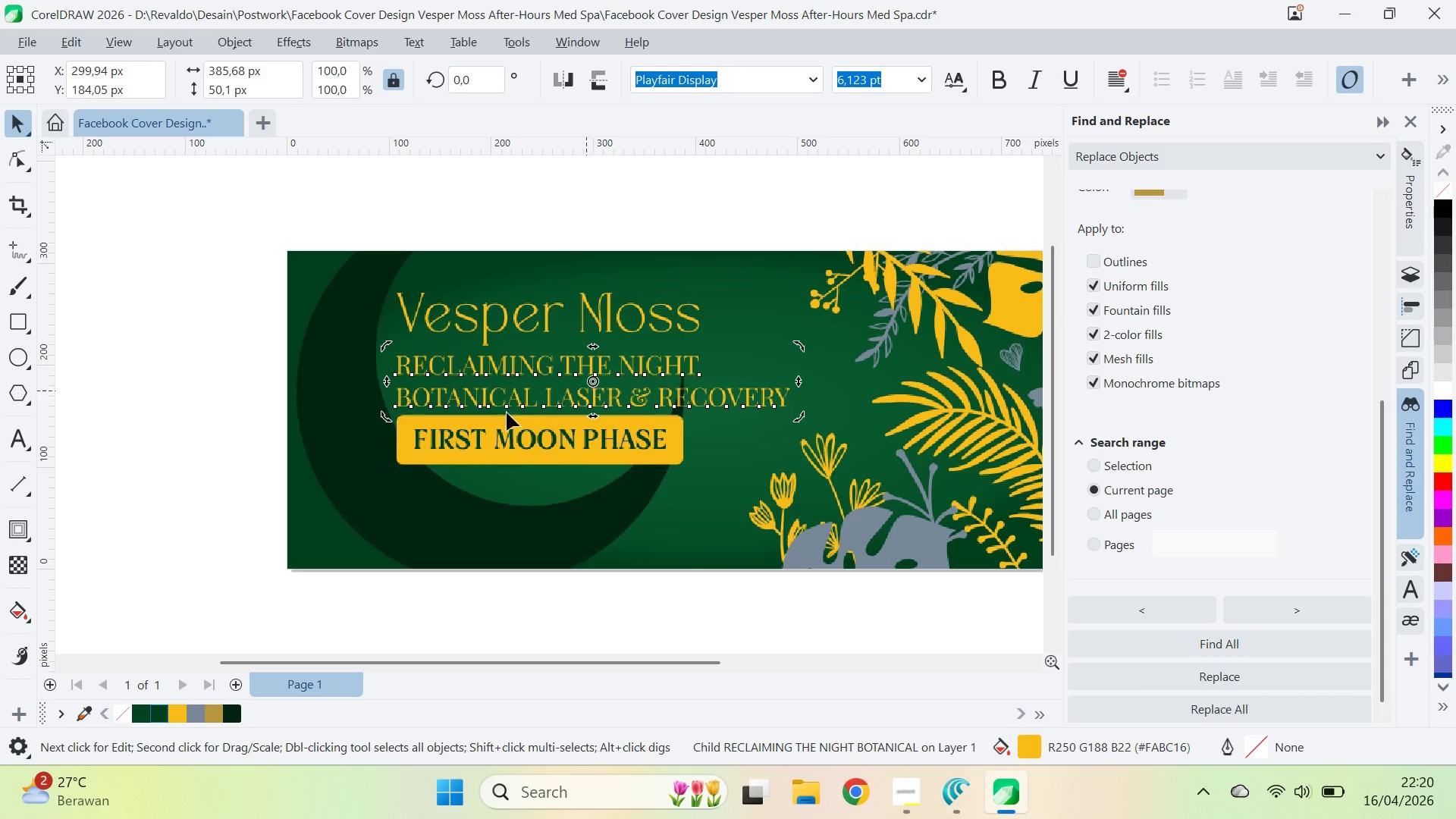 
type(av)
 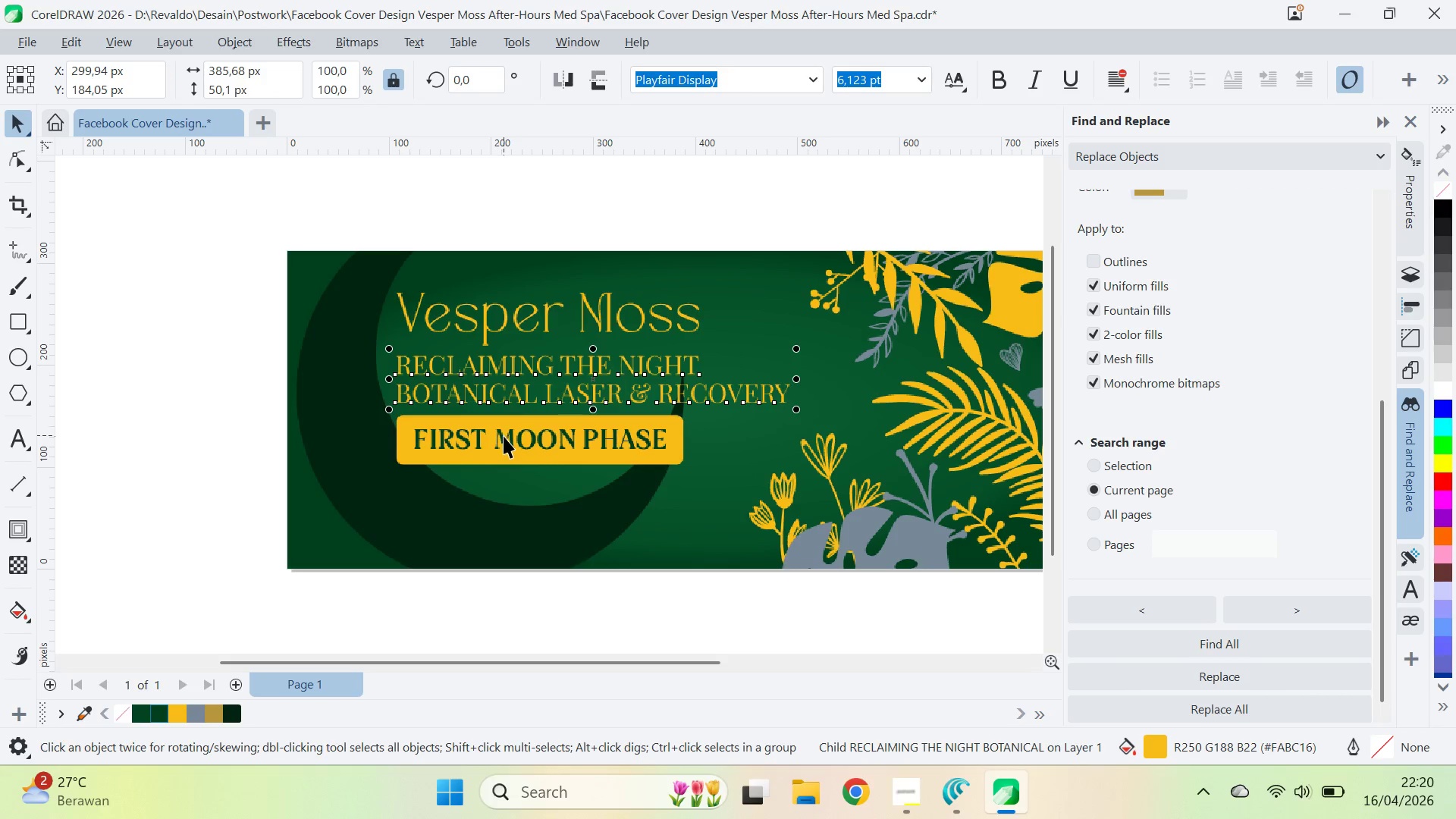 
left_click_drag(start_coordinate=[385, 425], to_coordinate=[375, 401])
 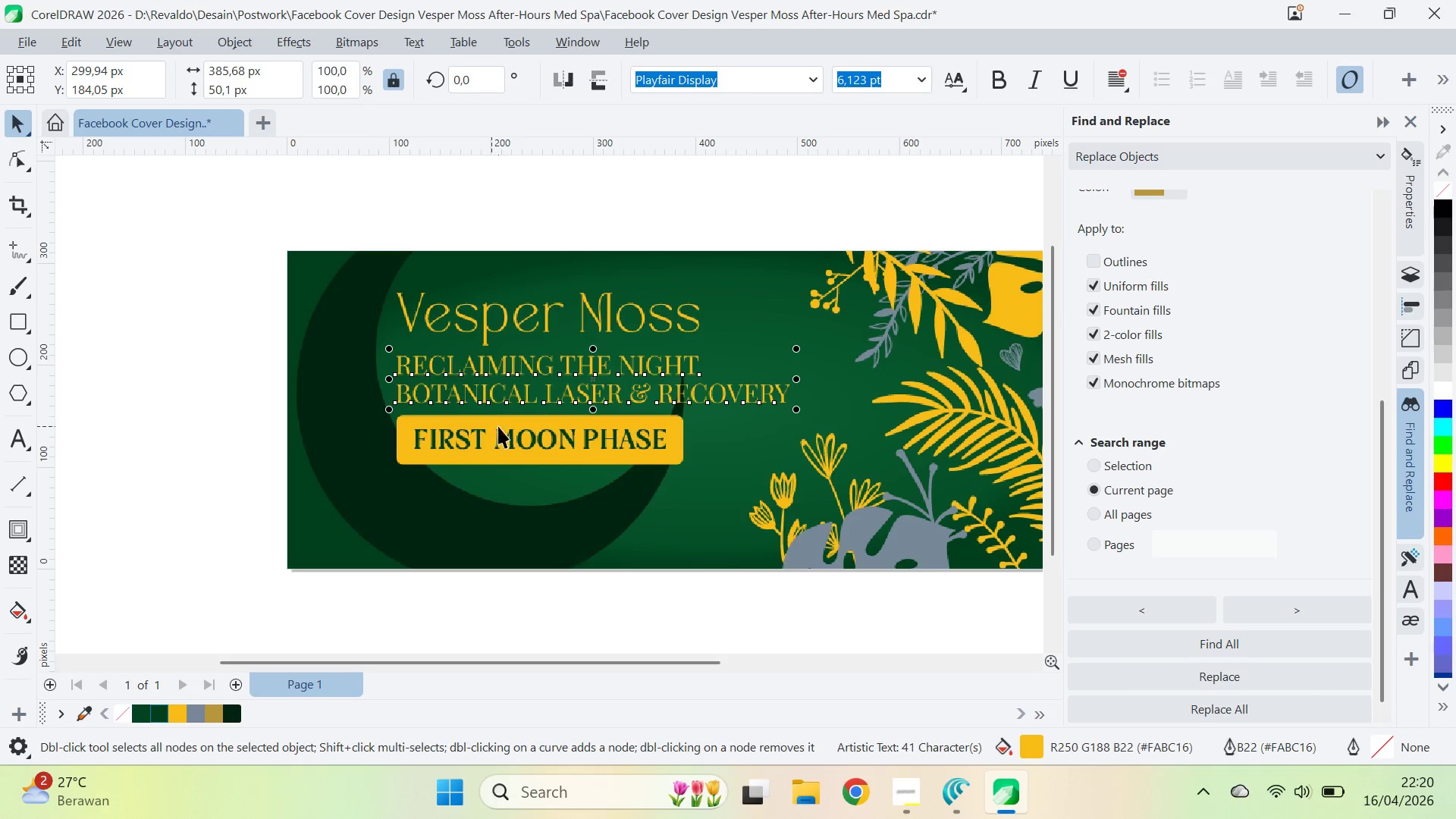 
hold_key(key=ControlLeft, duration=1.0)
left_click([504, 437])
 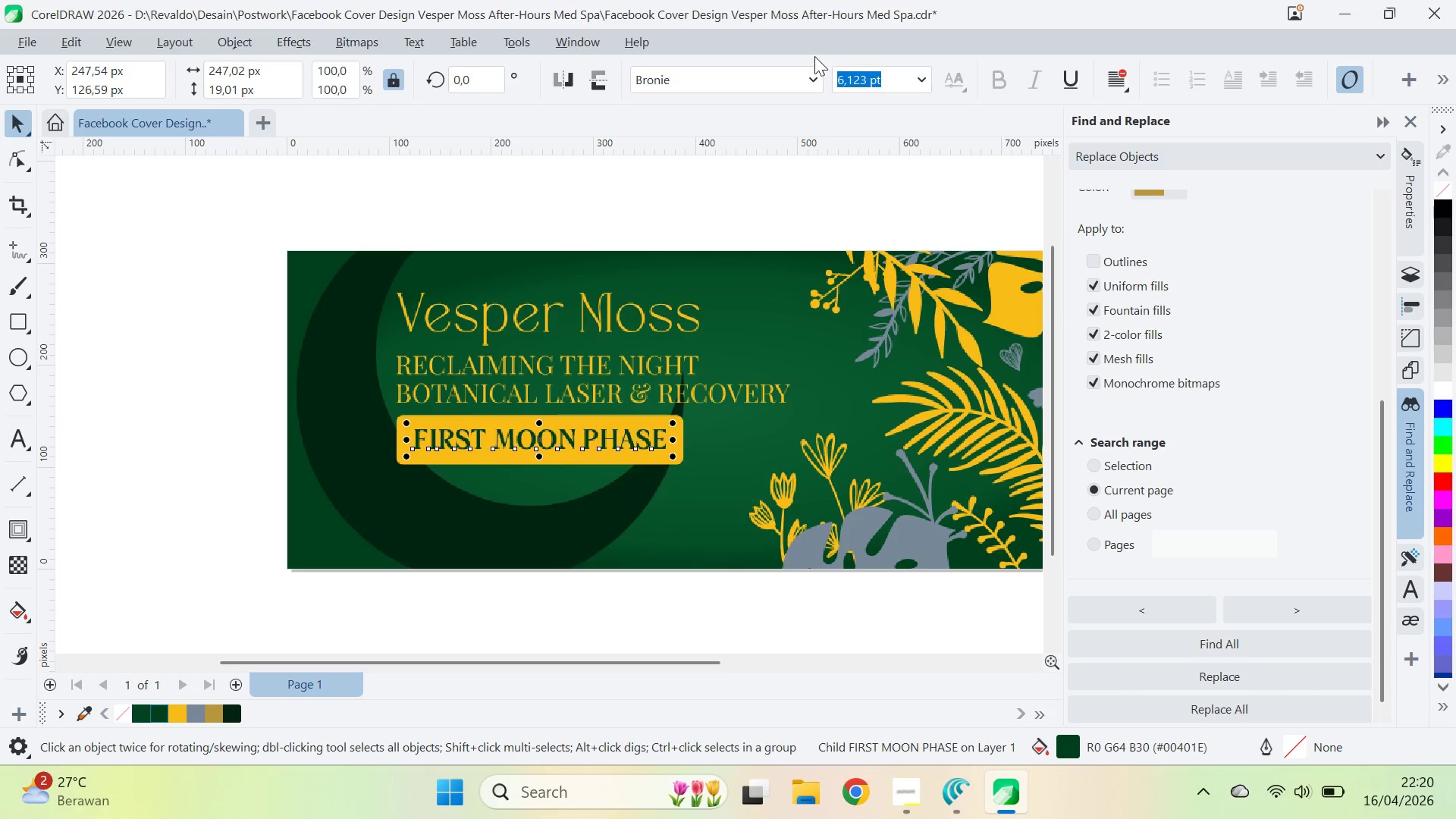 
left_click([806, 81])
 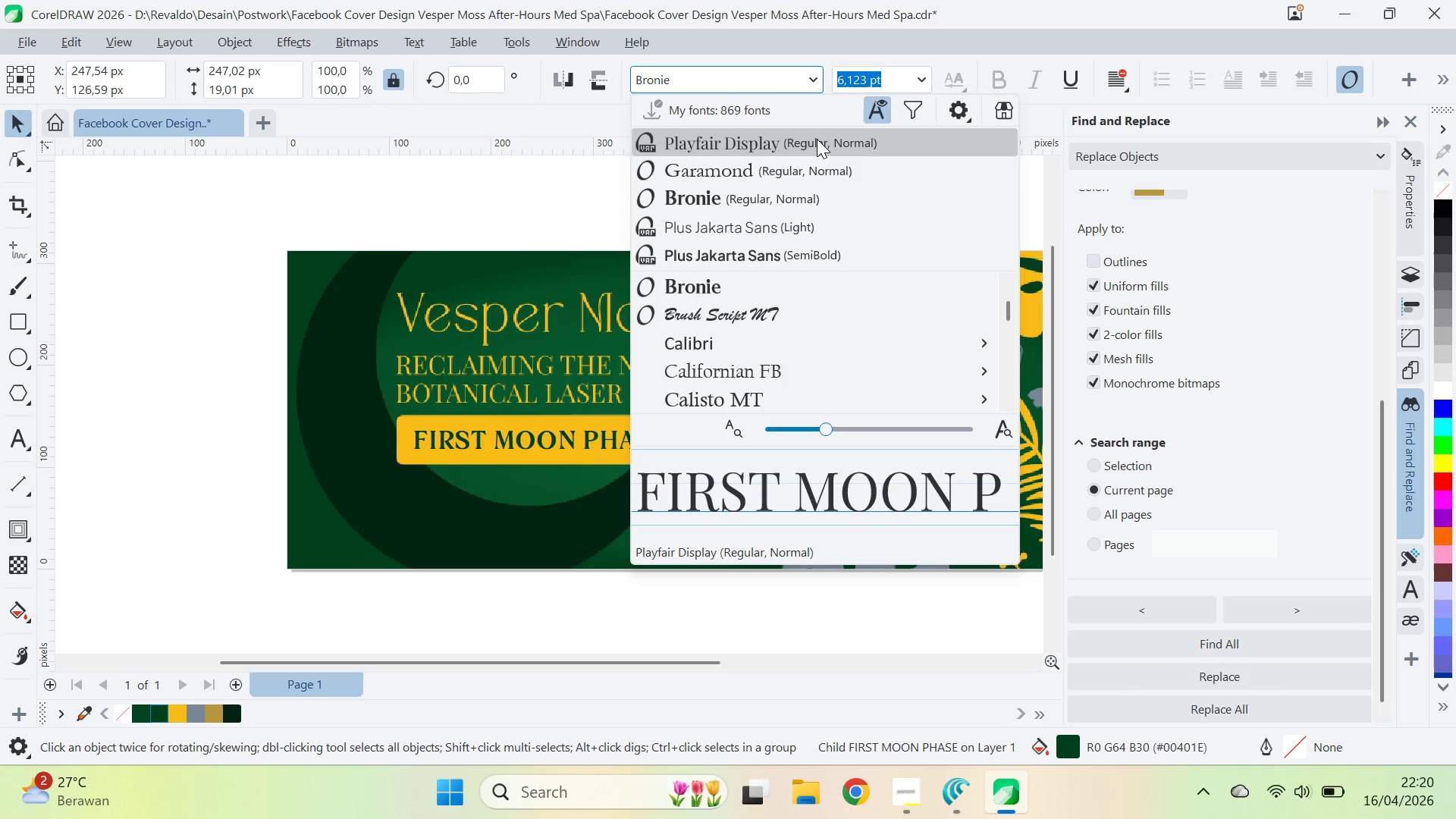 
left_click([817, 139])
 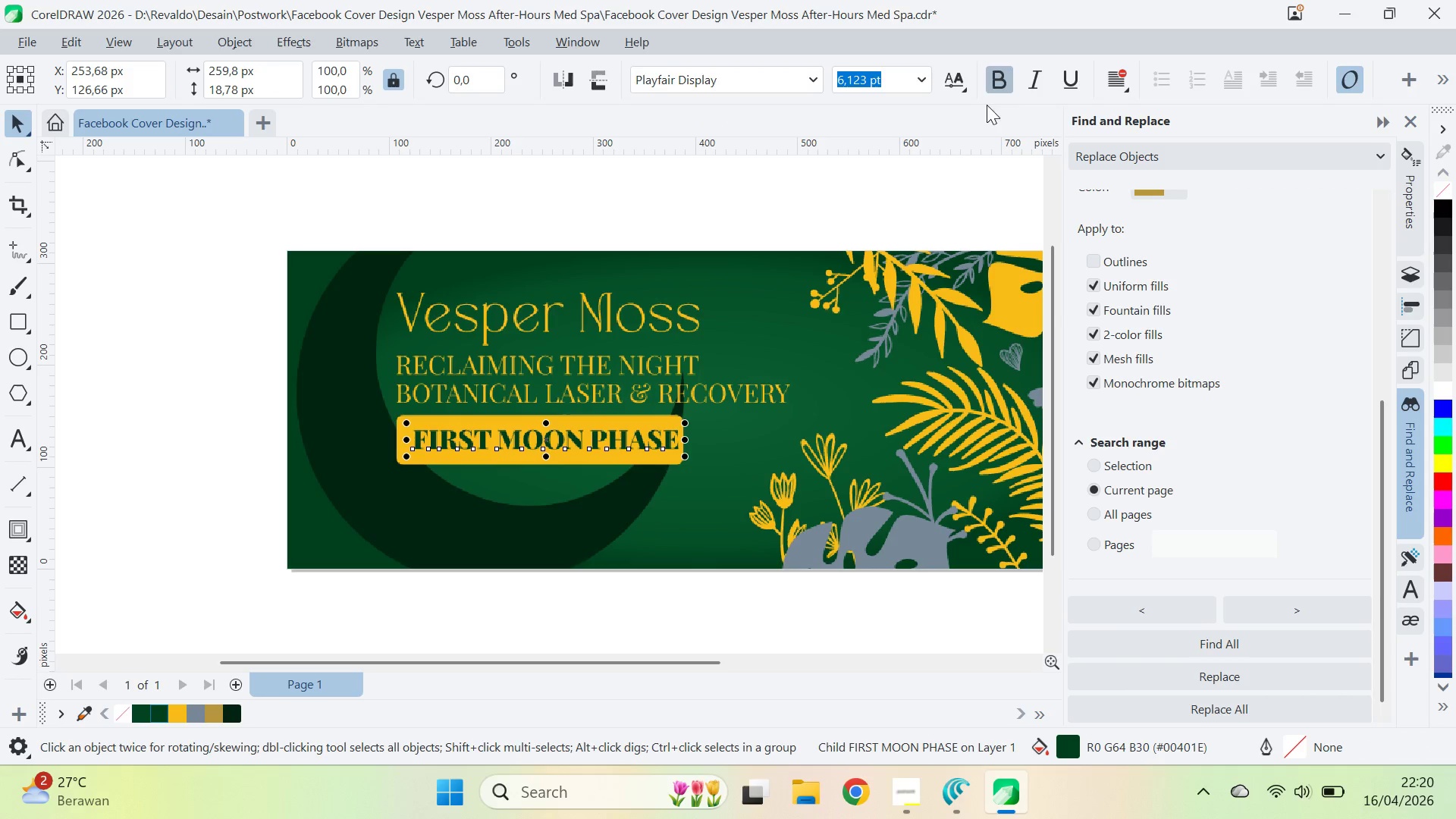 
hold_key(key=ShiftLeft, duration=0.38)
 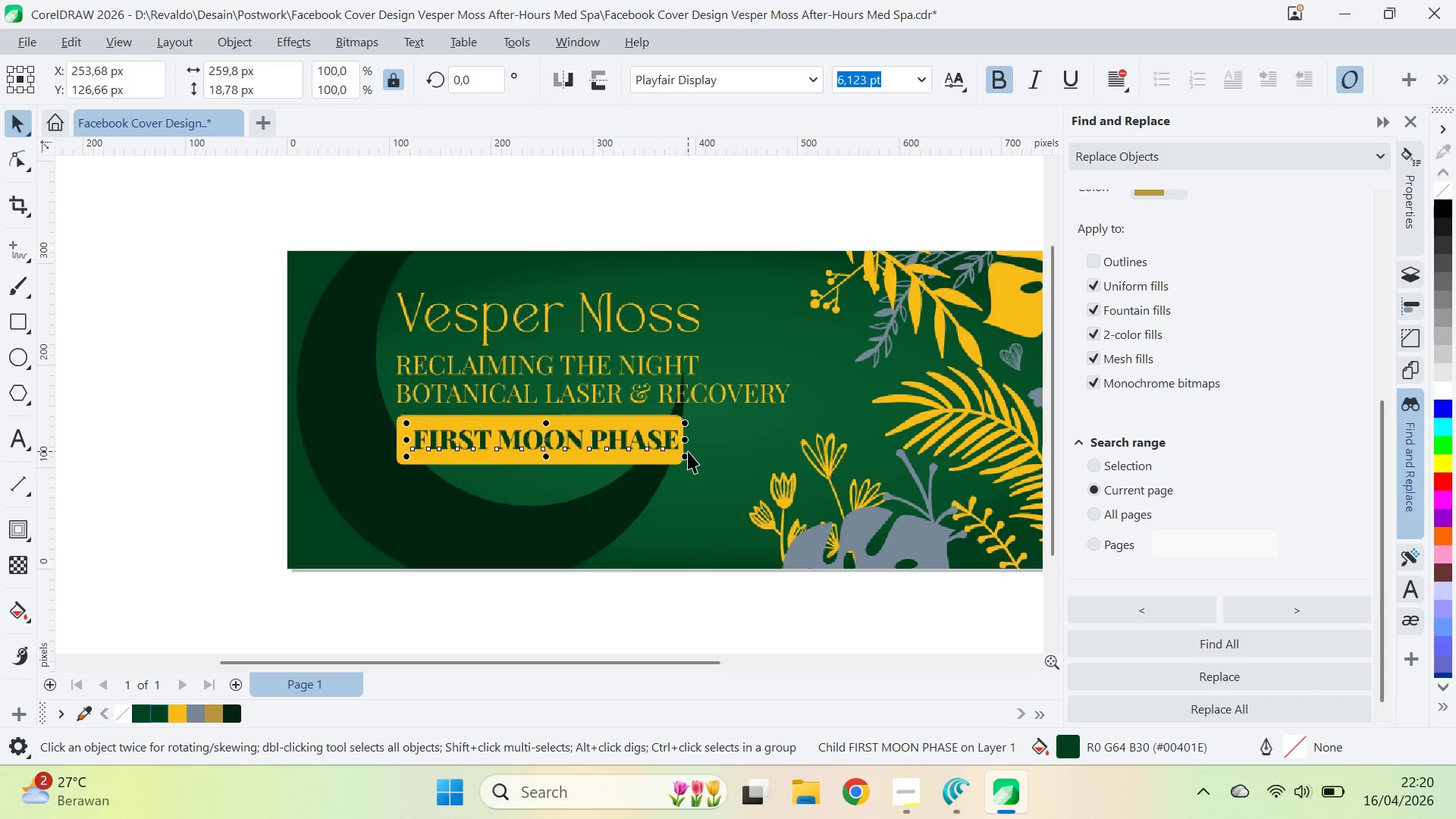 
hold_key(key=ShiftLeft, duration=0.47)
 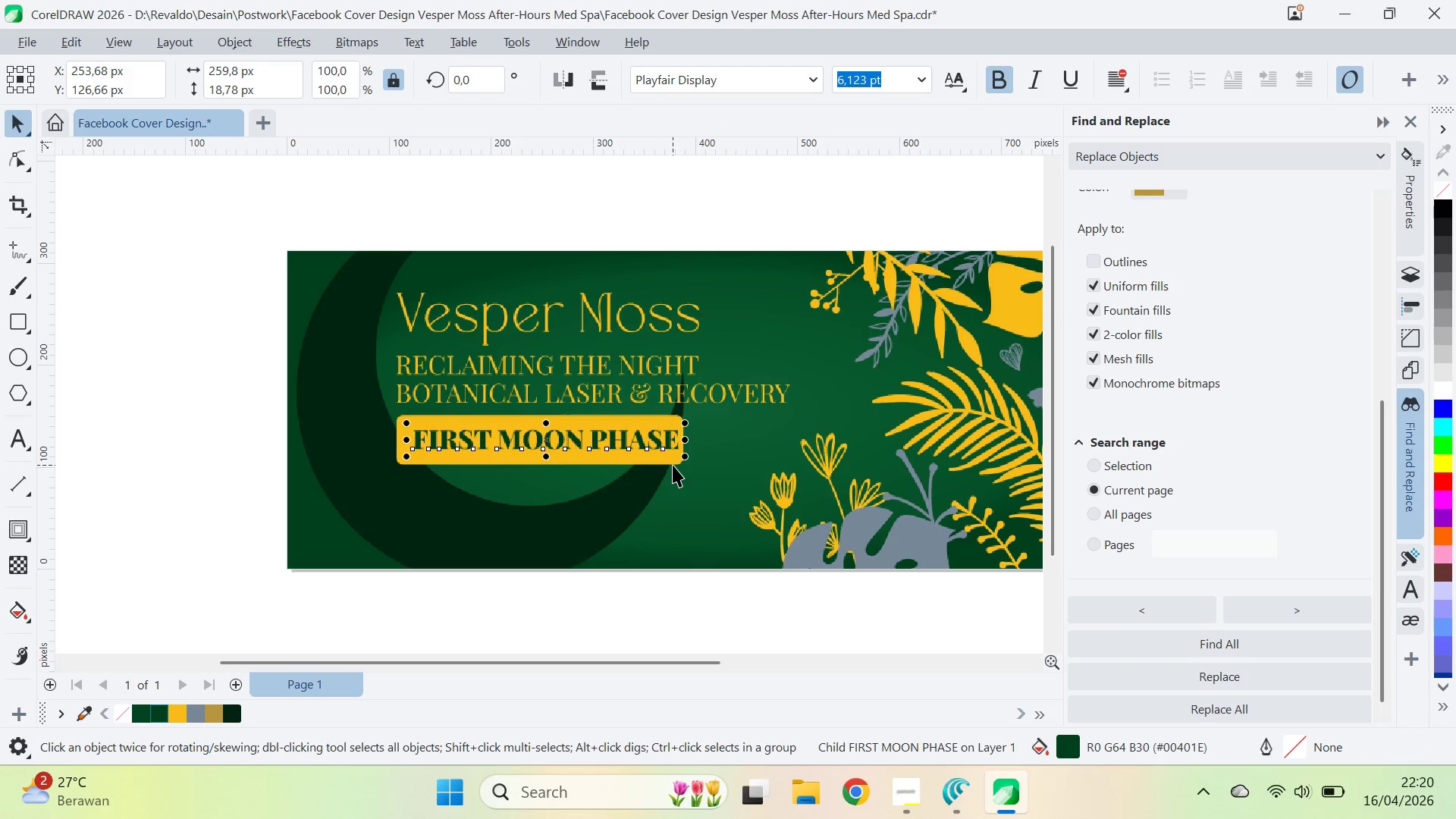 
key(Control+ControlLeft)
 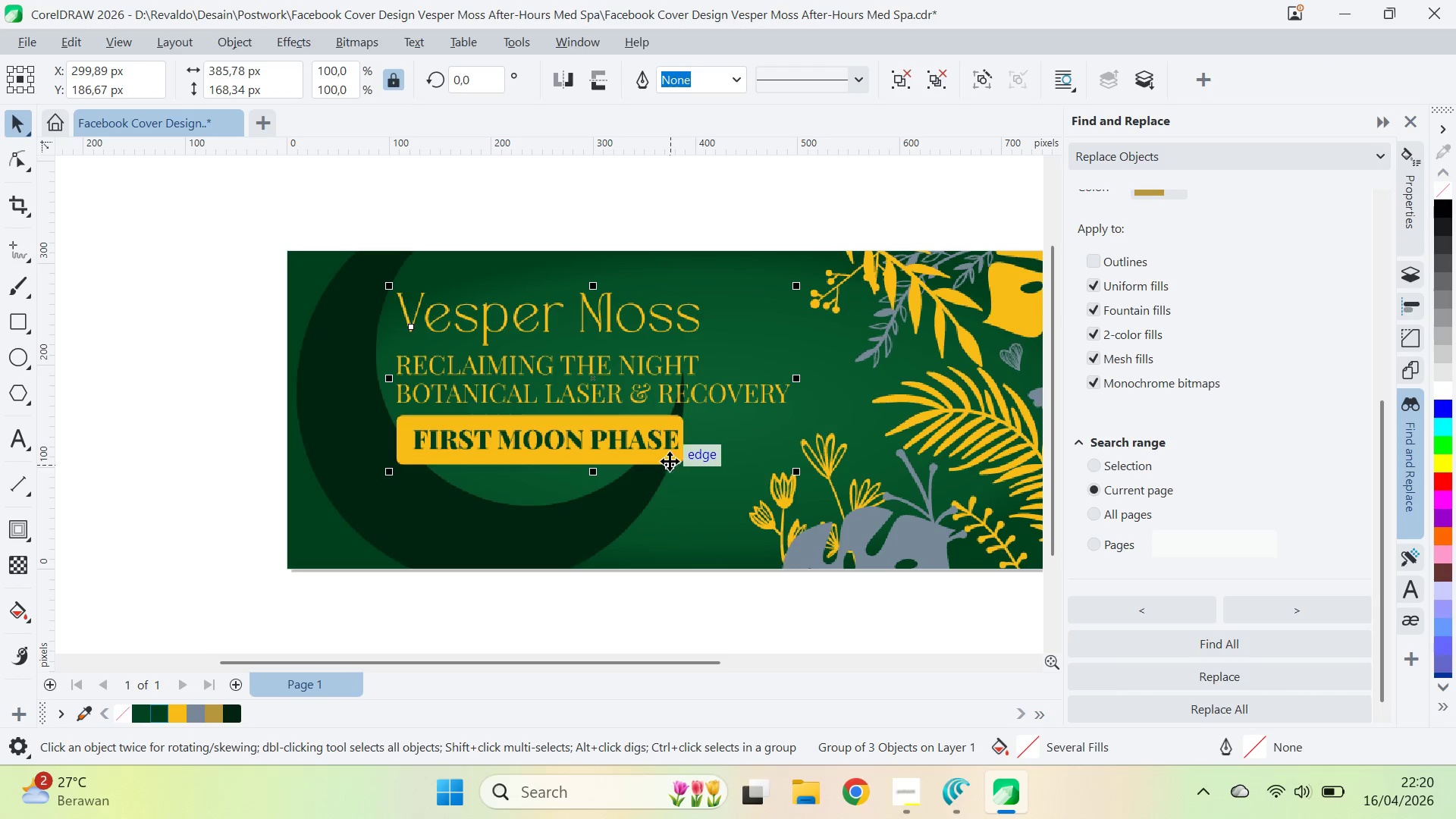 
key(Control+U)
 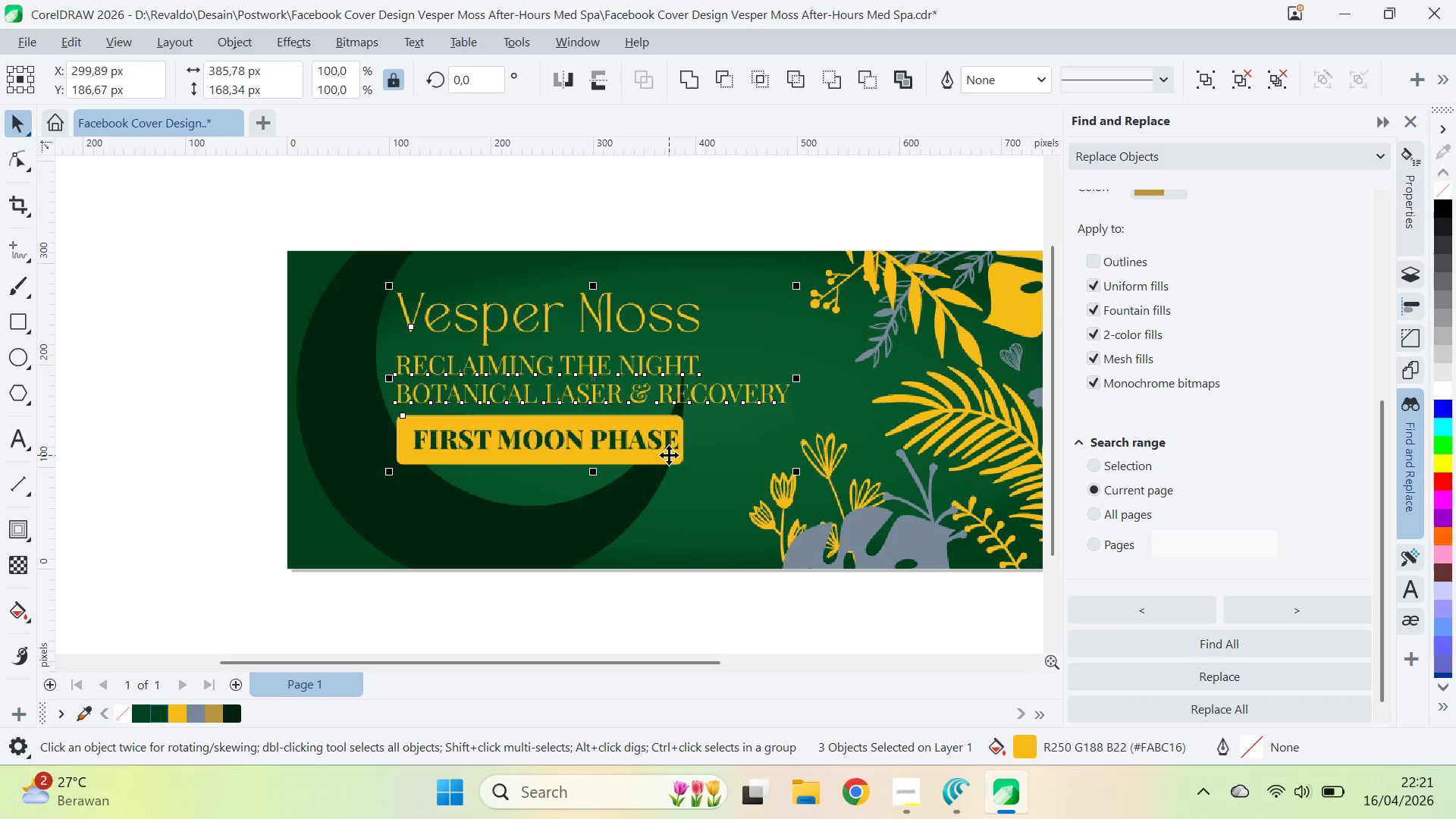 
key(Control+U)
 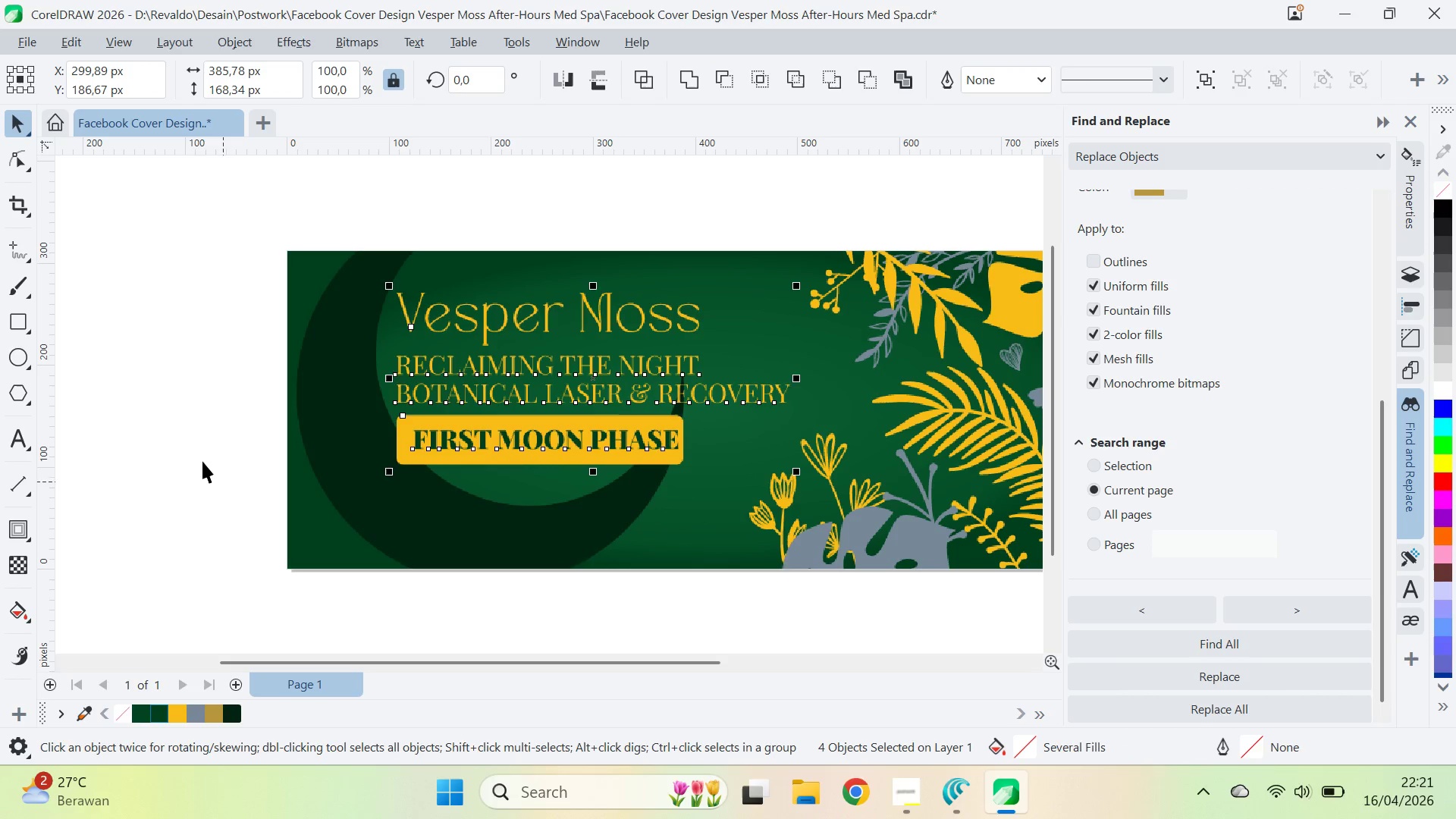 
left_click_drag(start_coordinate=[202, 461], to_coordinate=[212, 456])
 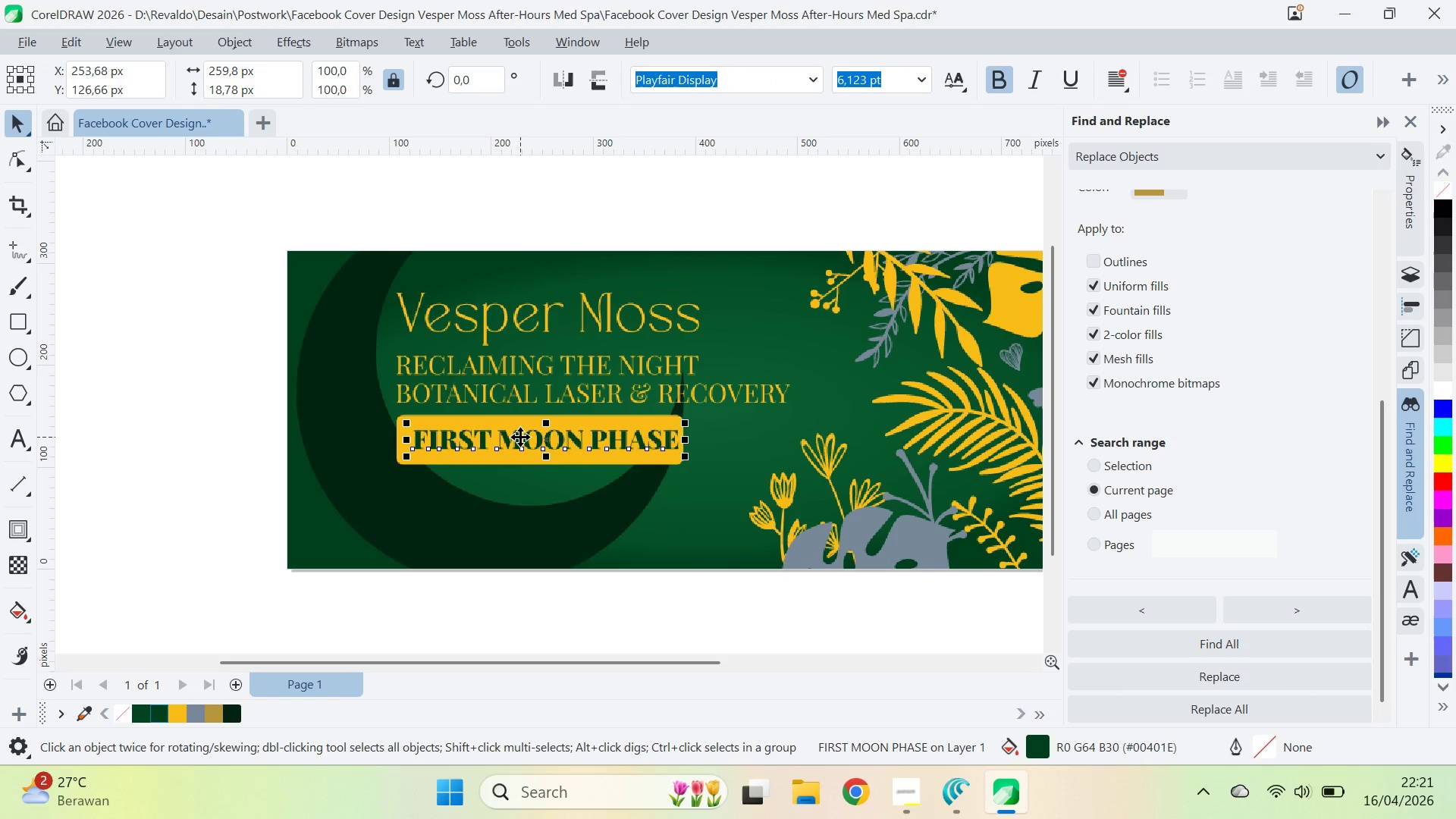 
hold_key(key=ShiftLeft, duration=0.47)
 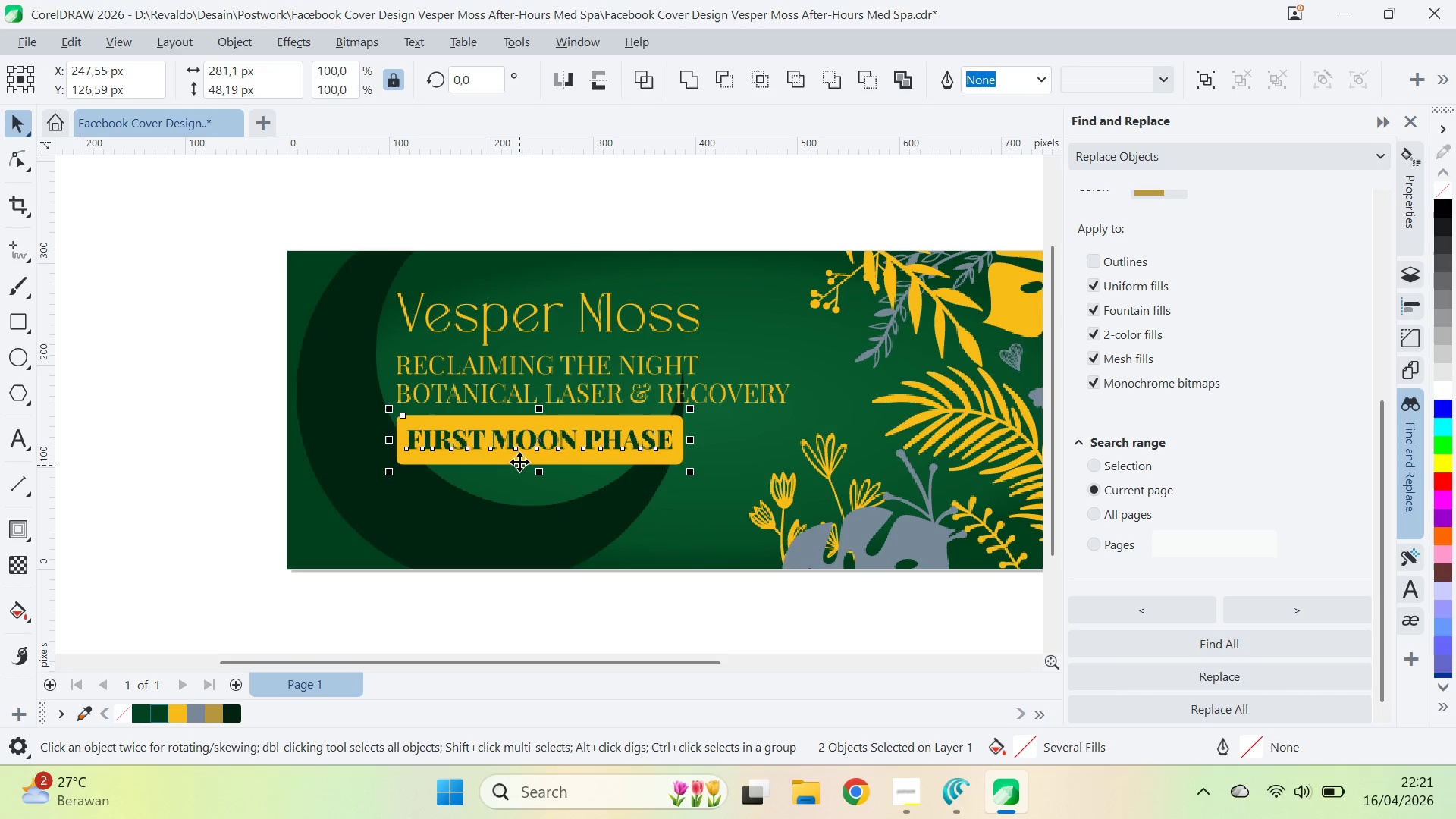 
type(ce)
 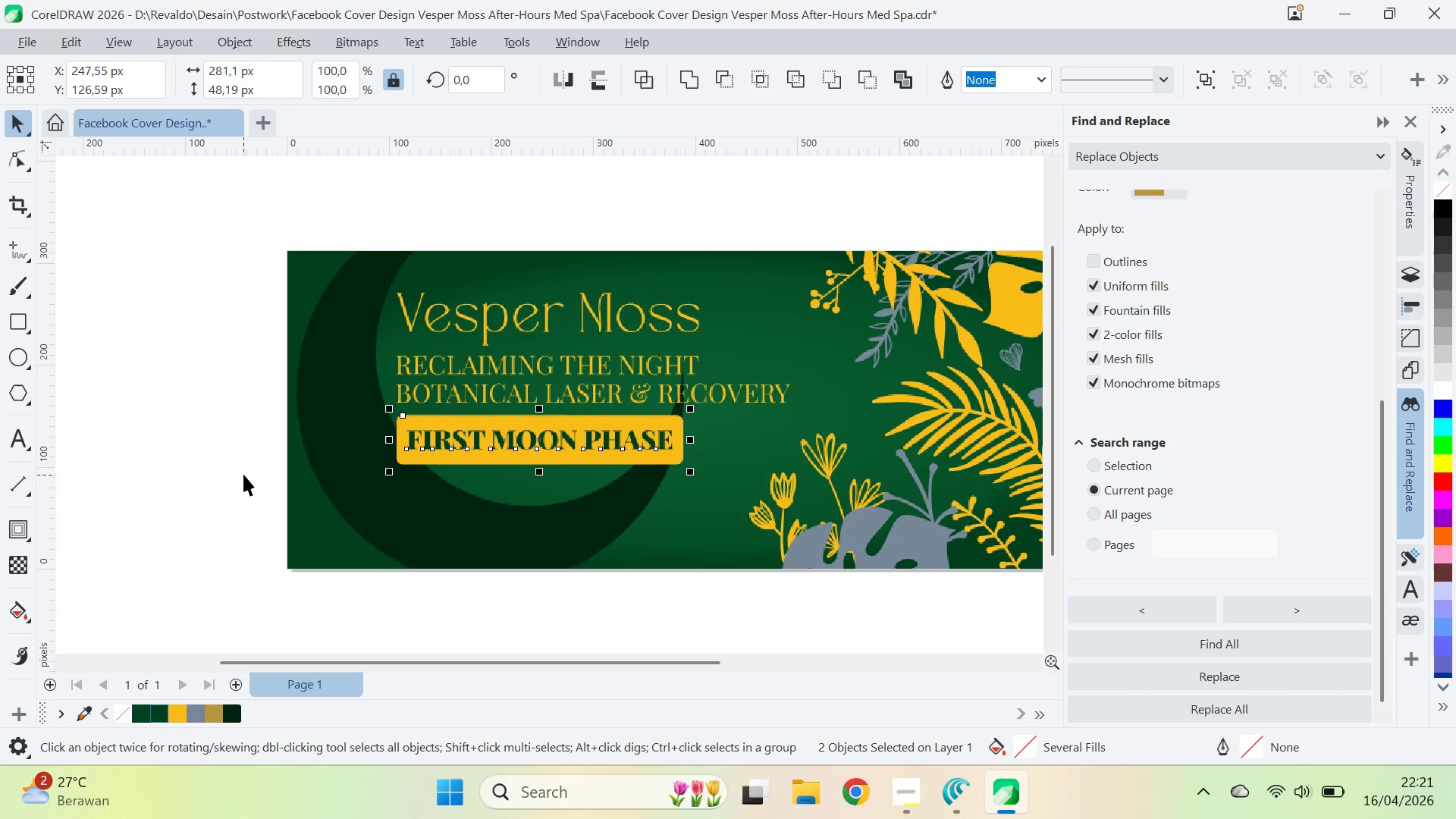 
left_click([243, 474])
 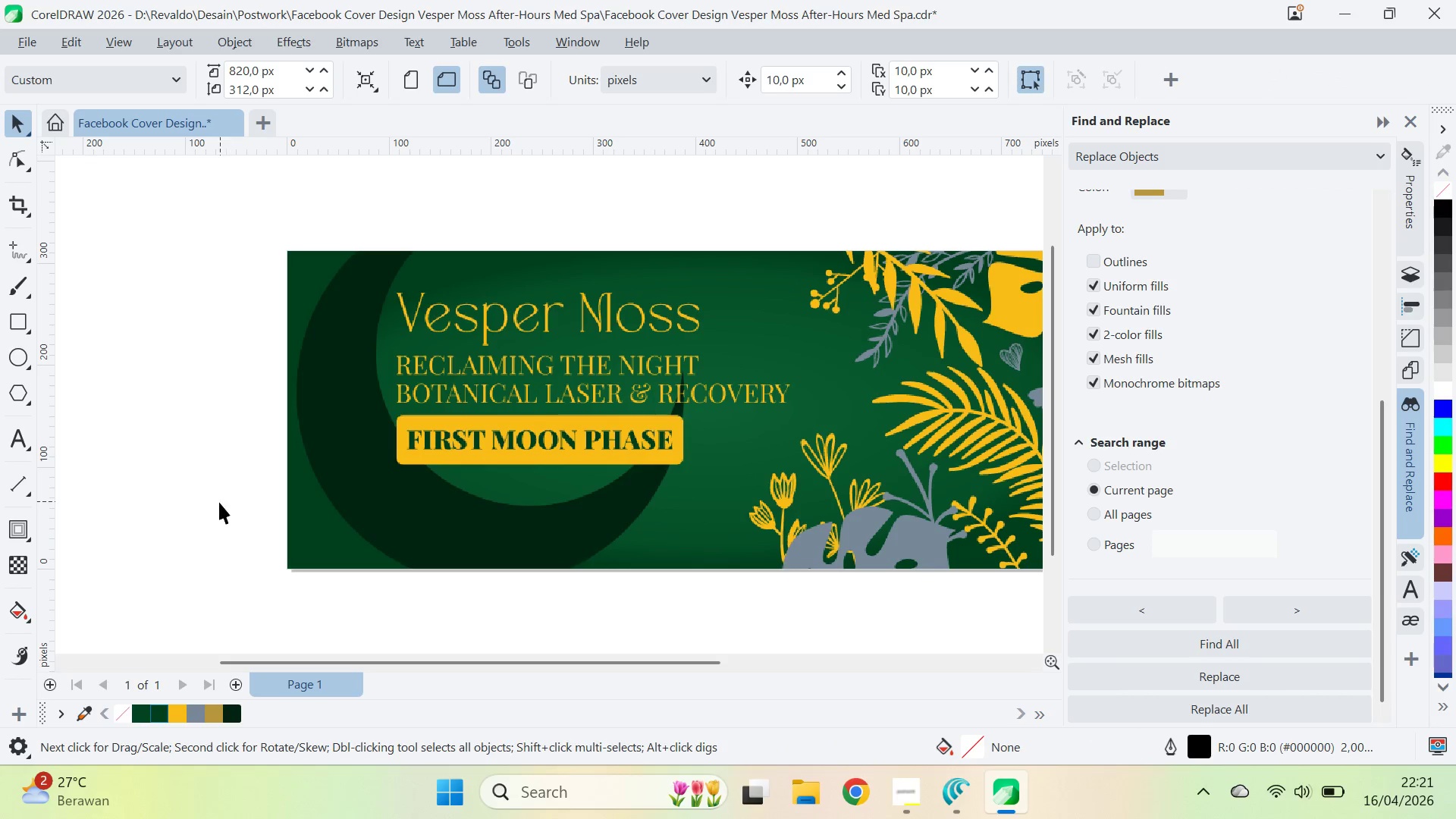 
left_click_drag(start_coordinate=[218, 504], to_coordinate=[725, 400])
 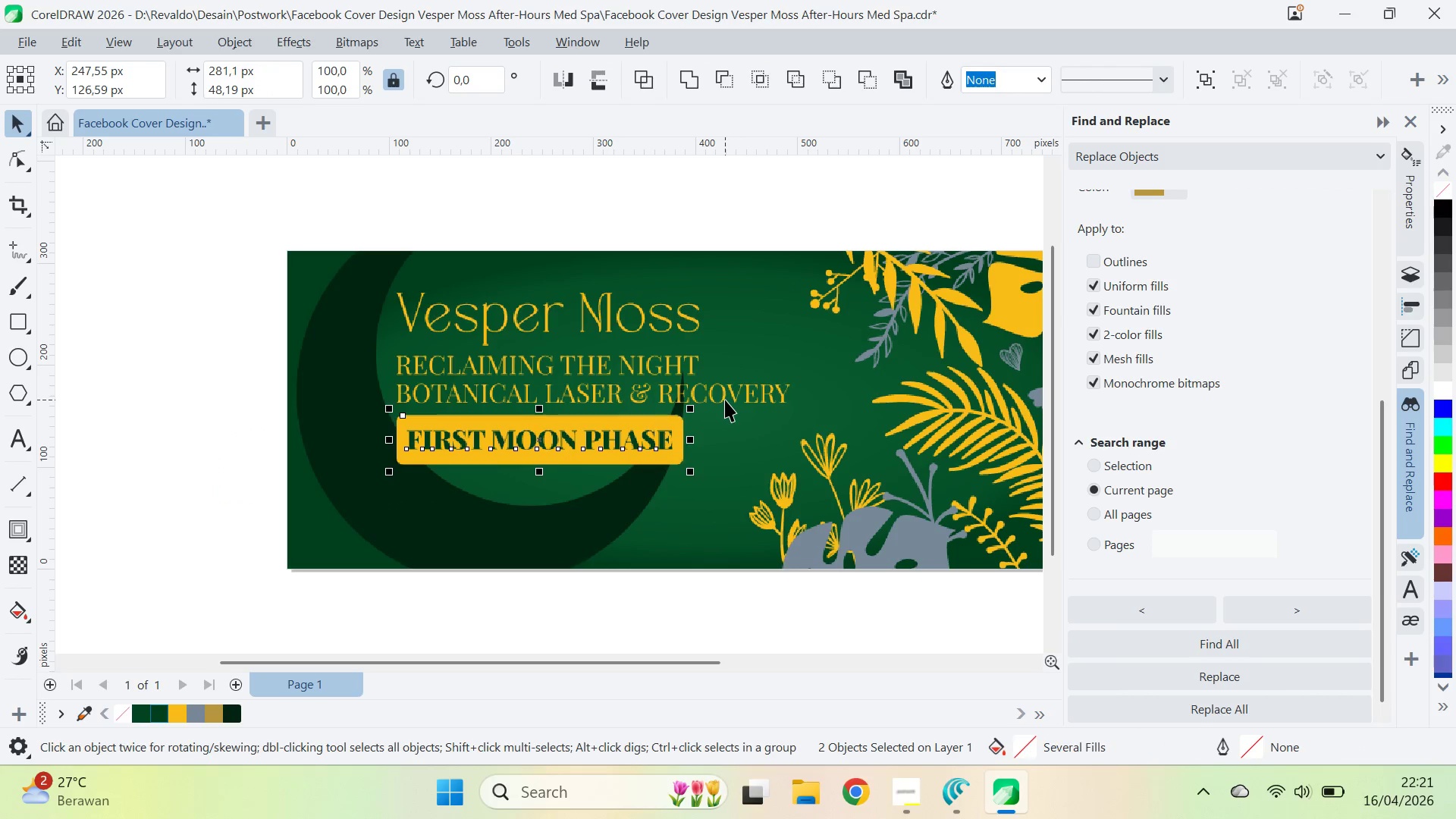 
key(Control+G)
 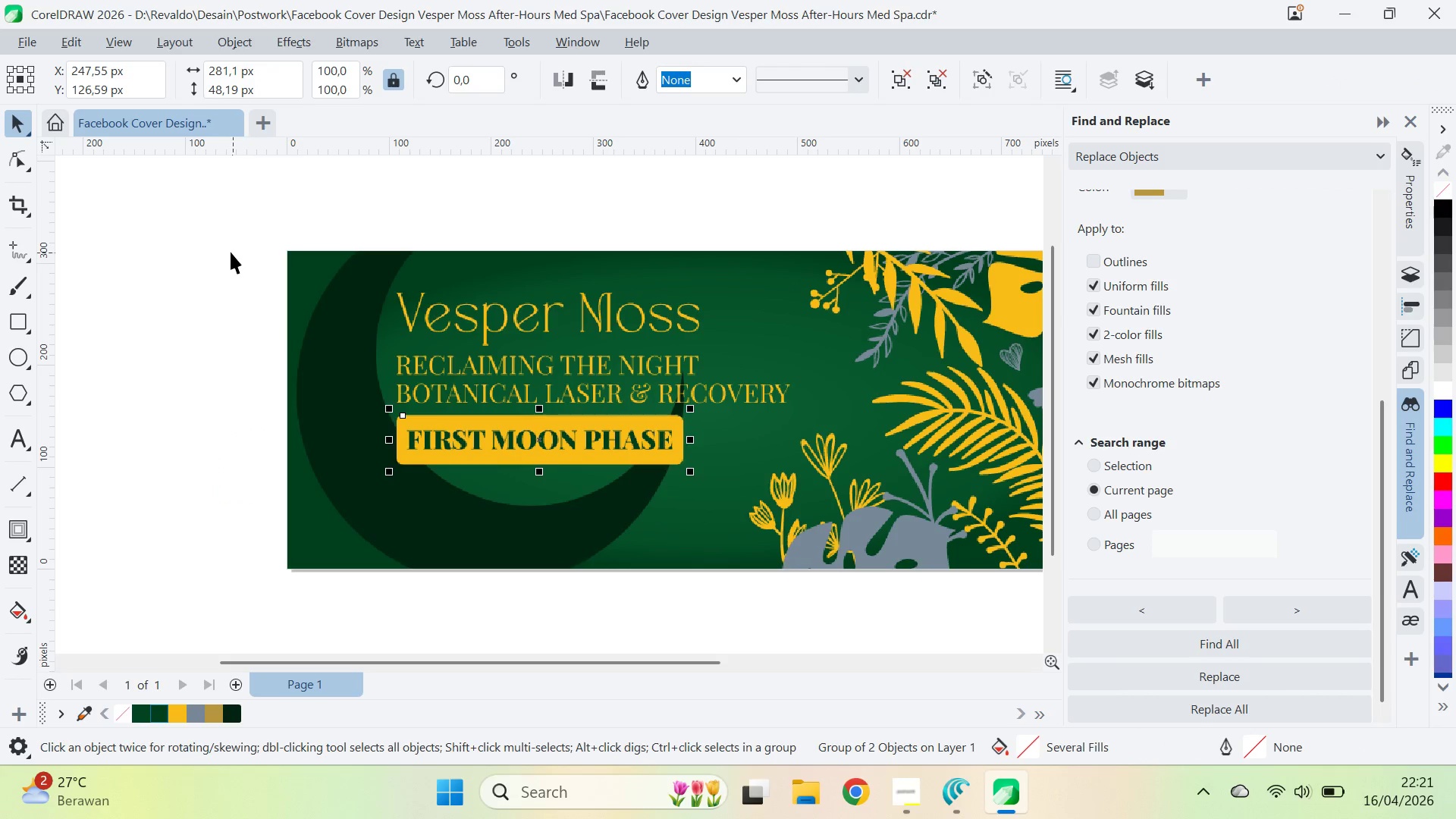 
left_click_drag(start_coordinate=[209, 254], to_coordinate=[832, 481])
 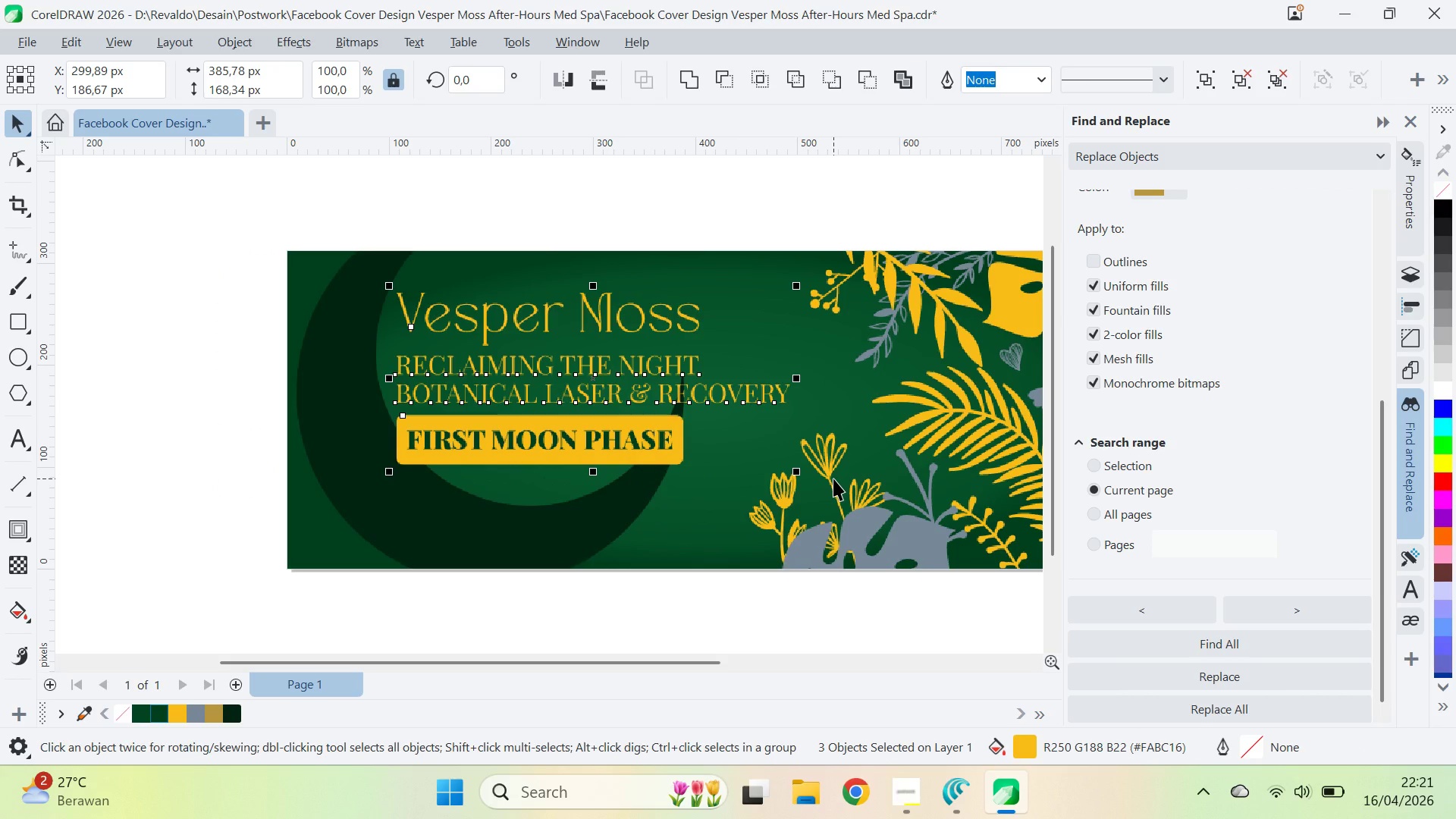 
key(L)
 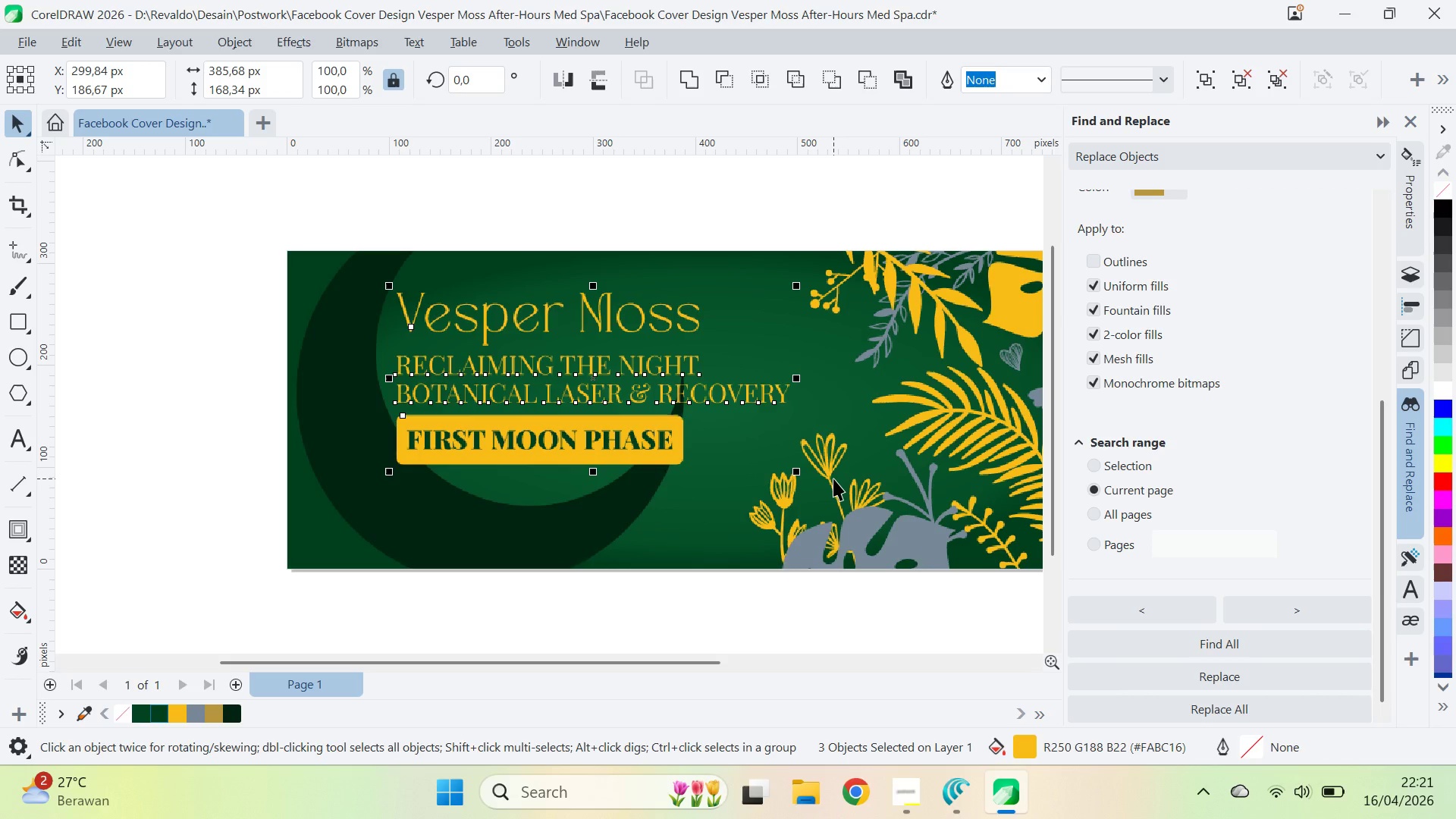 
key(Control+G)
 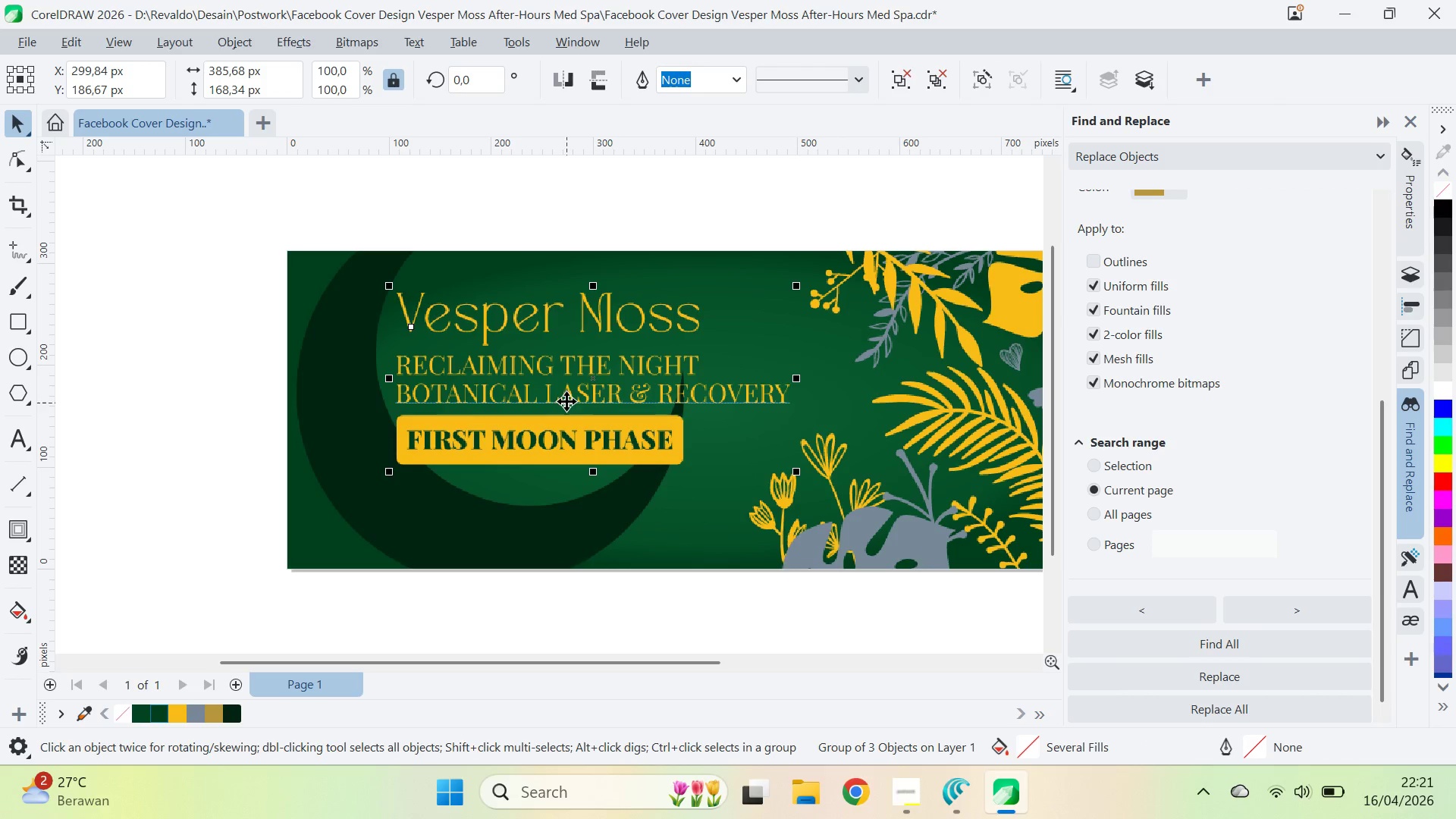 
type(zqvq)
 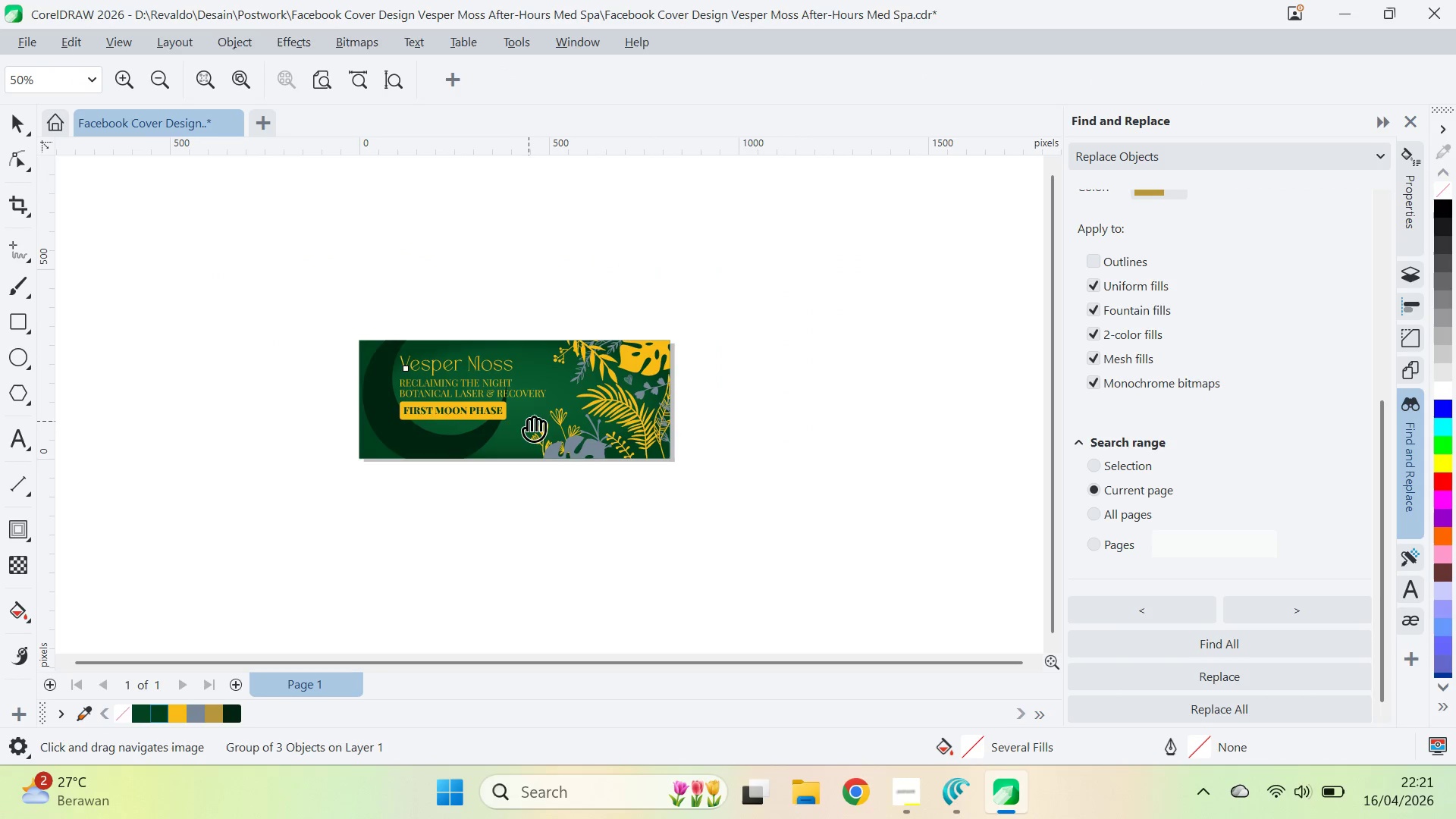 
left_click_drag(start_coordinate=[623, 438], to_coordinate=[459, 406])
 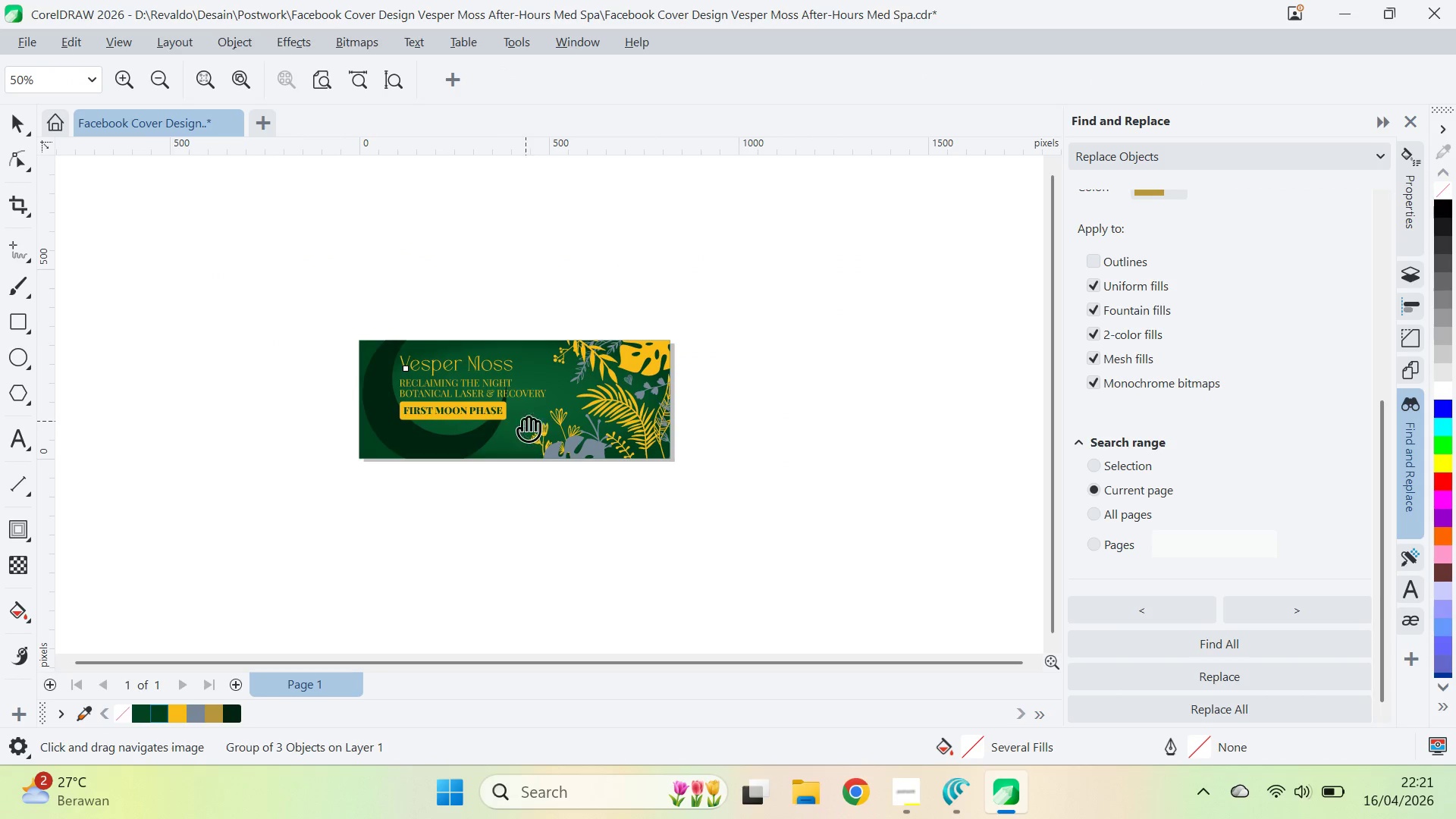 
double_click([491, 417])
 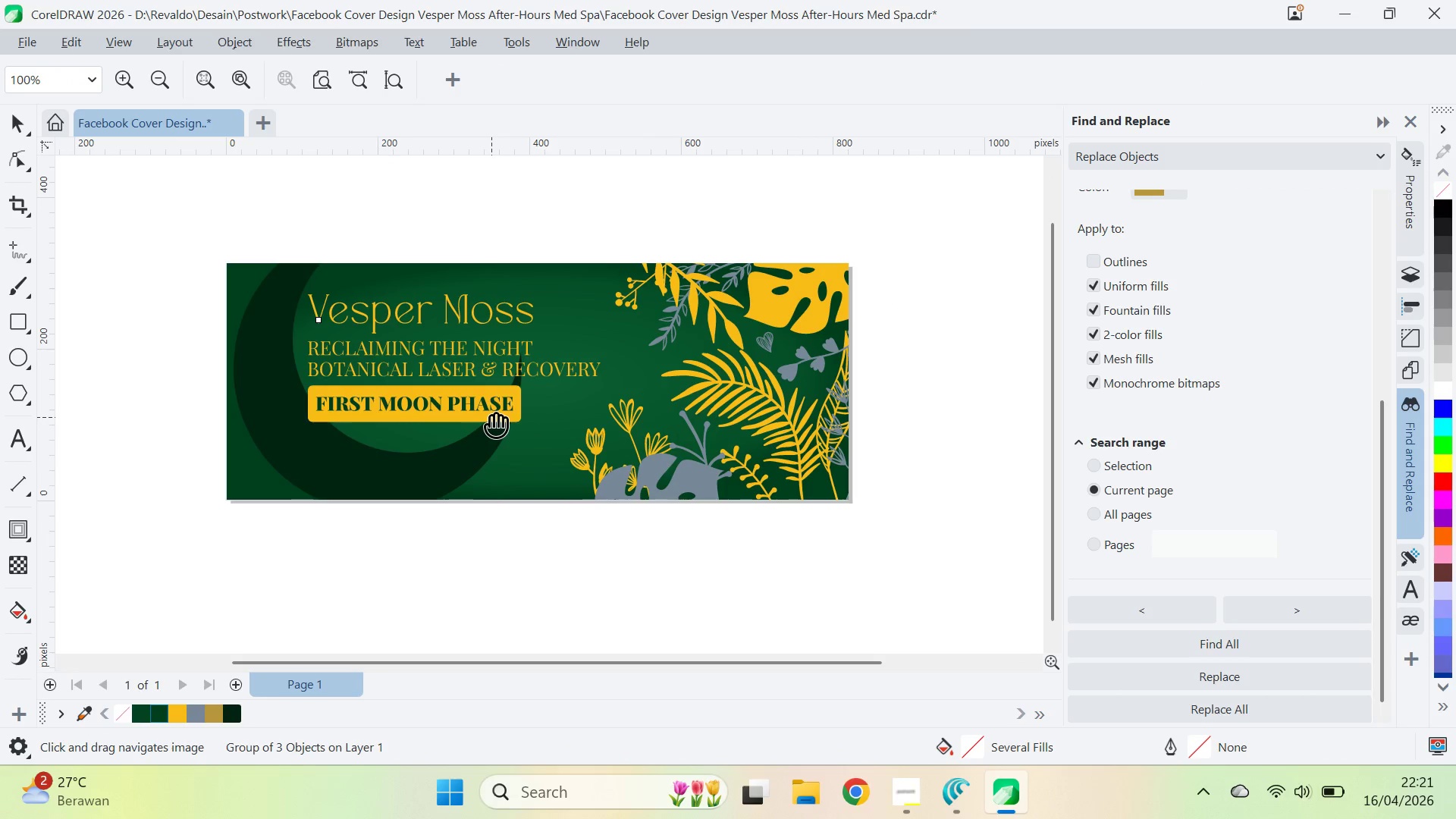 
key(Control+S)
 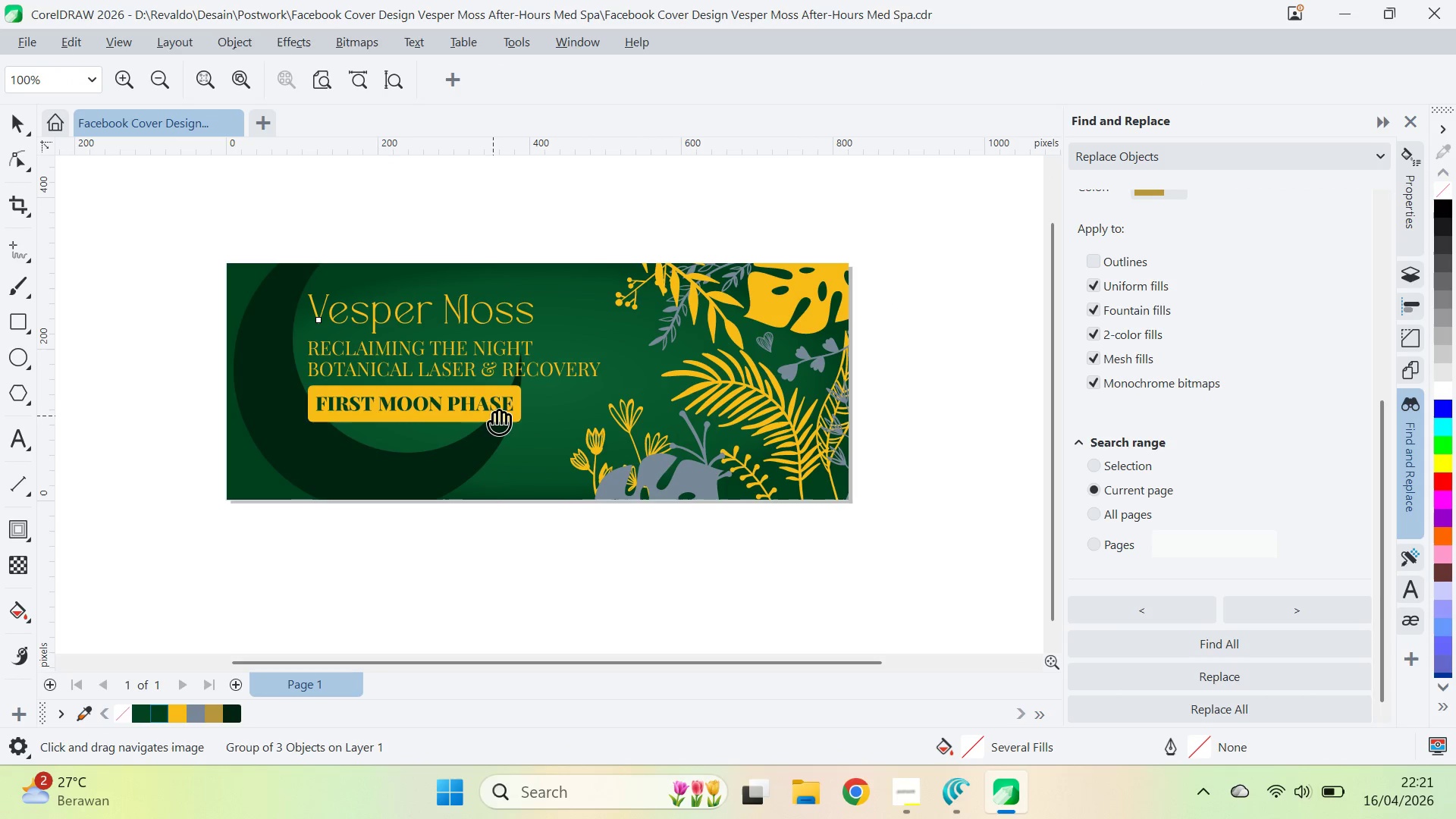 
key(Alt+Tab)
 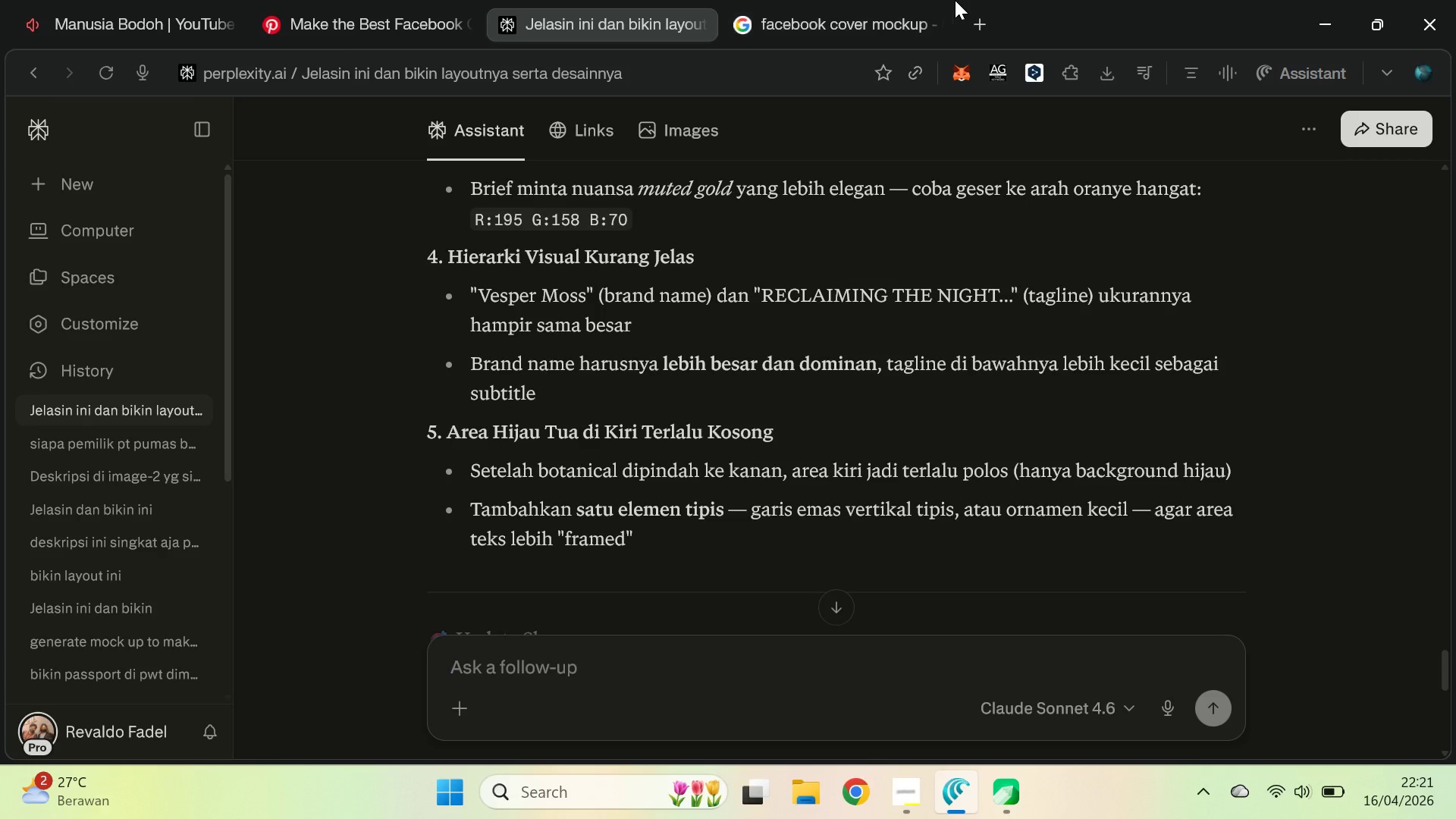 
double_click([908, 0])
 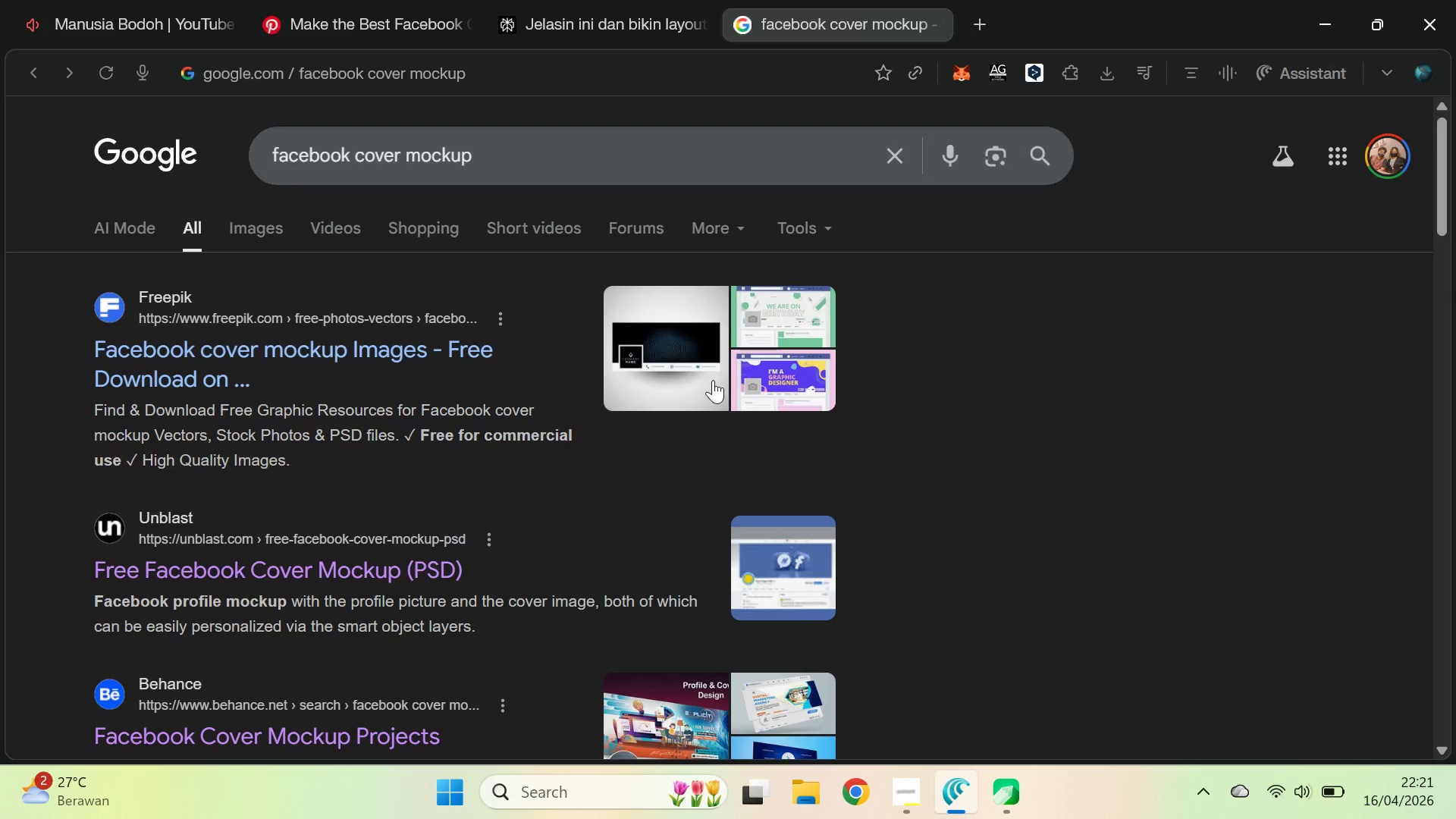 
scroll: coordinate [713, 381], scroll_direction: down, amount: 1.0
 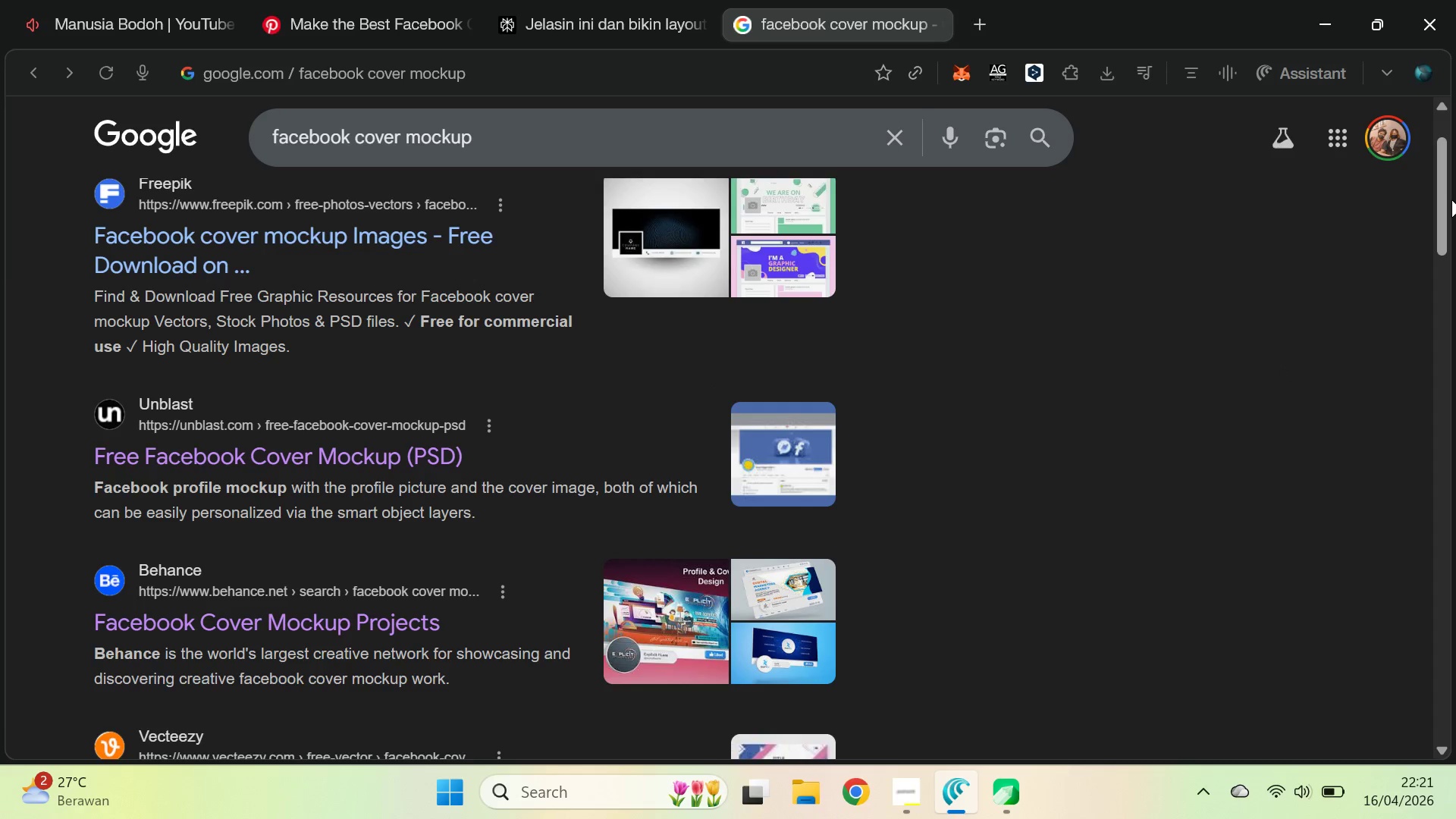 
left_click_drag(start_coordinate=[1445, 190], to_coordinate=[1455, 383])
 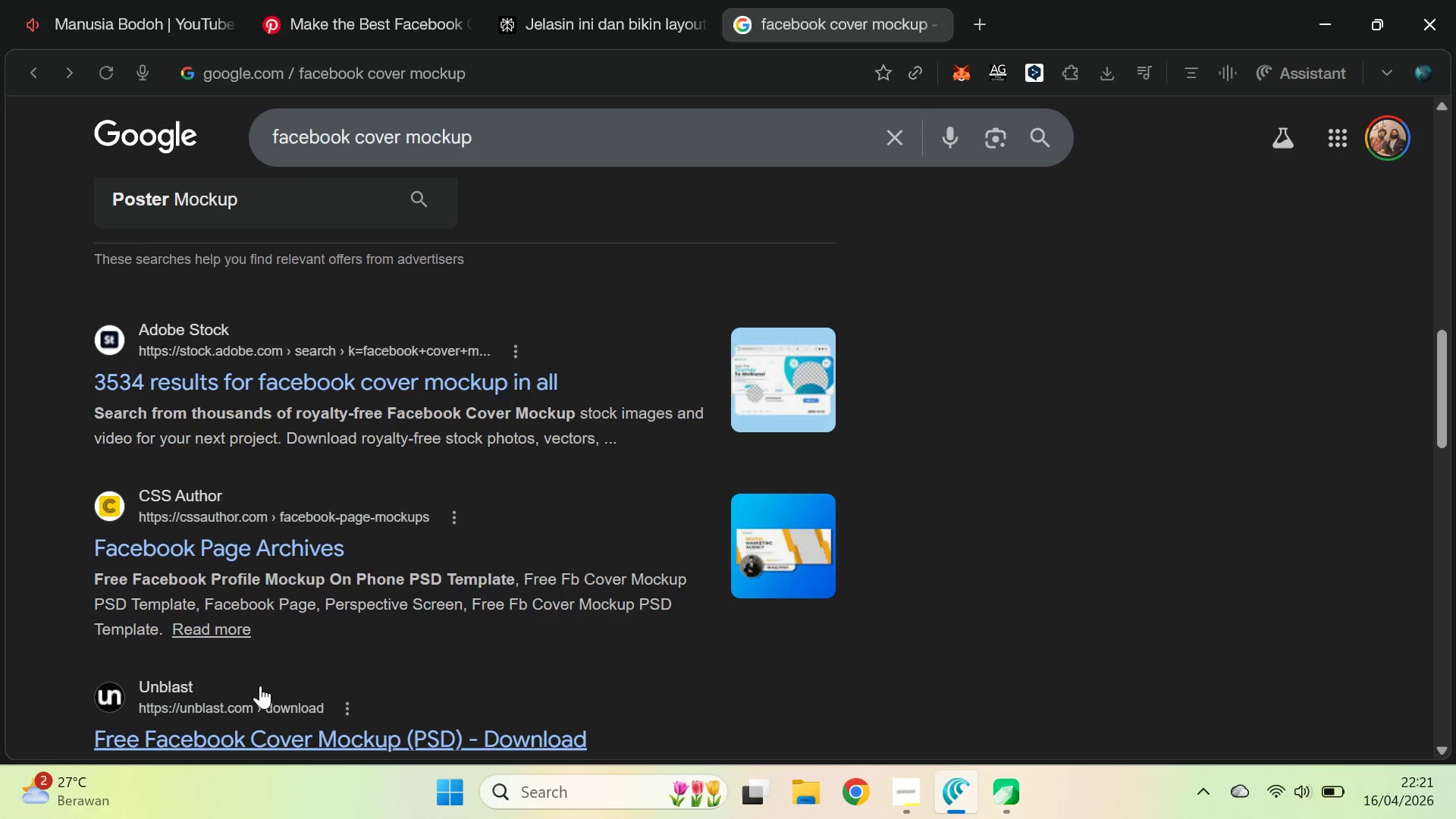 
hold_key(key=ControlLeft, duration=0.66)
left_click([309, 560])
 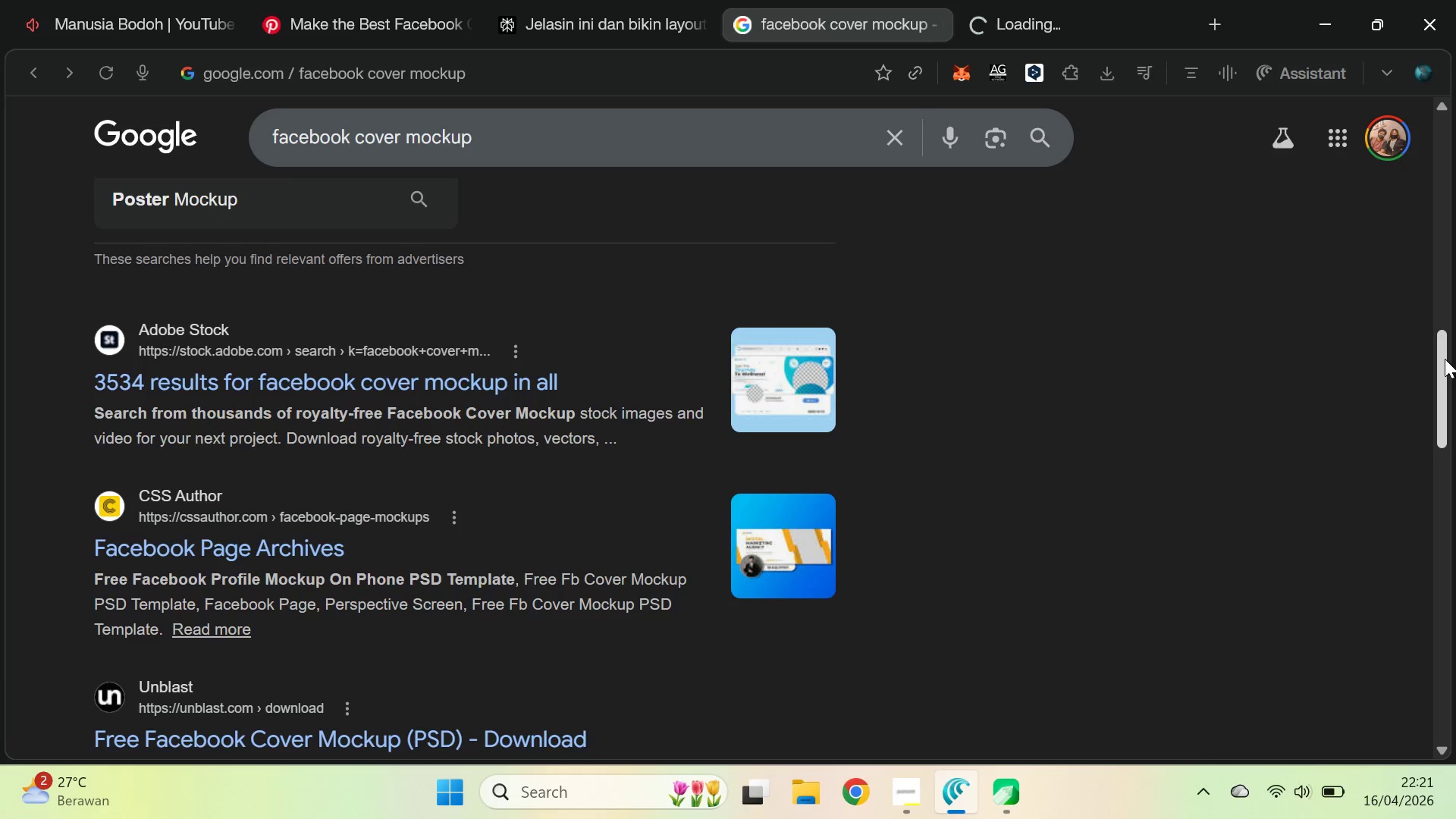 
left_click_drag(start_coordinate=[1438, 366], to_coordinate=[1436, 443])
 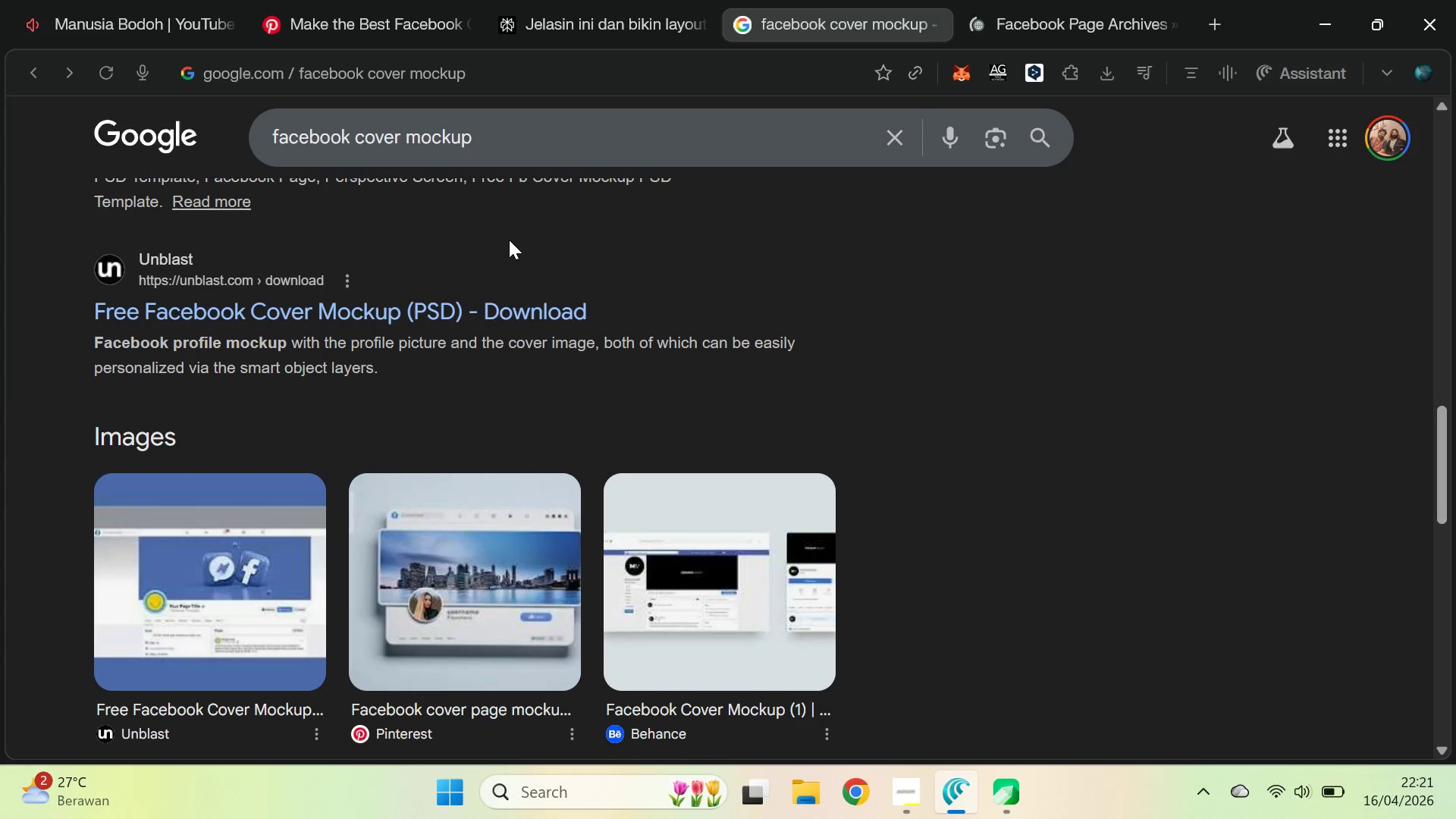 
hold_key(key=ControlLeft, duration=0.69)
left_click([521, 308])
 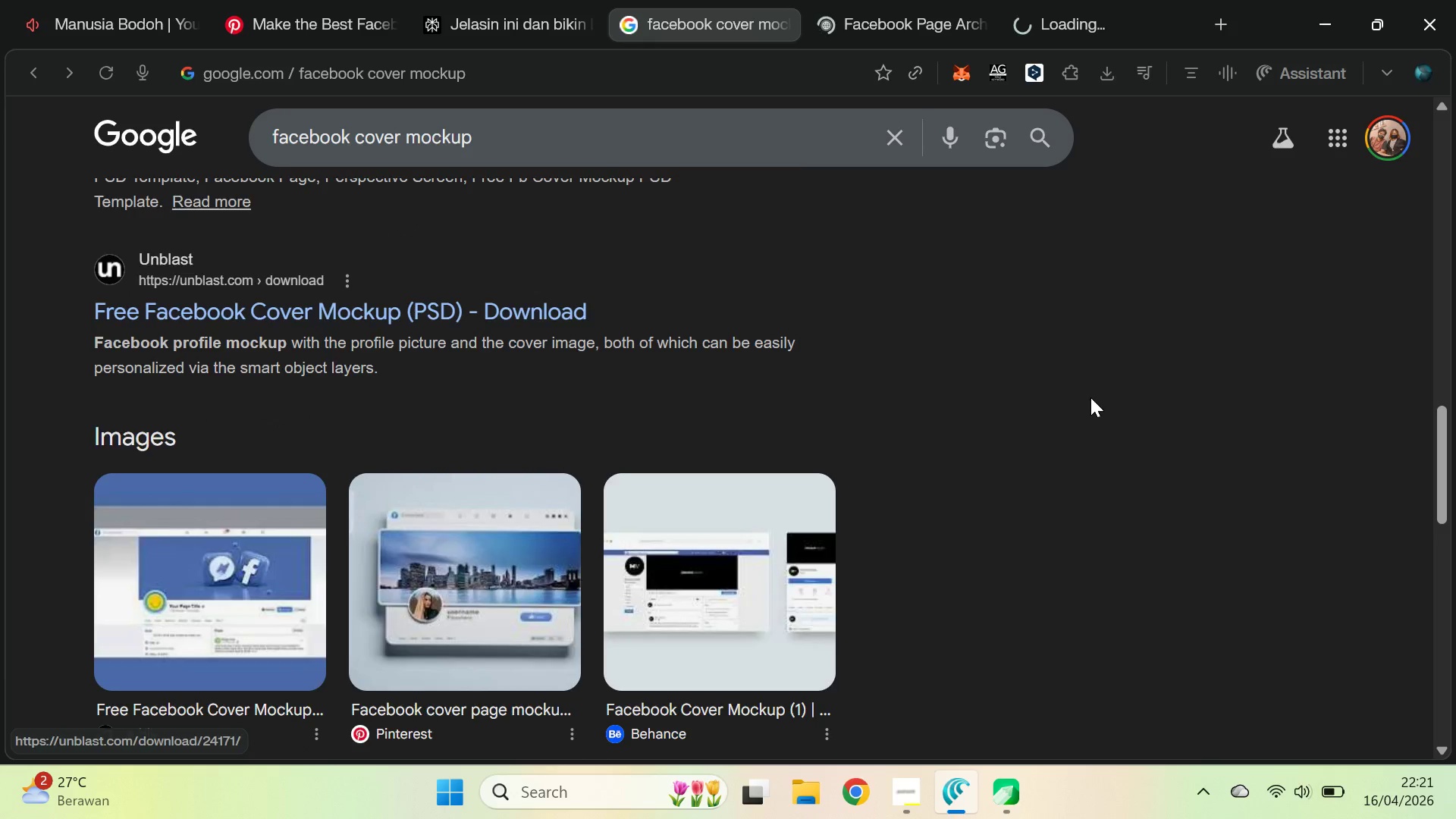 
scroll: coordinate [1104, 371], scroll_direction: down, amount: 3.0
 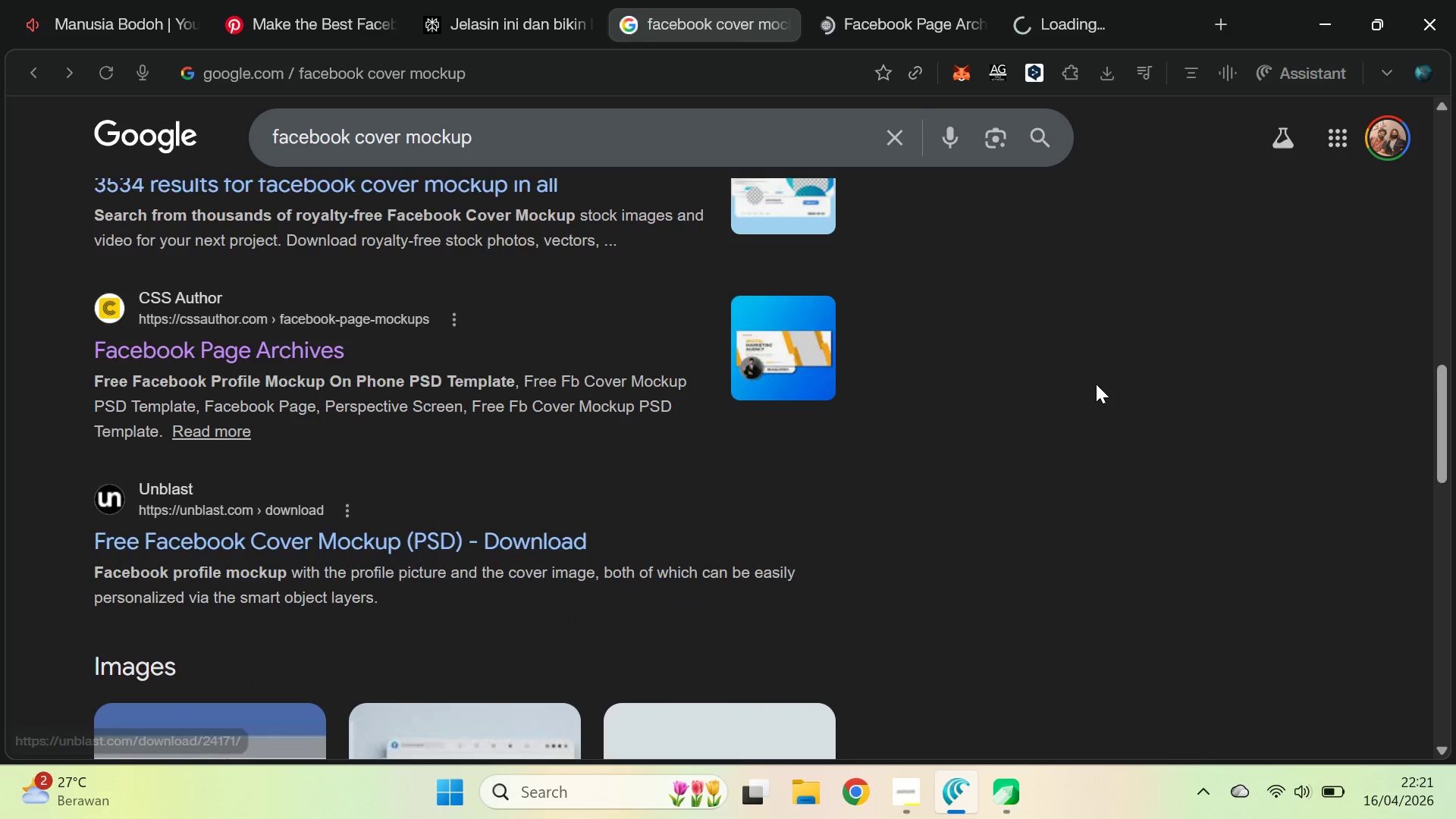 
left_click_drag(start_coordinate=[1455, 539], to_coordinate=[1436, 595])
 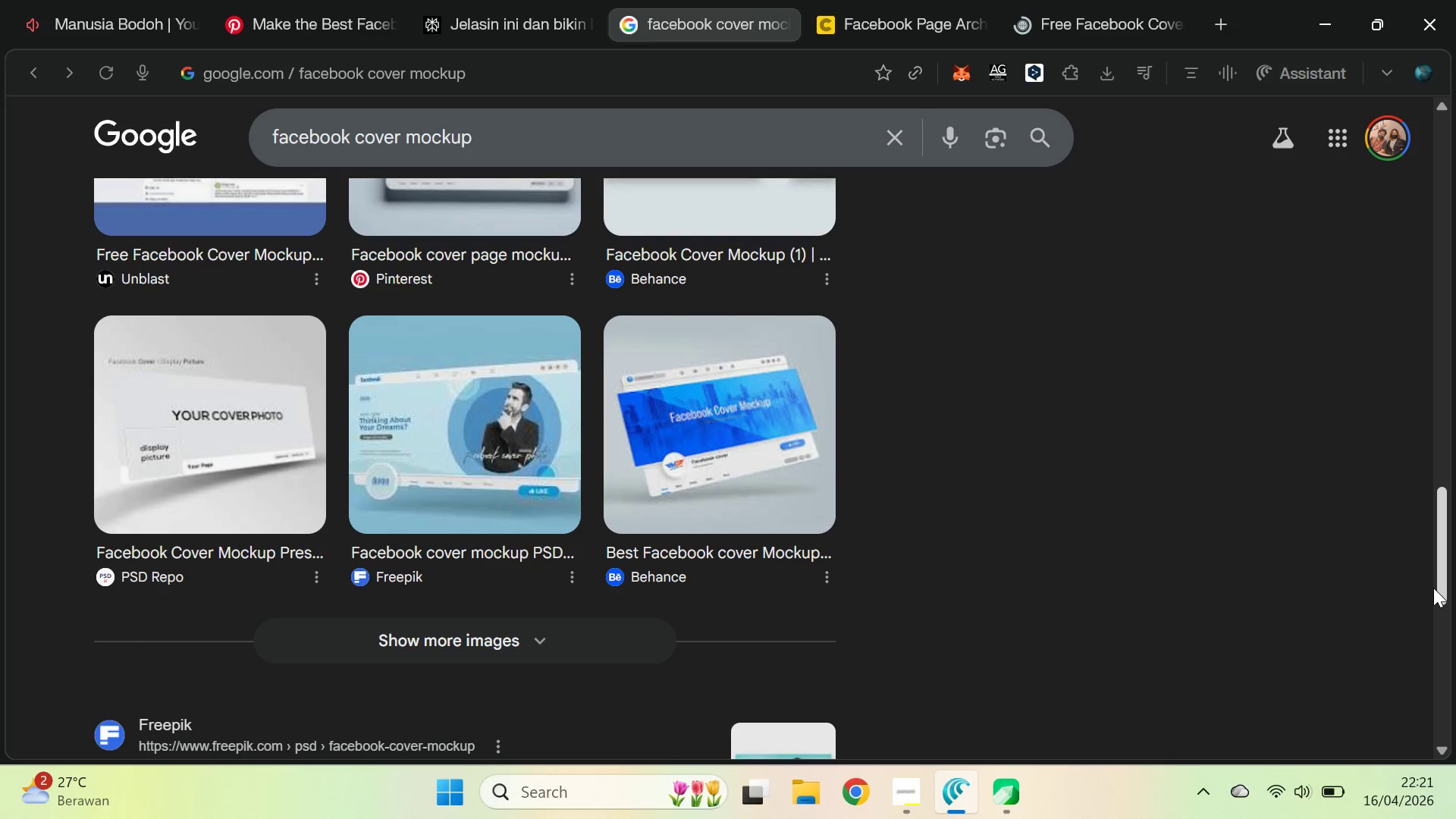 
scroll: coordinate [1181, 378], scroll_direction: down, amount: 1.0
 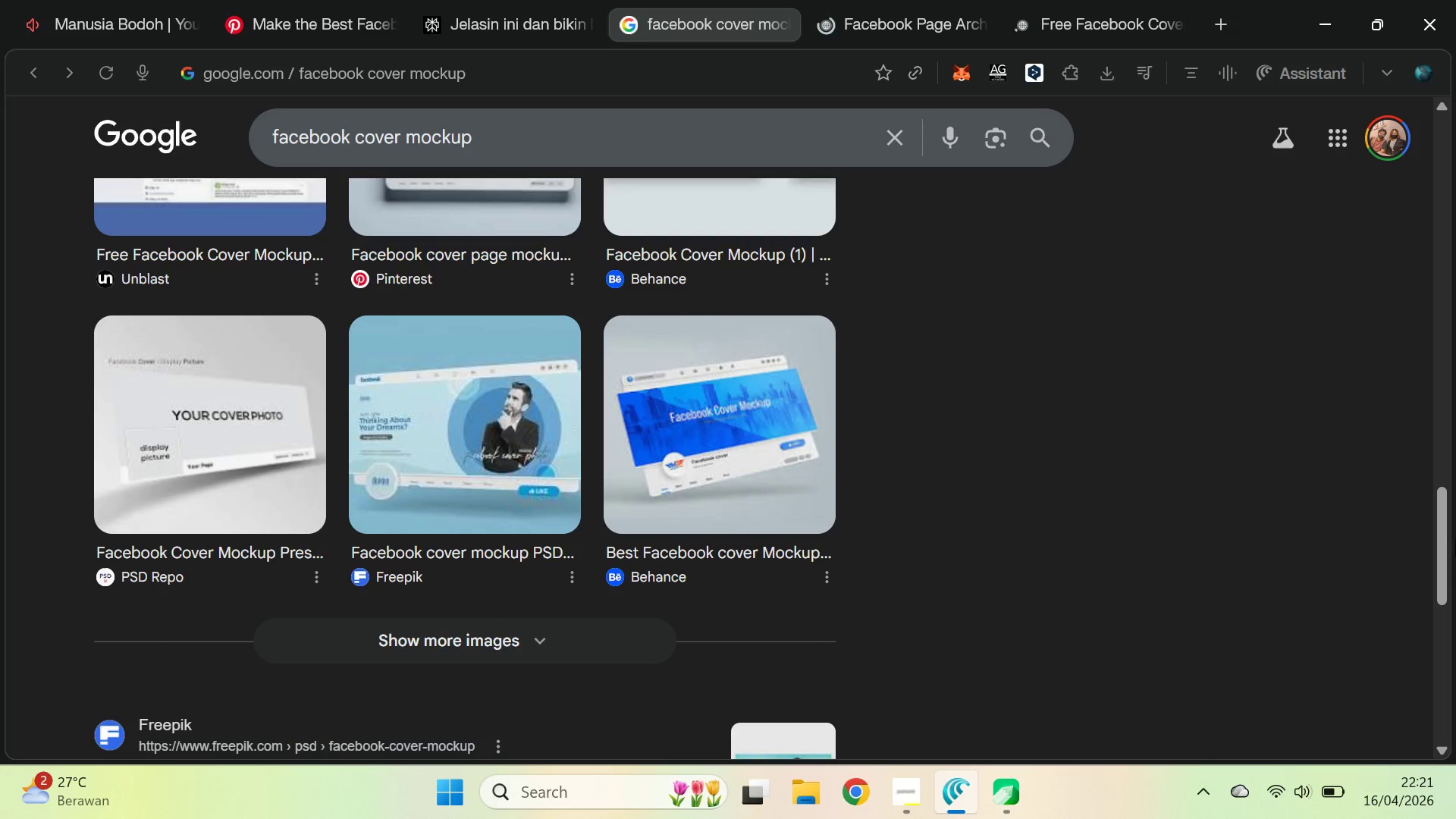 
left_click_drag(start_coordinate=[1433, 569], to_coordinate=[1431, 642])
 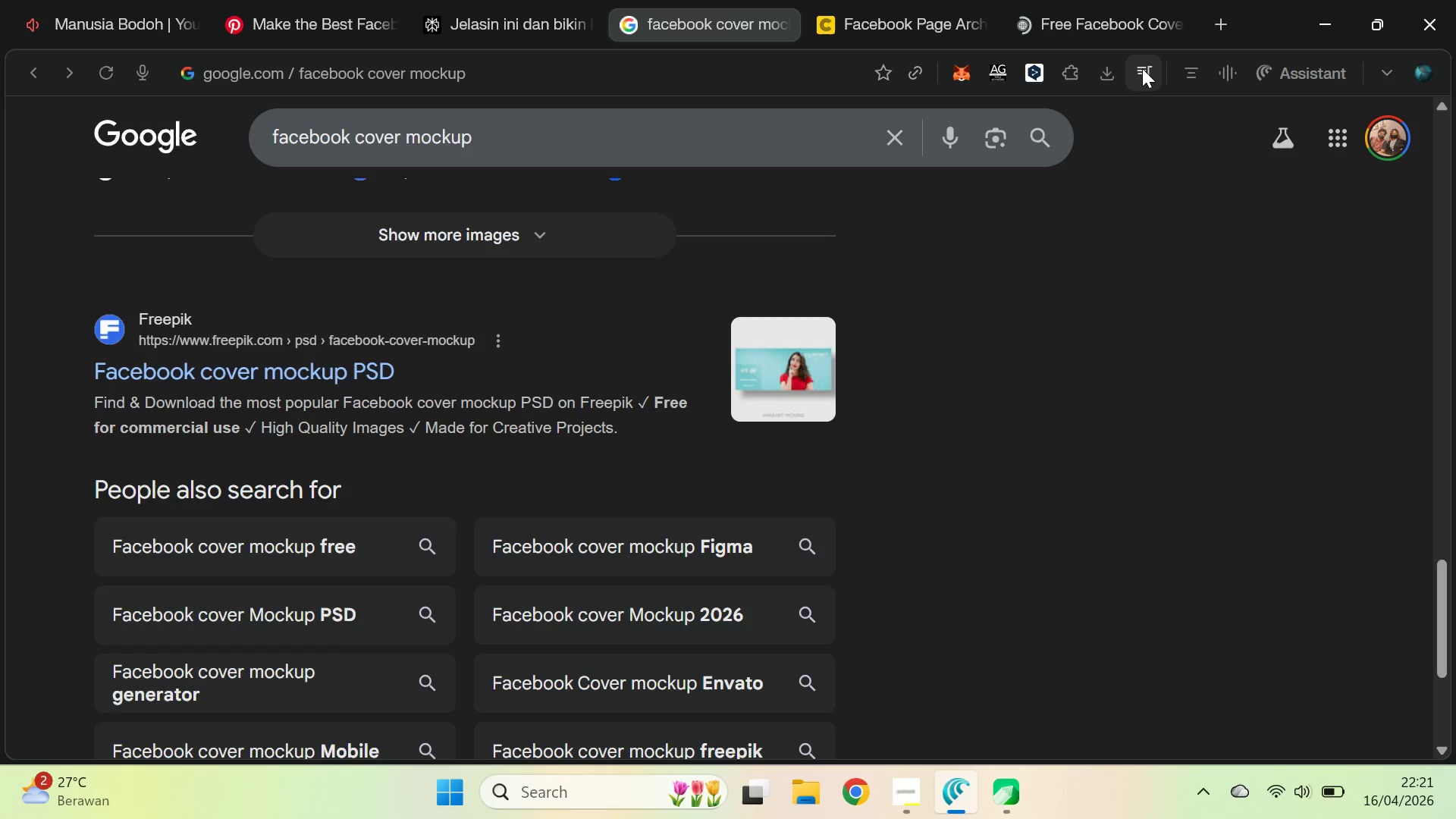 
left_click([1142, 68])
 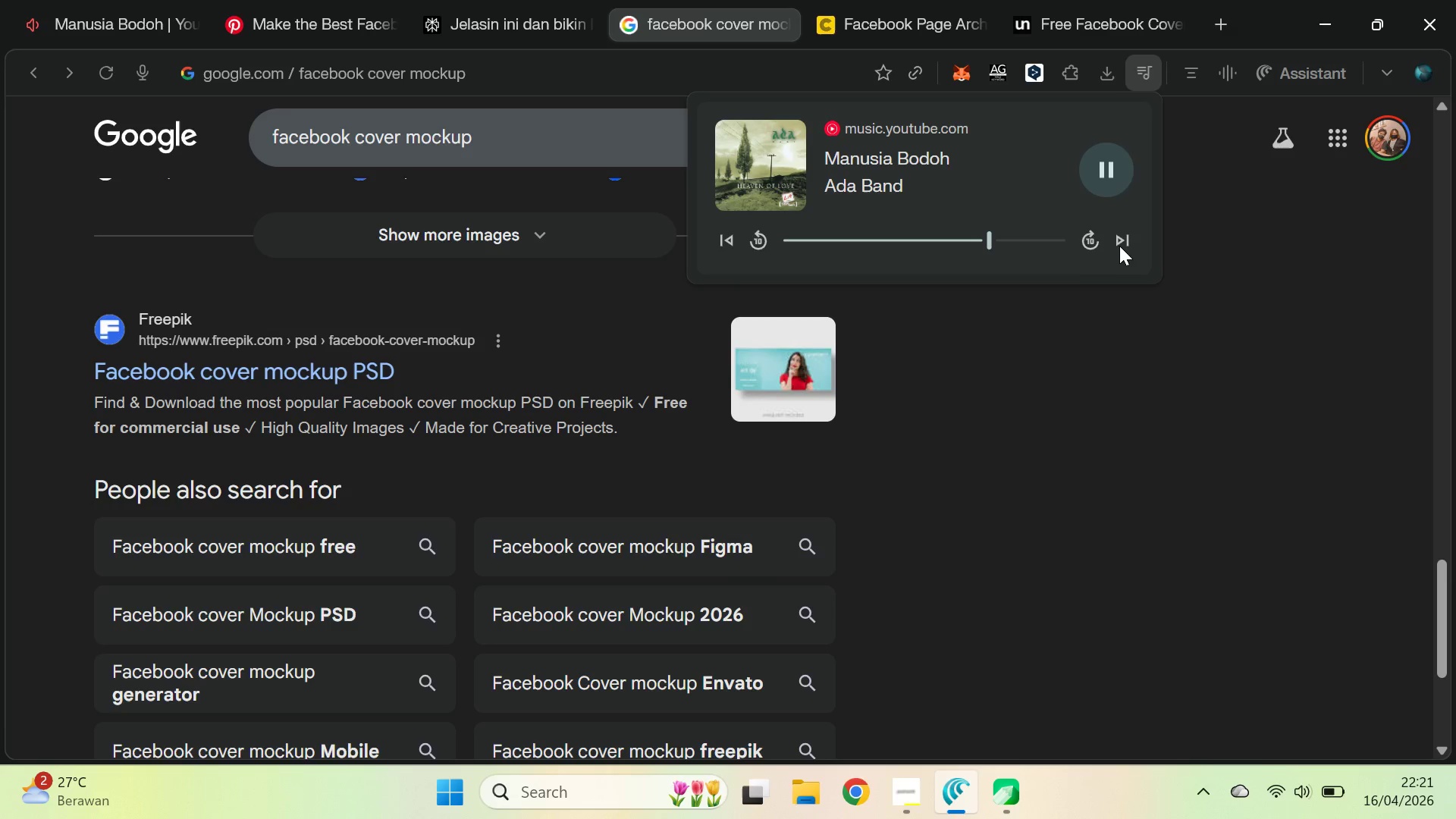 
left_click([1118, 245])
 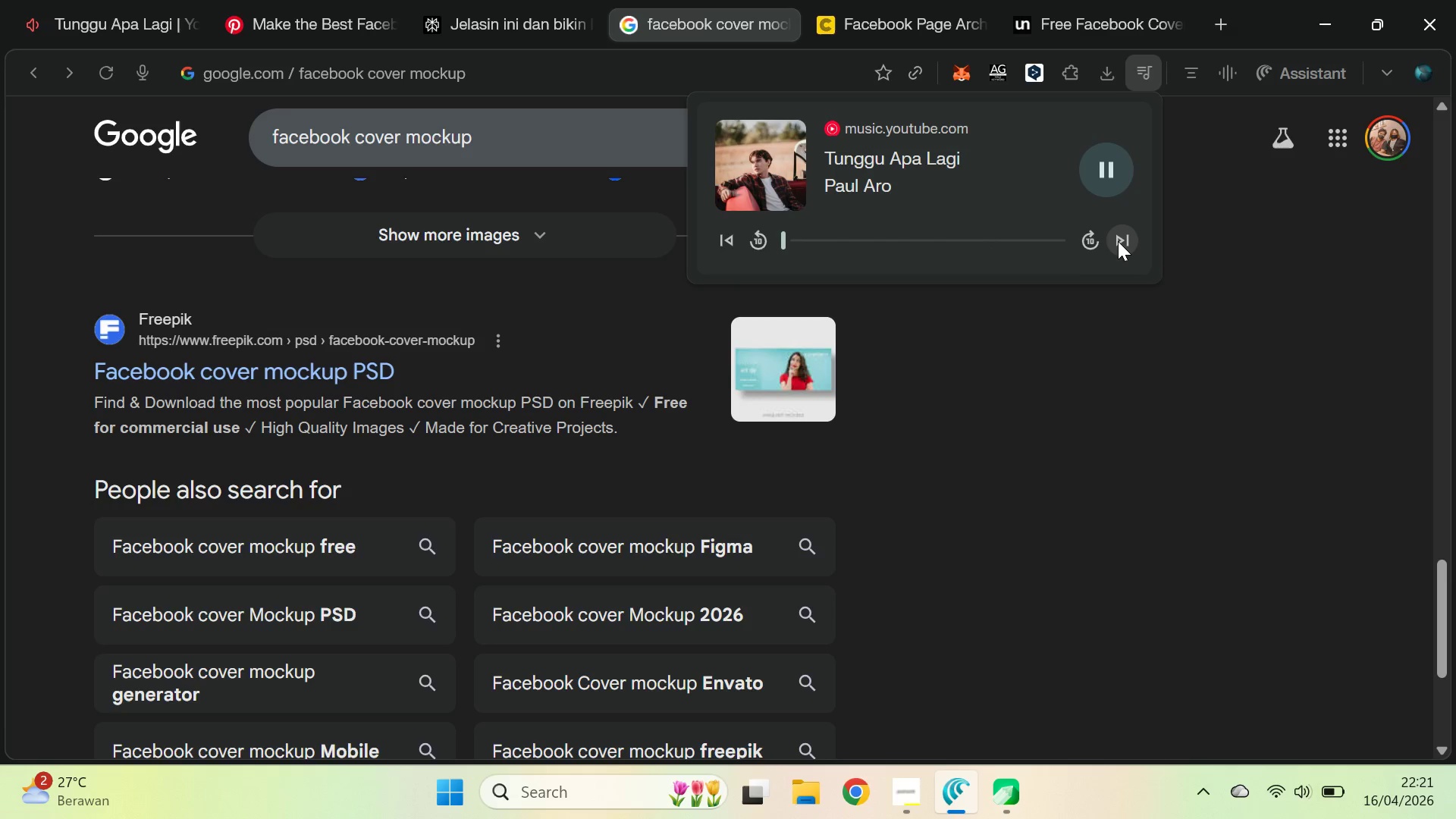 
left_click([1118, 241])
 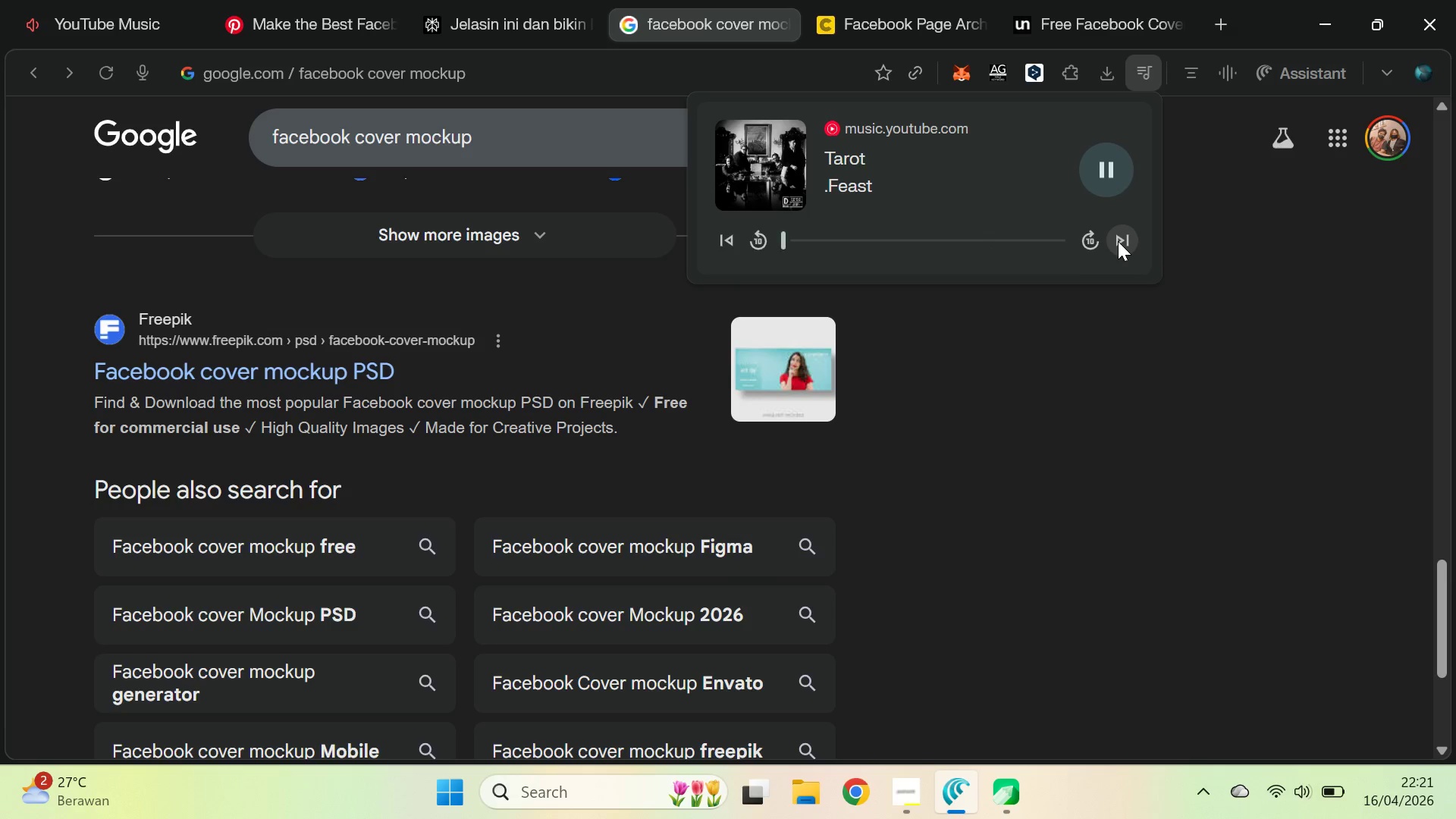 
left_click([1118, 241])
 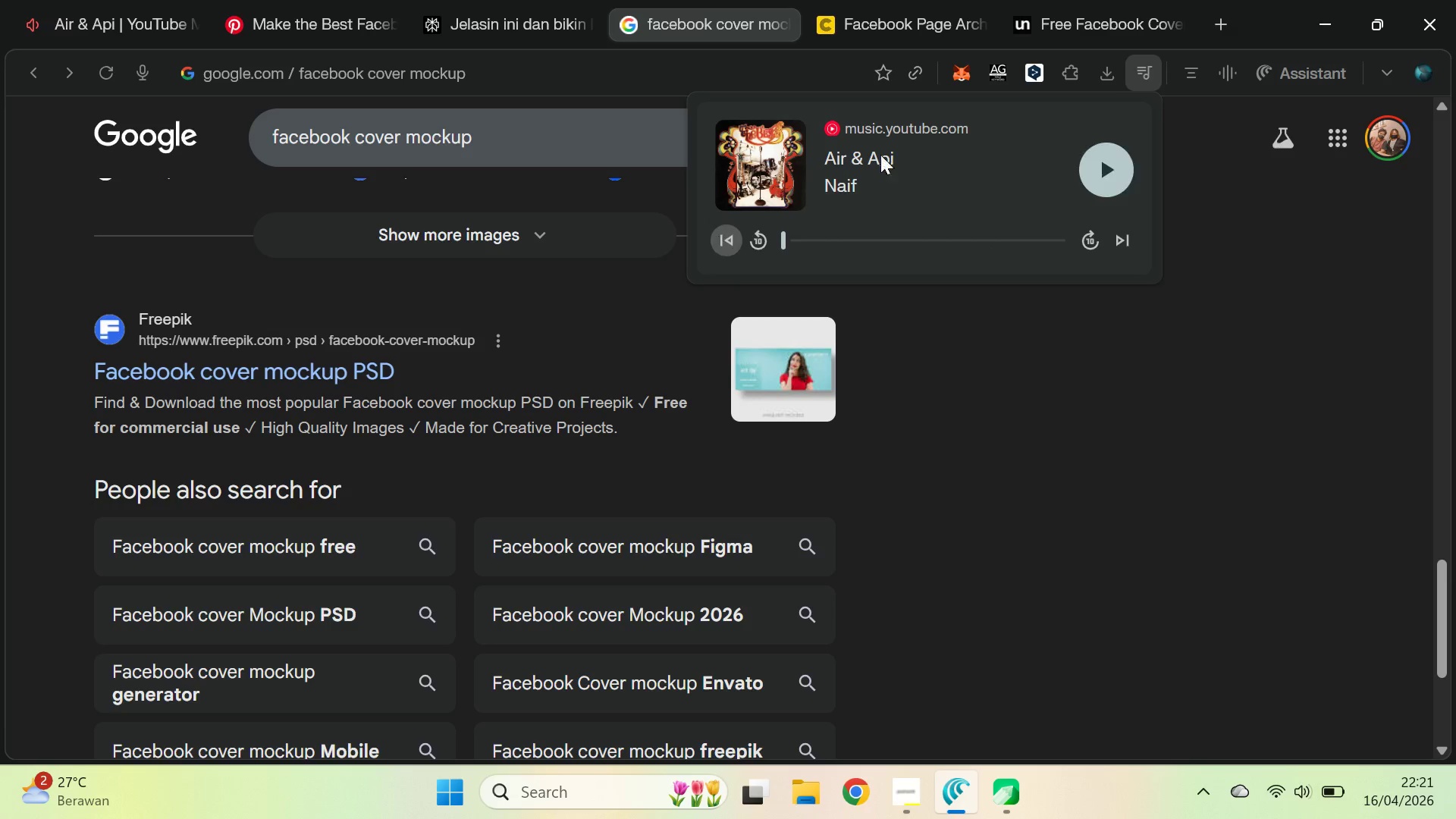 
left_click([1075, 0])
 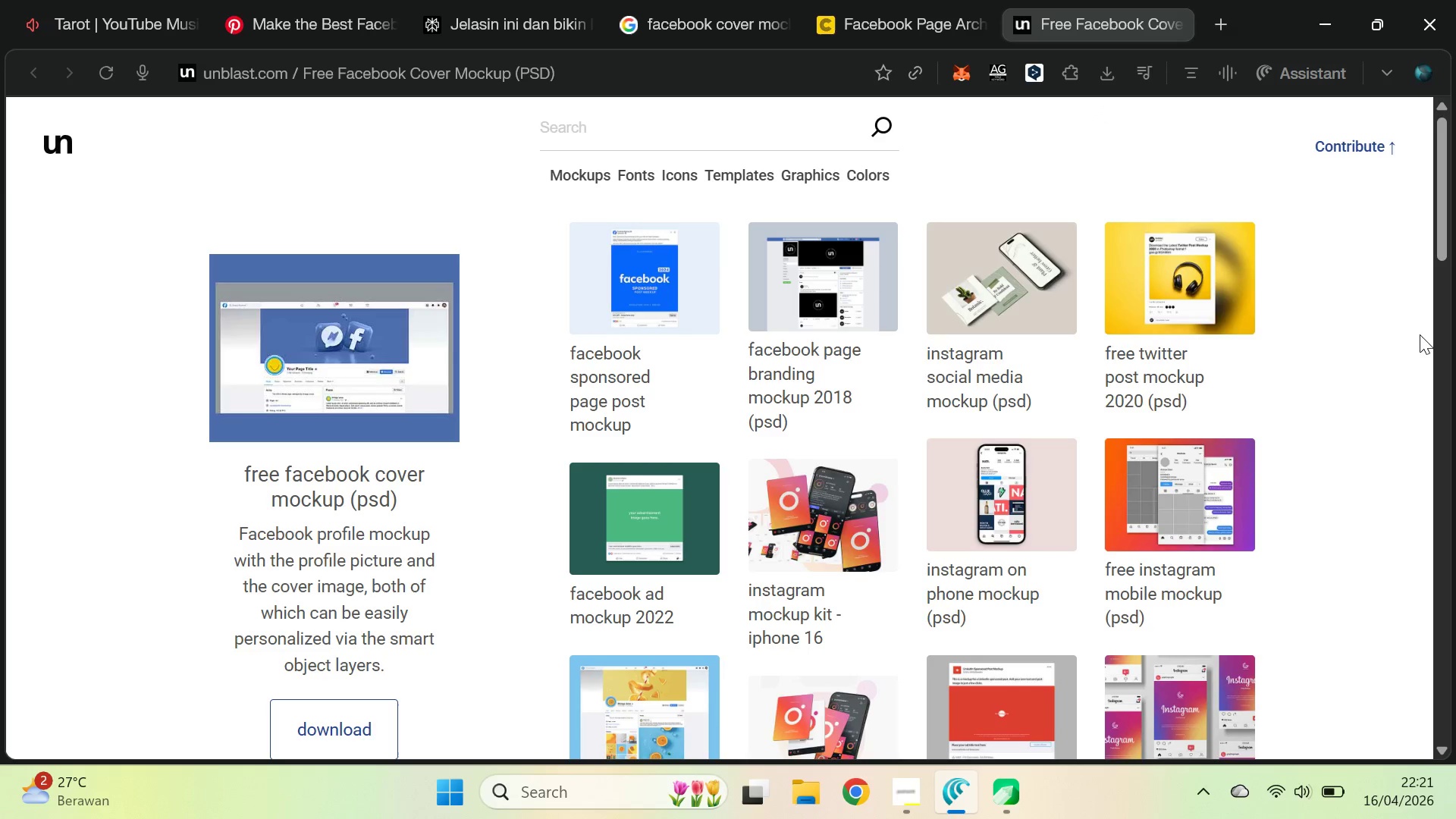 
left_click_drag(start_coordinate=[1445, 224], to_coordinate=[1455, 358])
 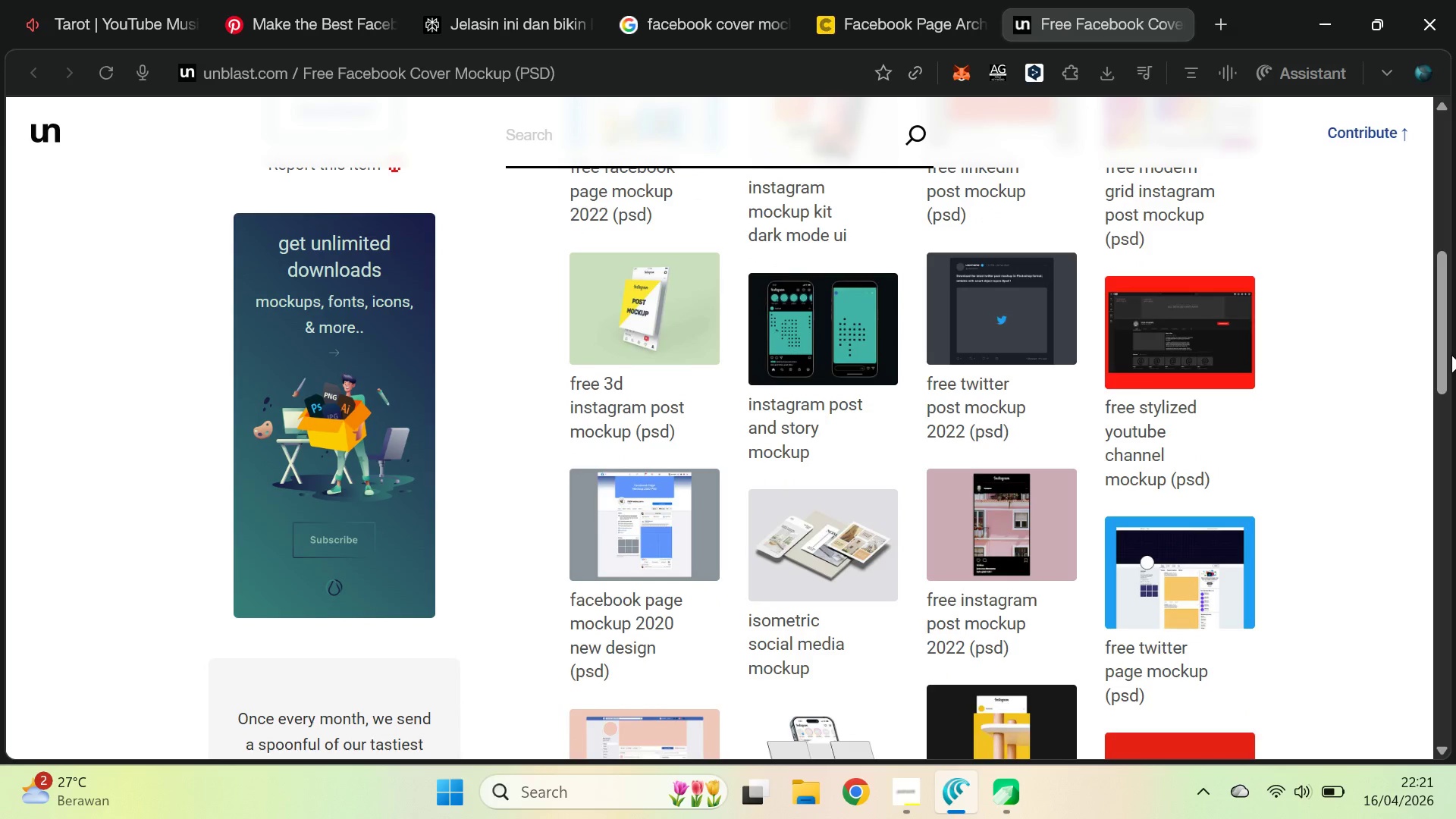 
key(Alt+Tab)
 